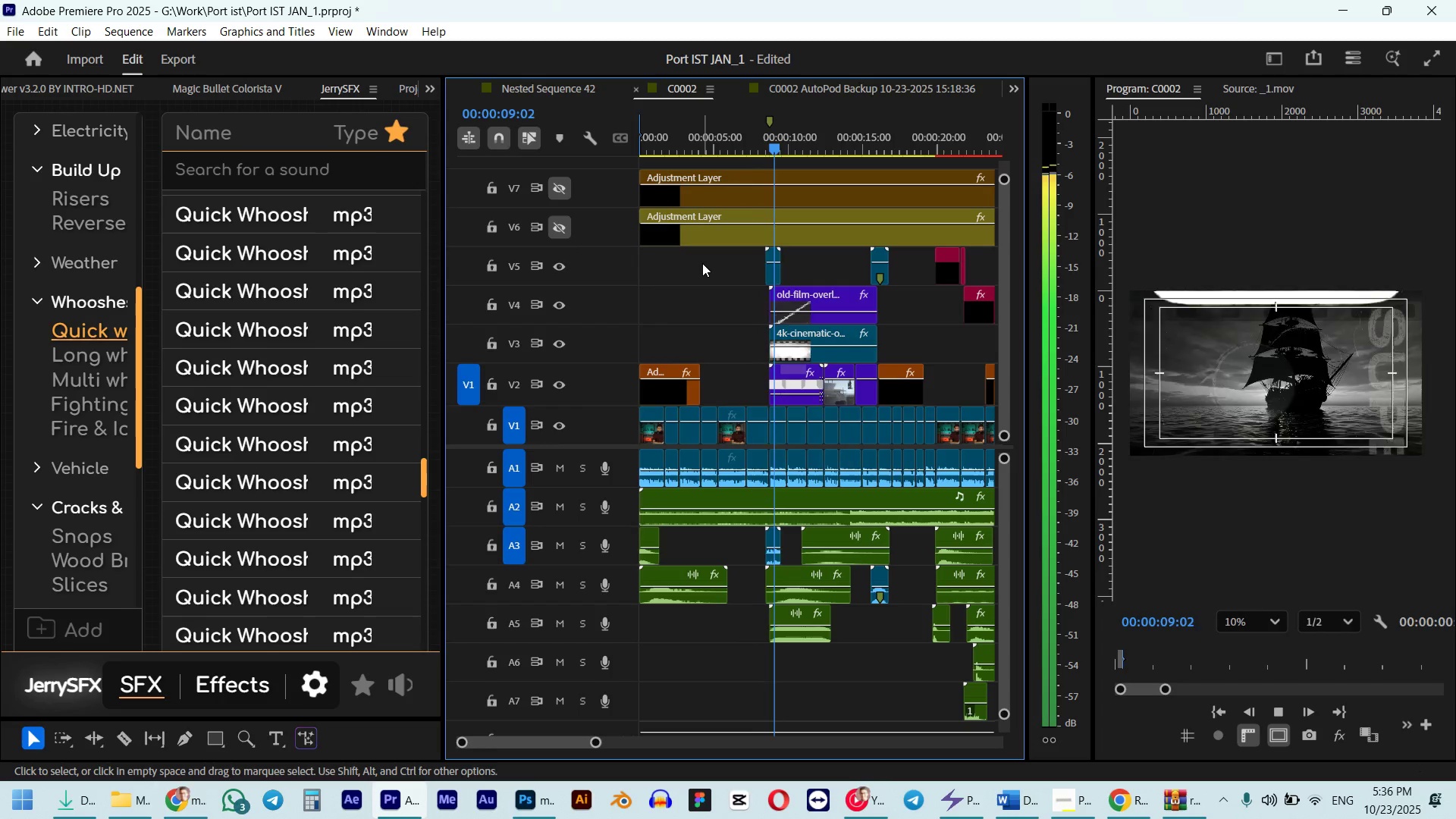 
wait(14.56)
 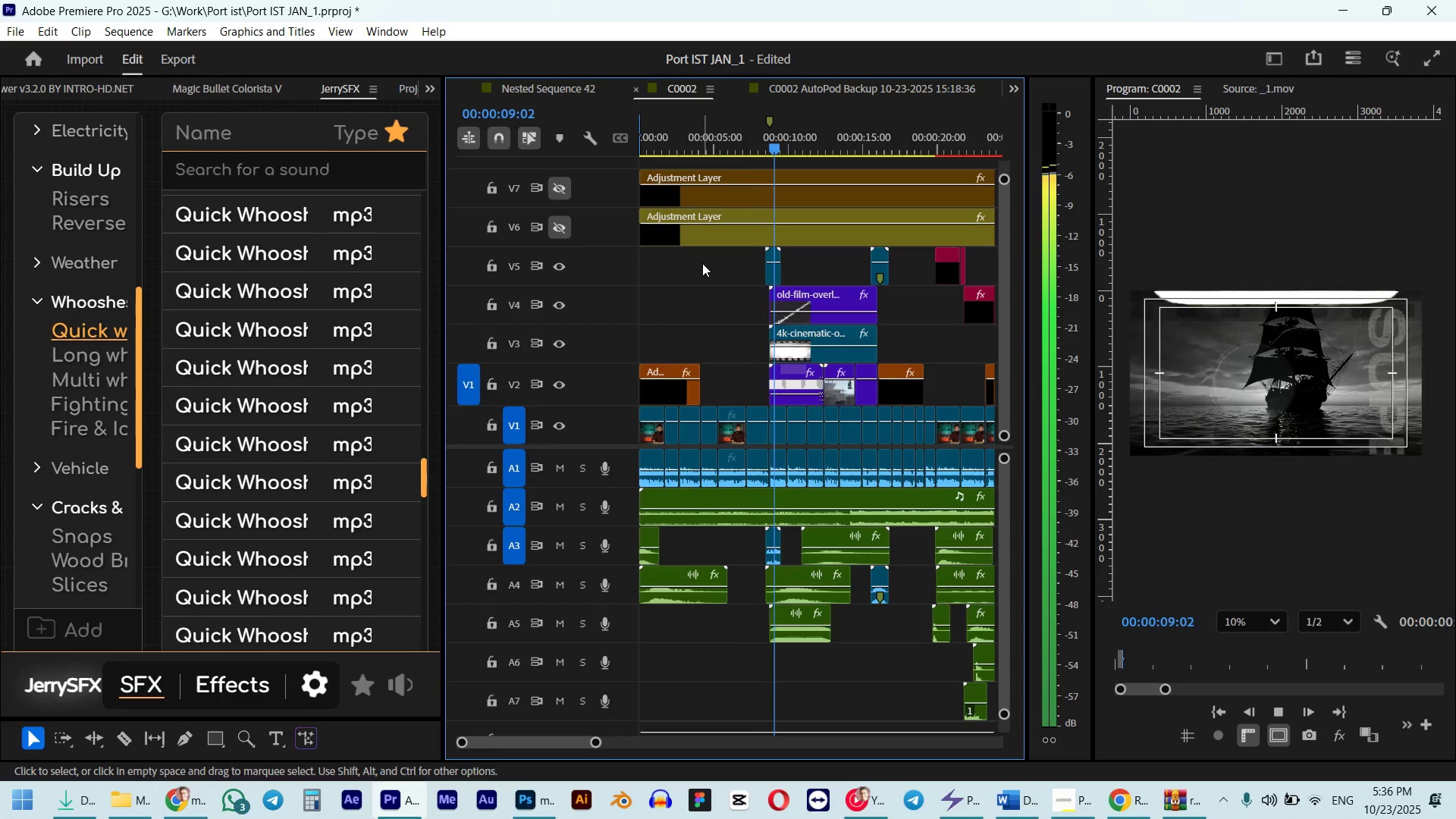 
key(Space)
 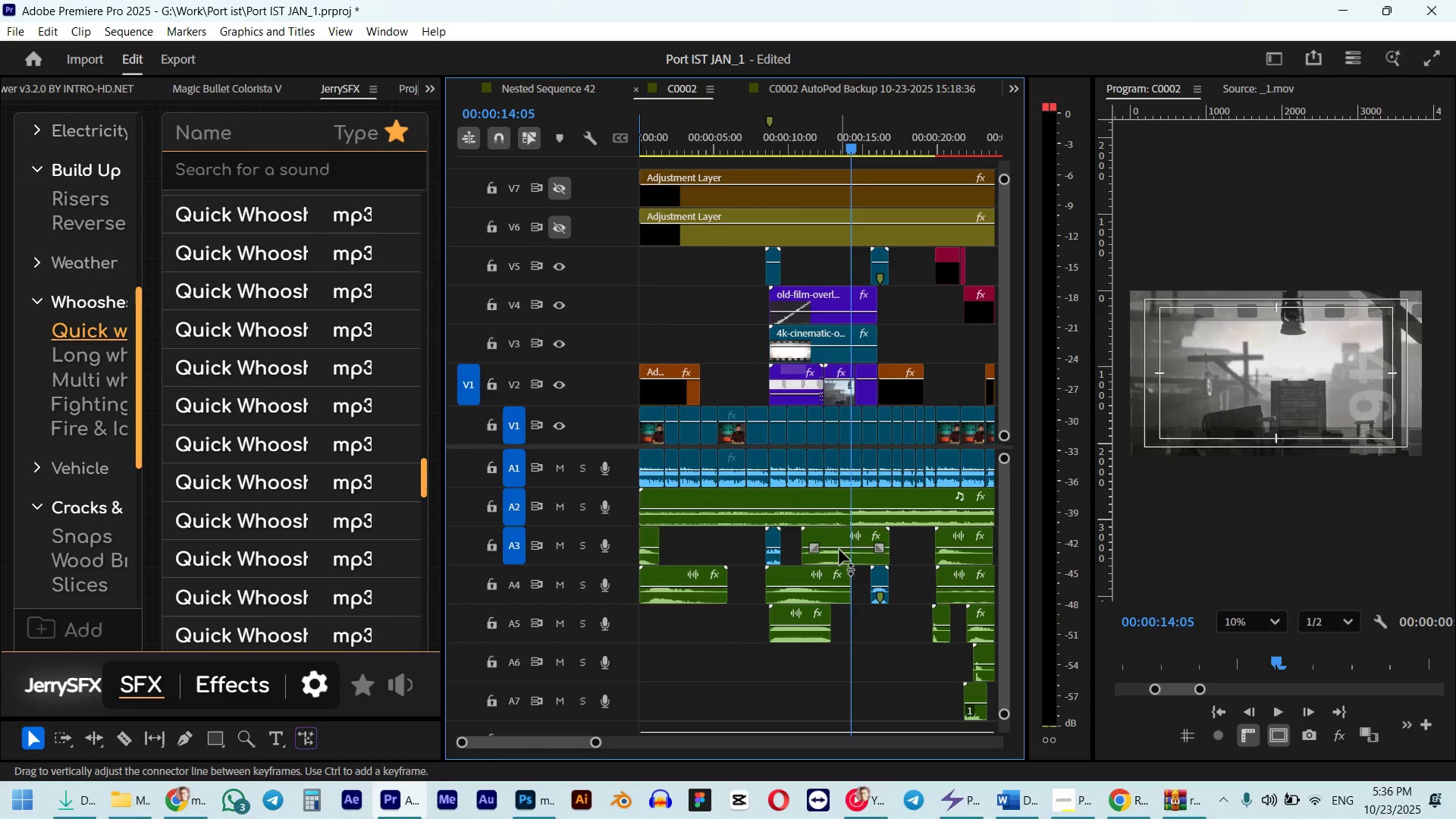 
left_click([839, 550])
 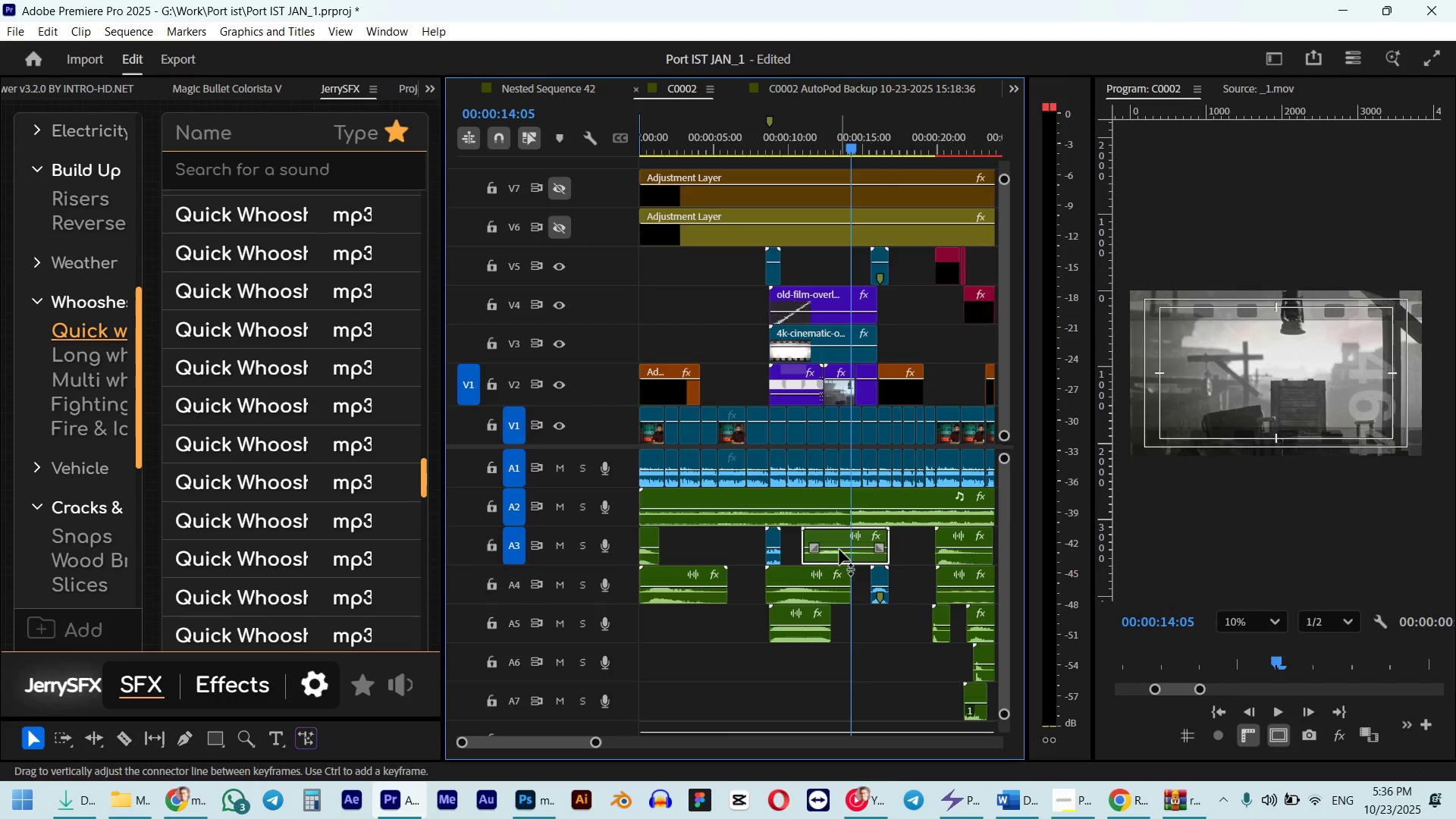 
key(G)
 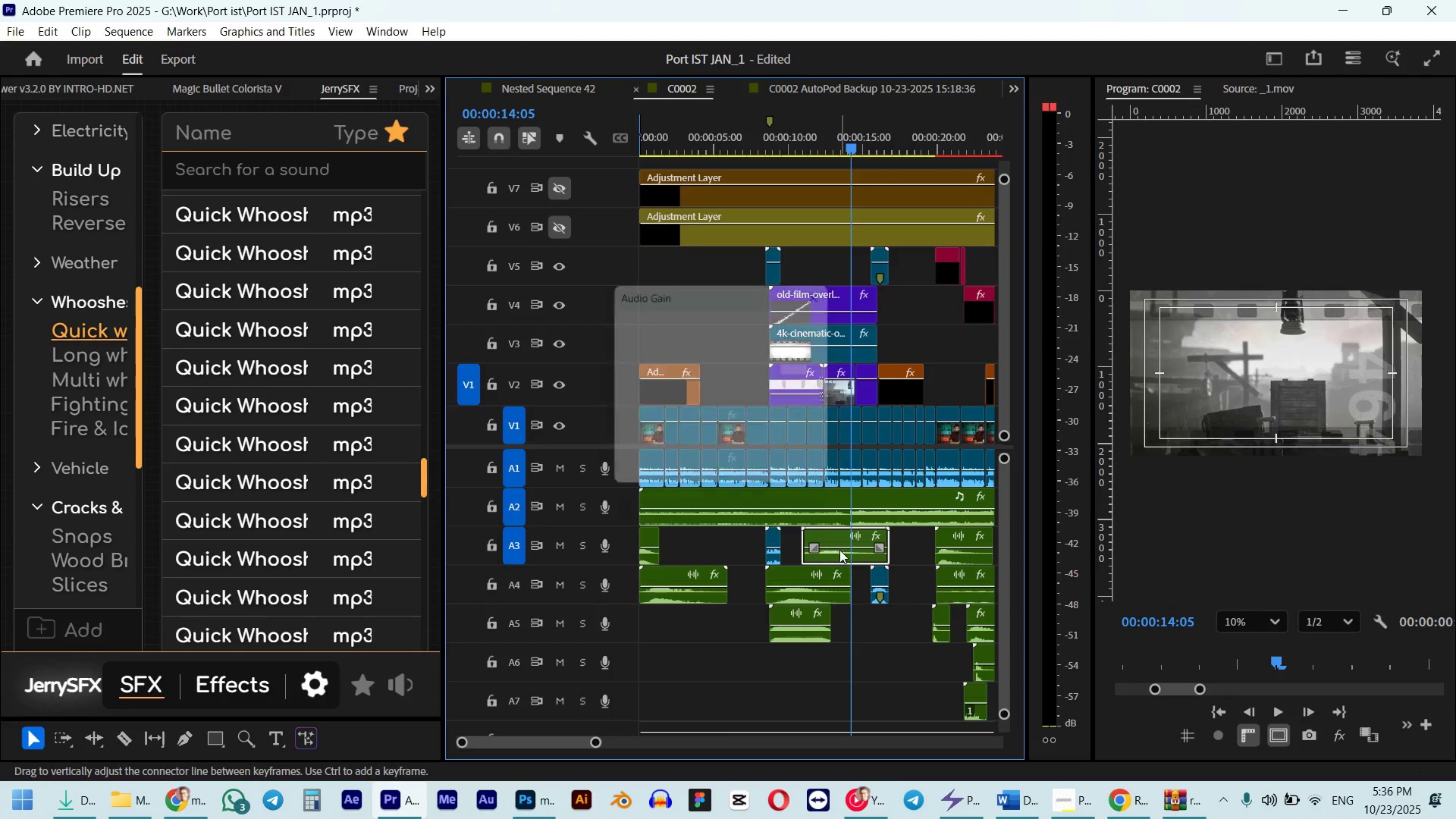 
key(NumpadSubtract)
 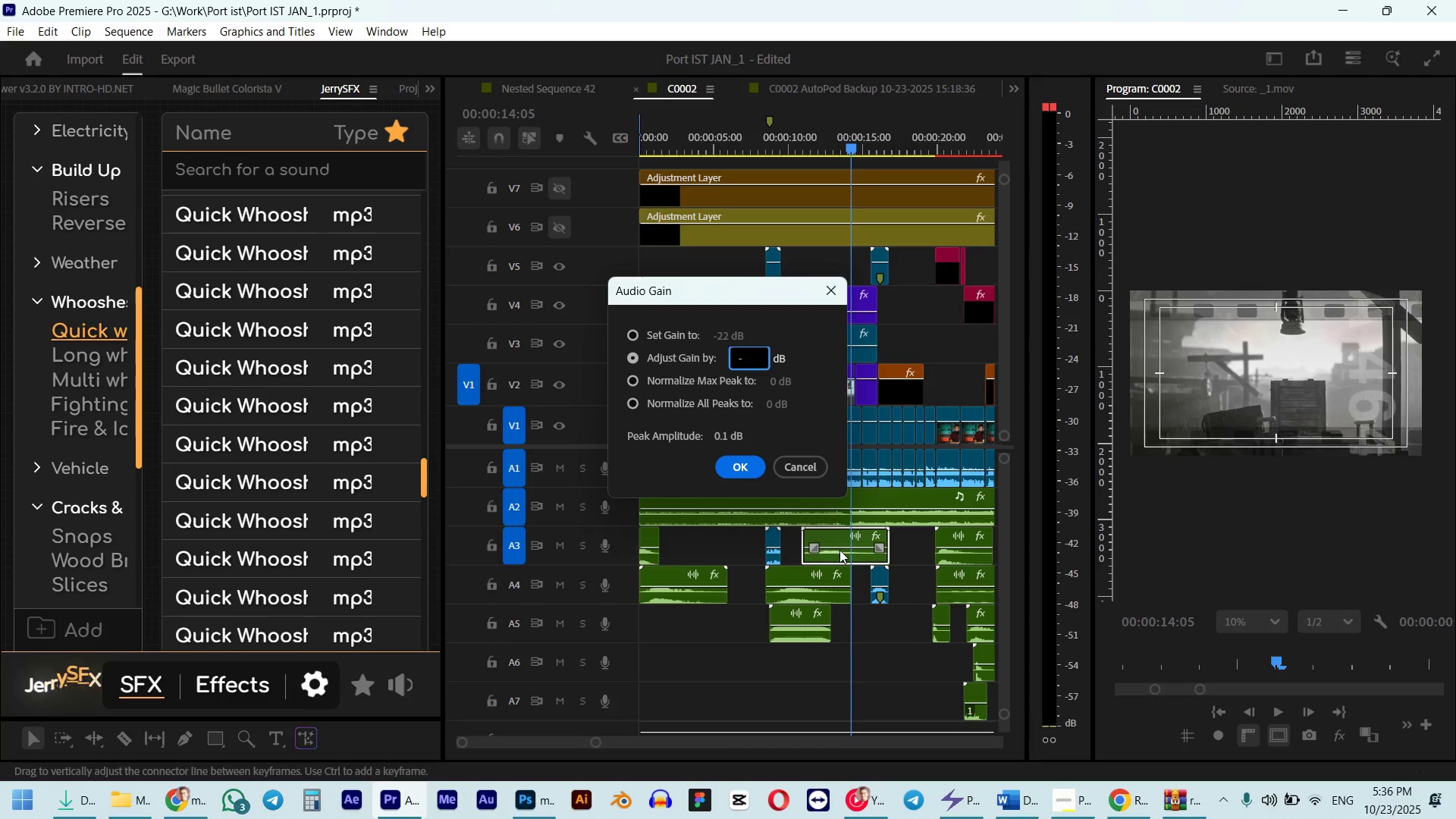 
key(Numpad7)
 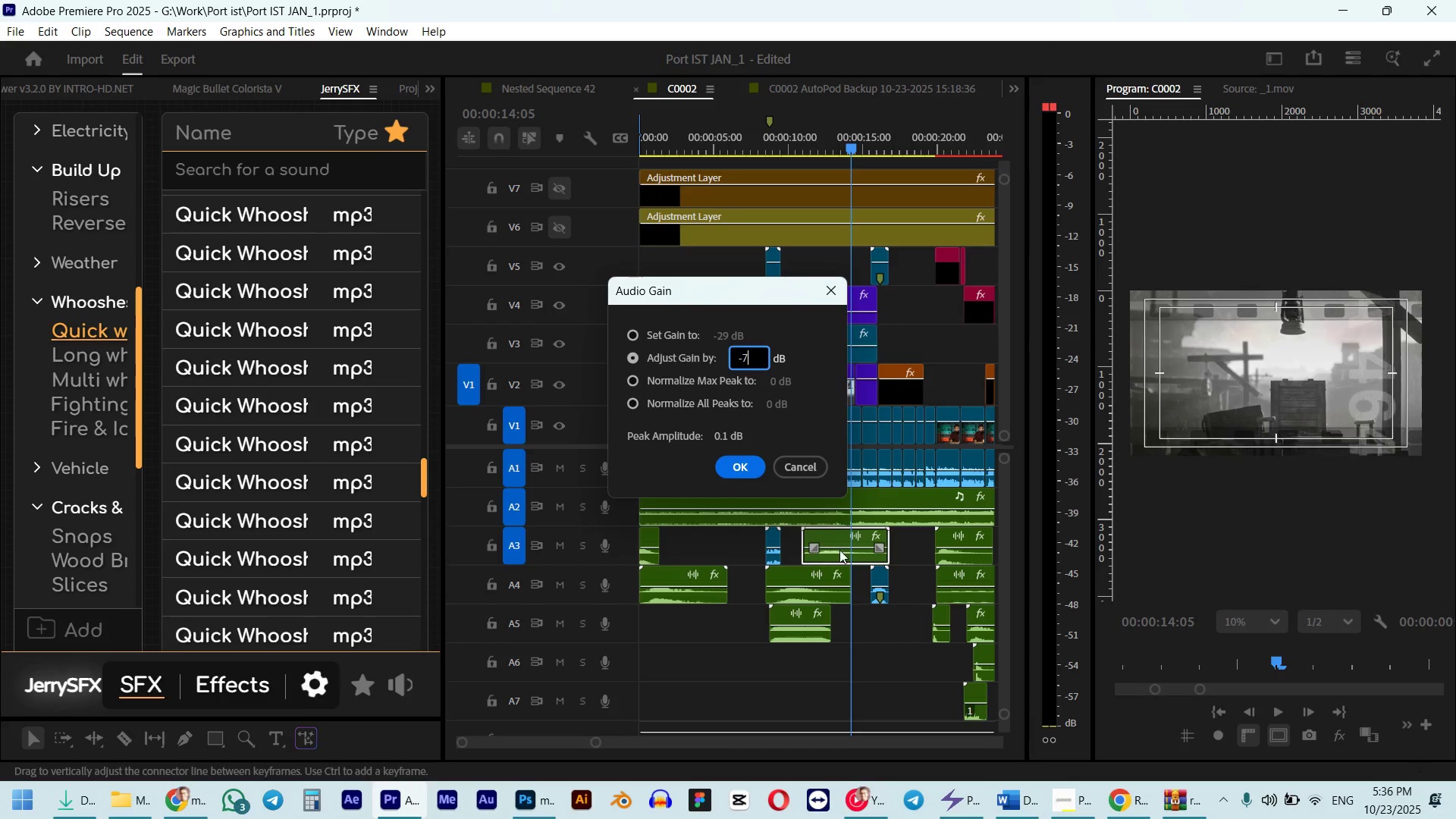 
key(NumpadEnter)
 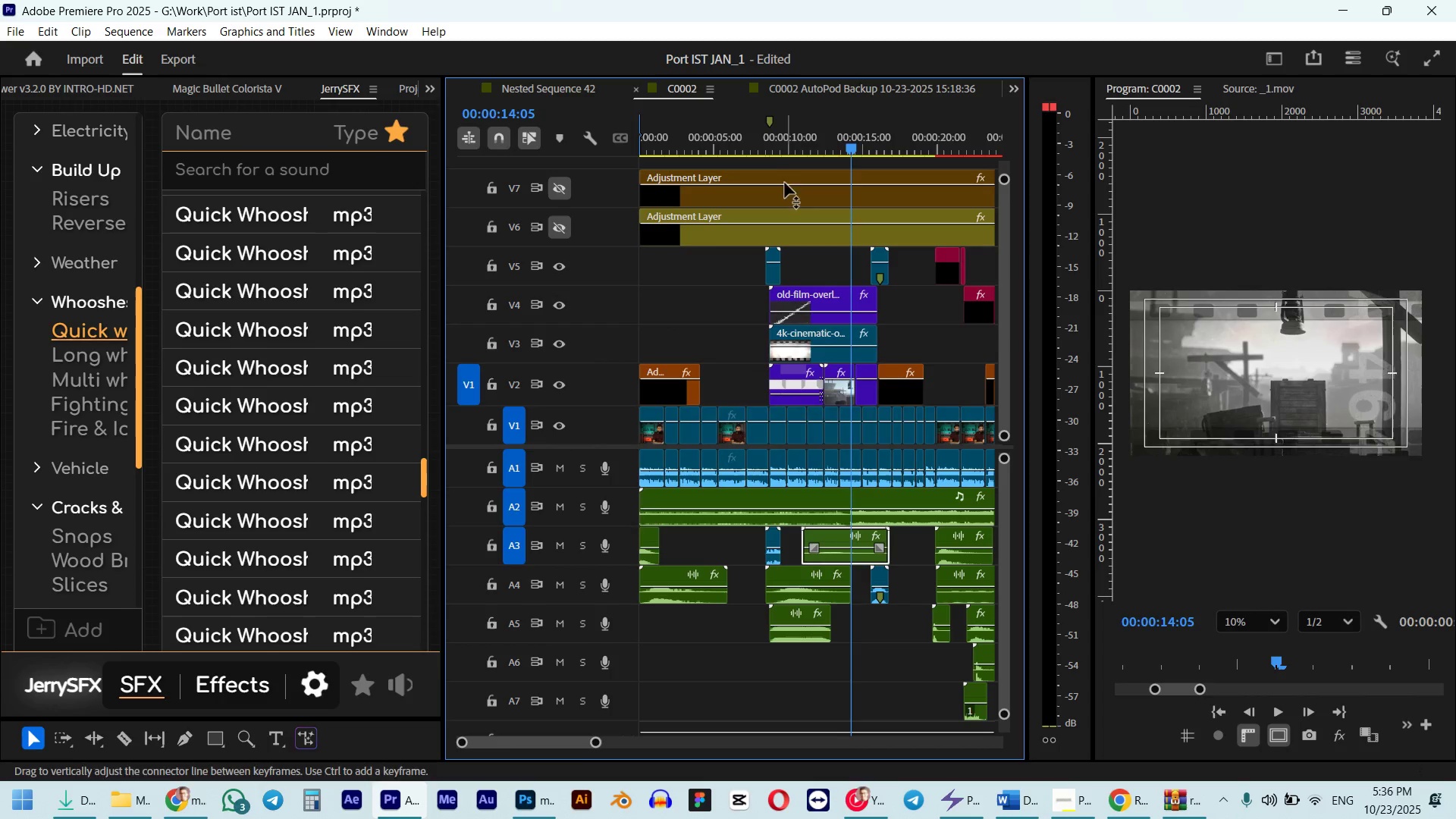 
left_click([786, 132])
 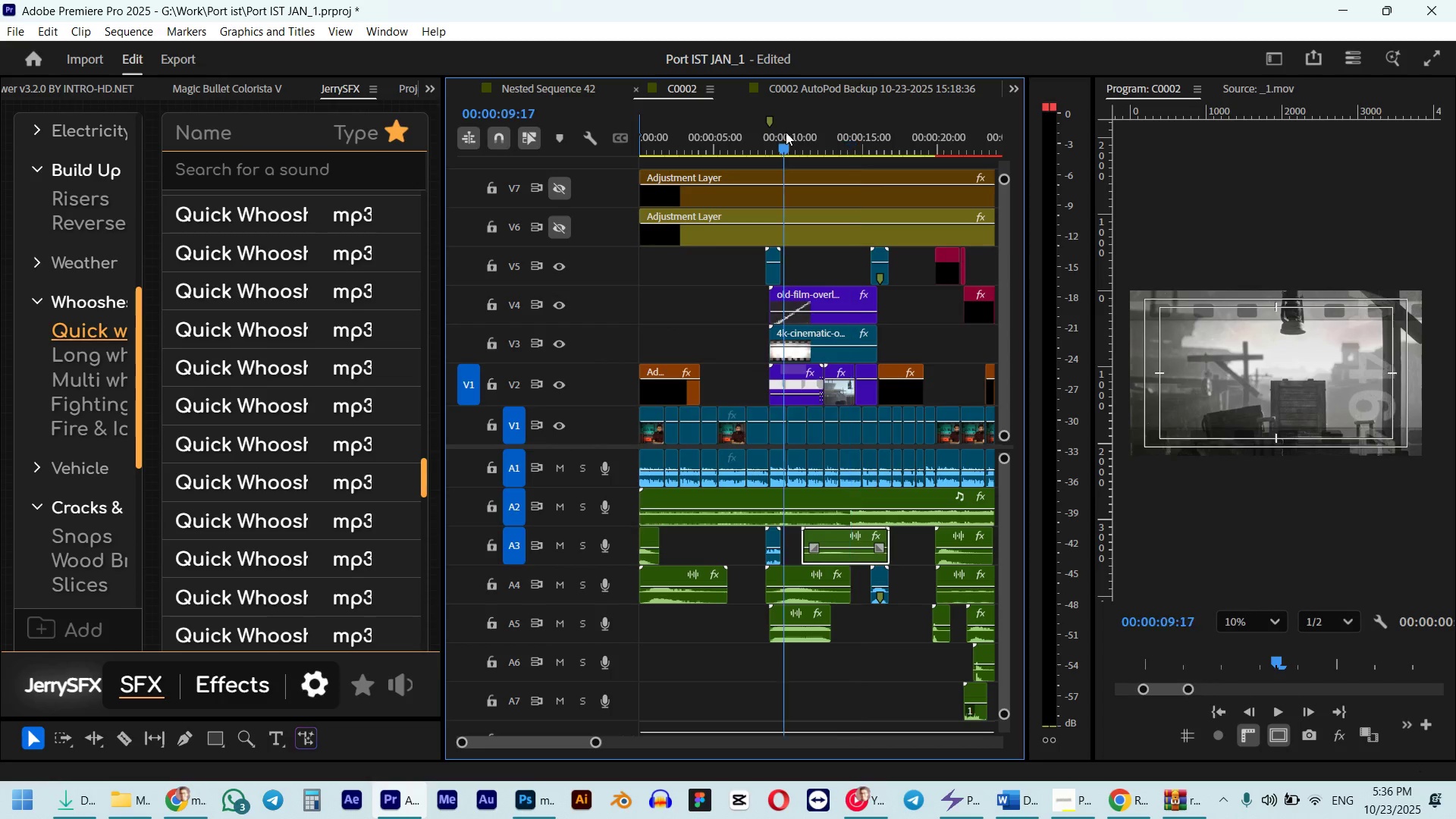 
key(Space)
 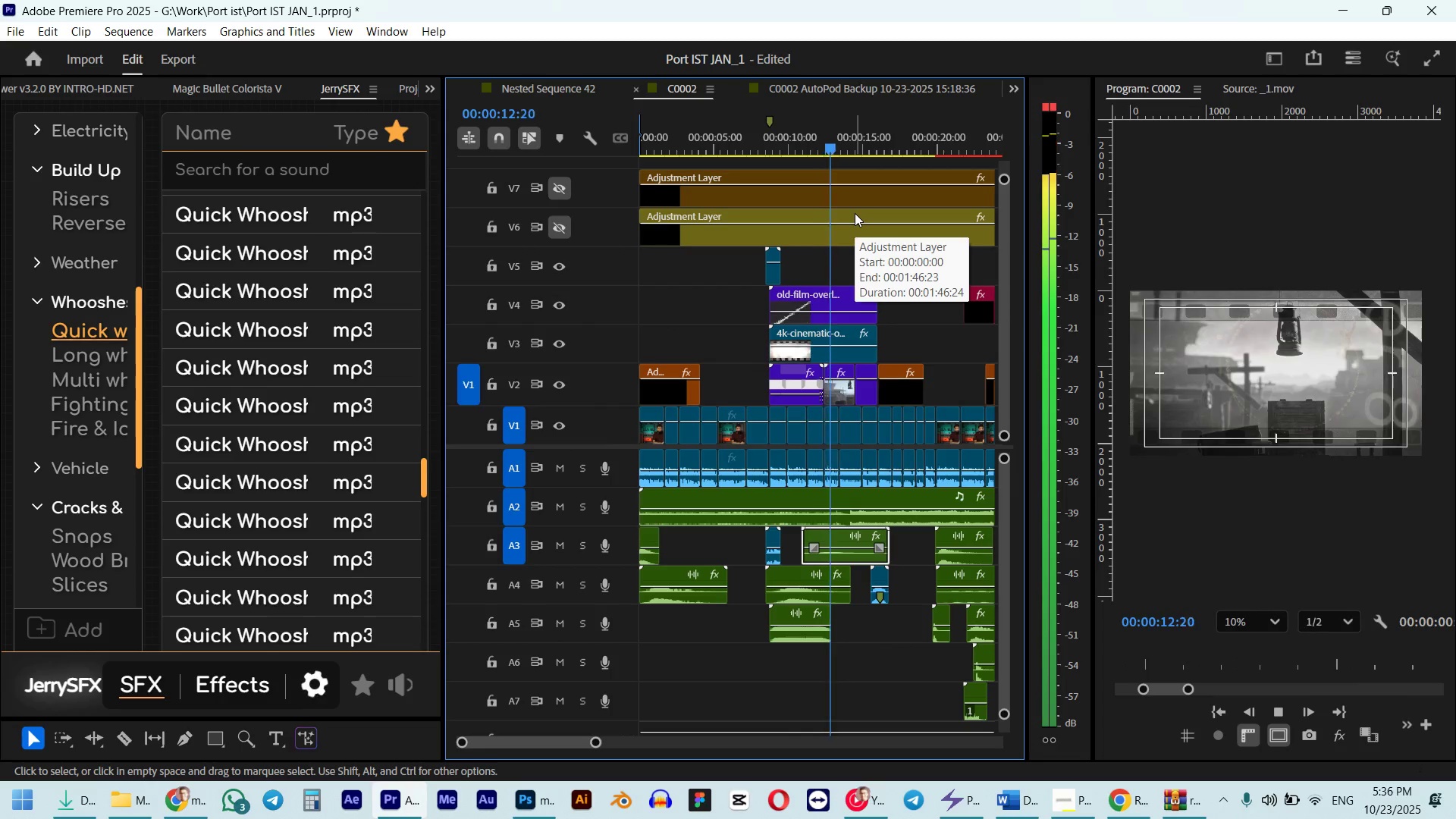 
wait(9.8)
 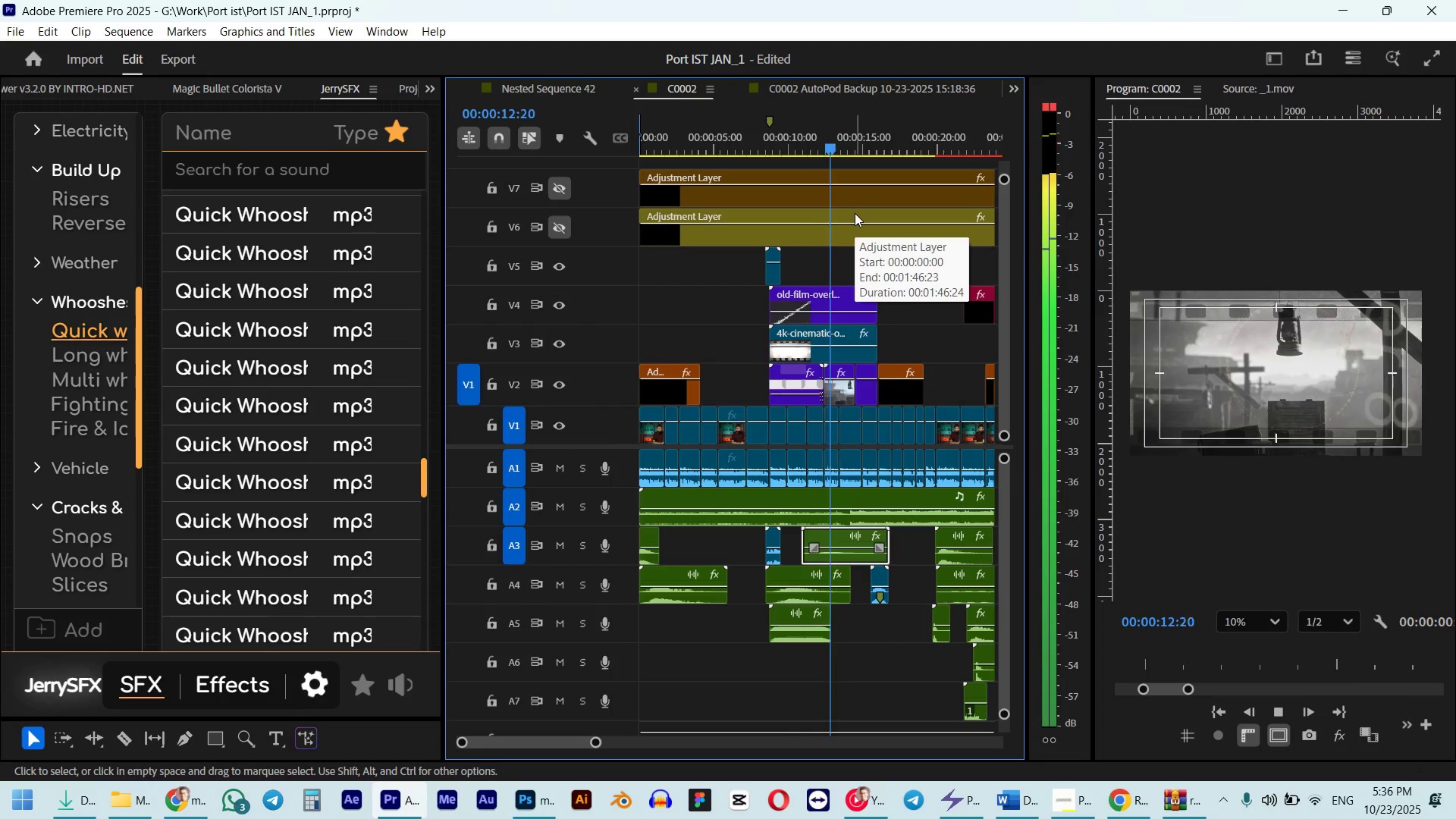 
key(Space)
 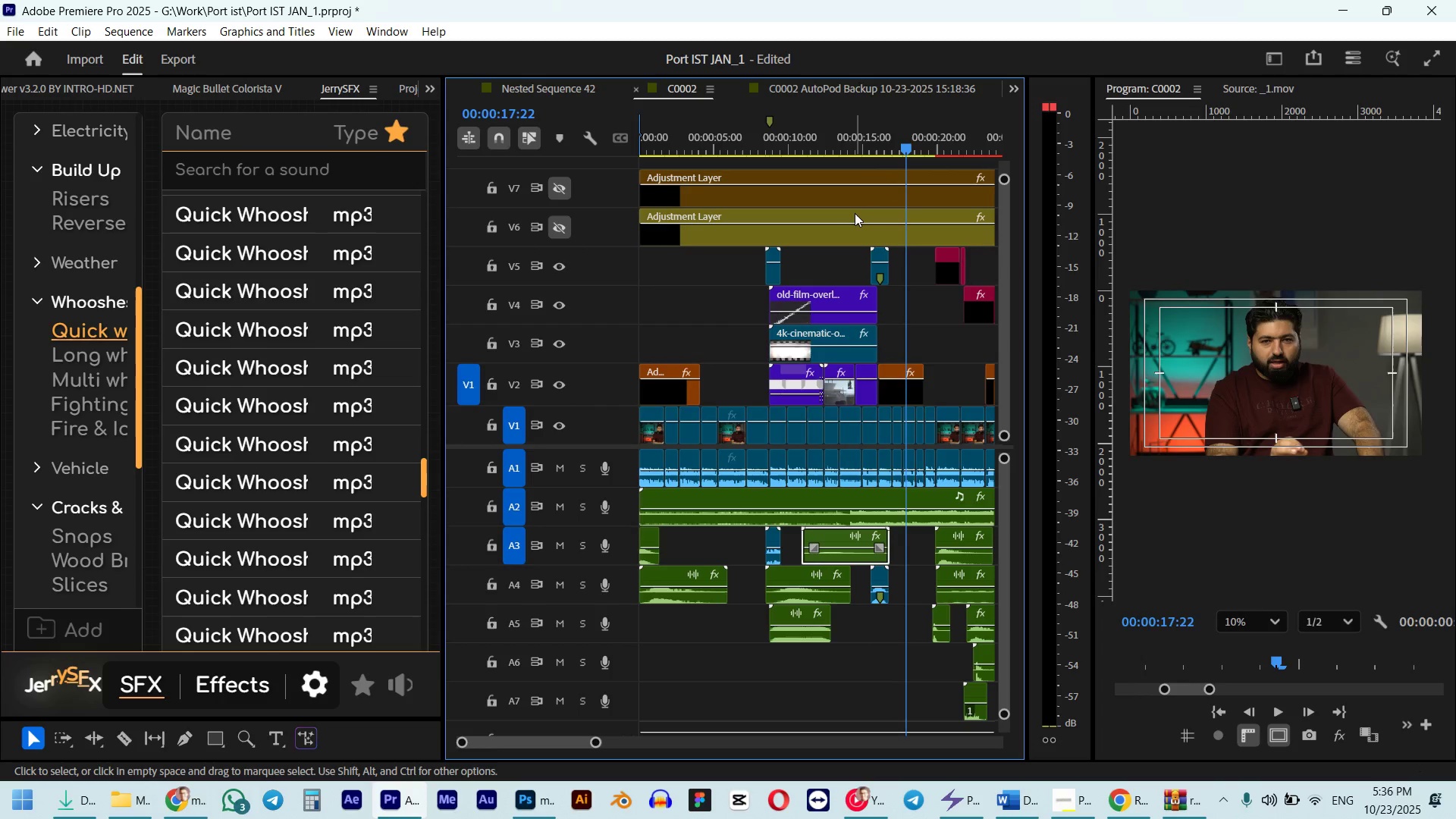 
key(Space)
 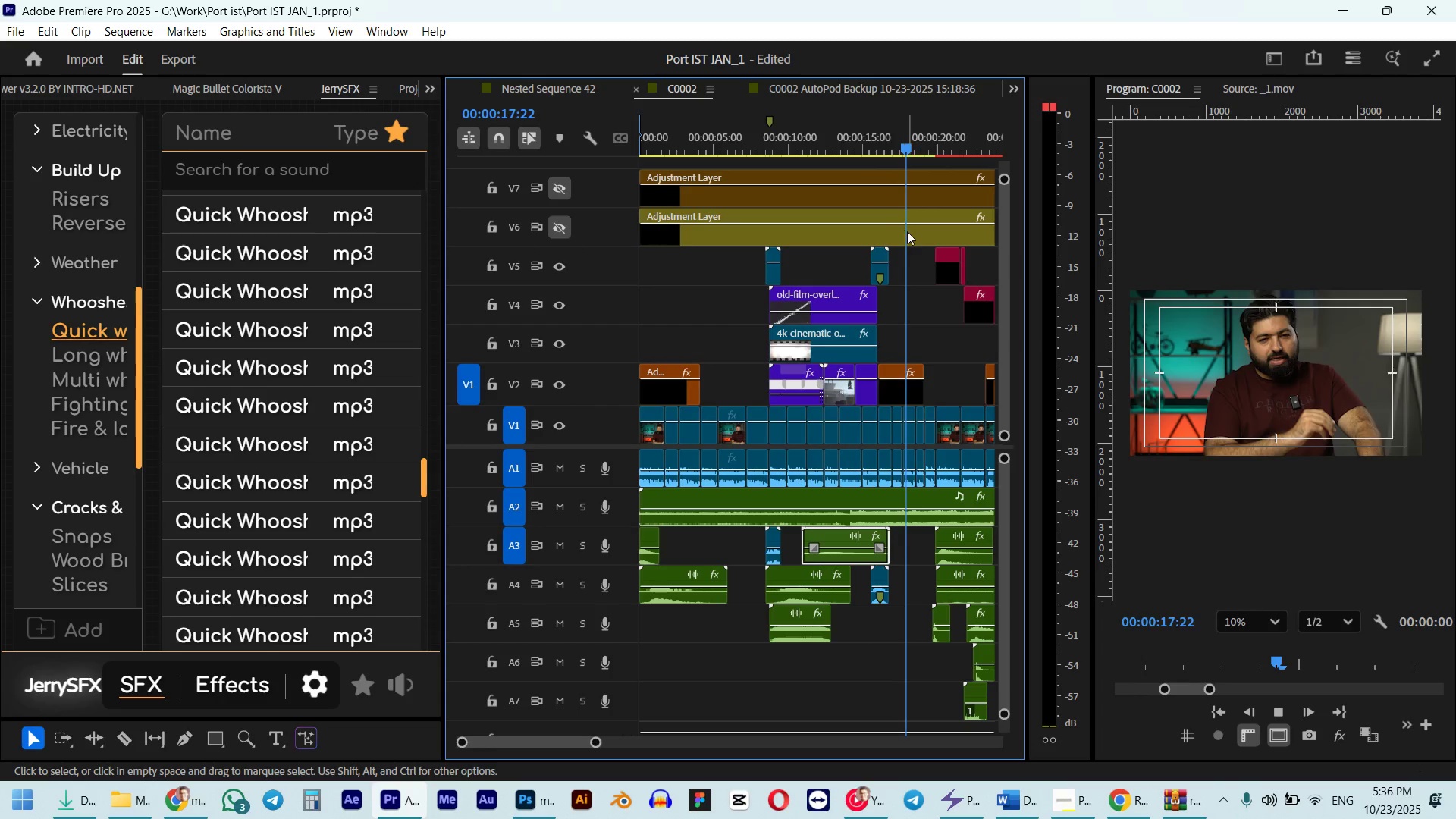 
scroll: coordinate [877, 245], scroll_direction: down, amount: 4.0
 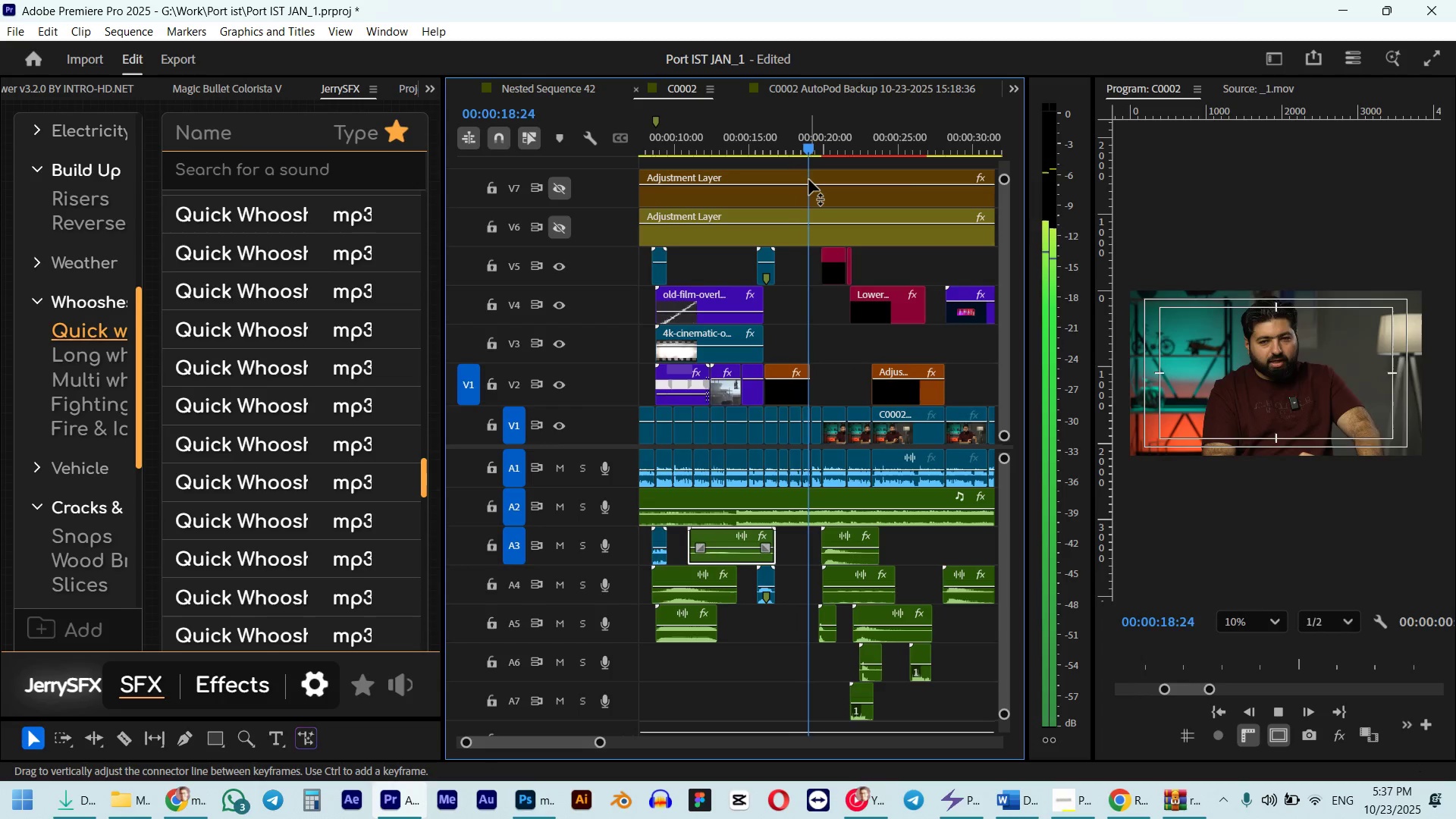 
key(Space)
 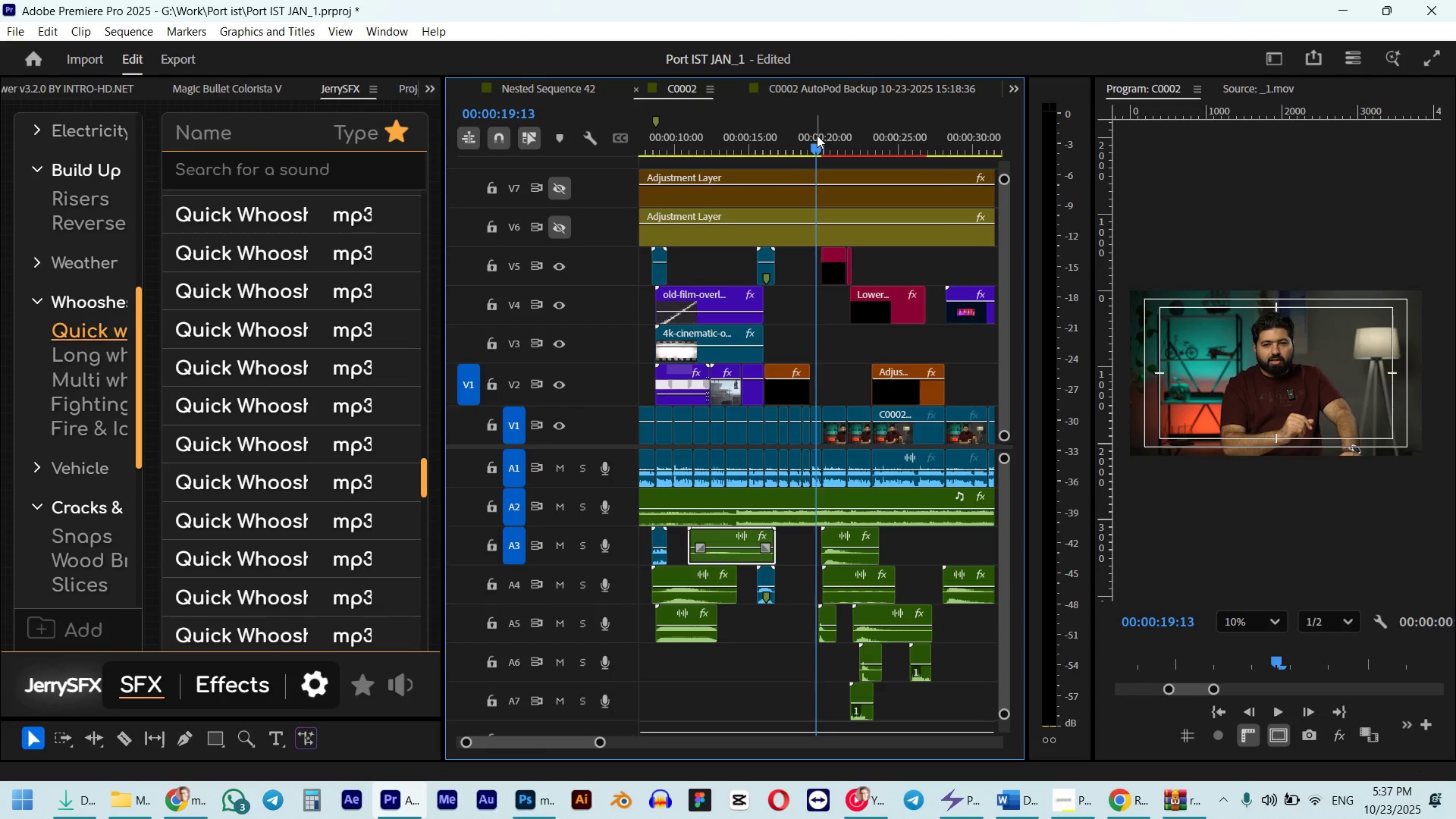 
hold_key(key=ShiftLeft, duration=1.06)
 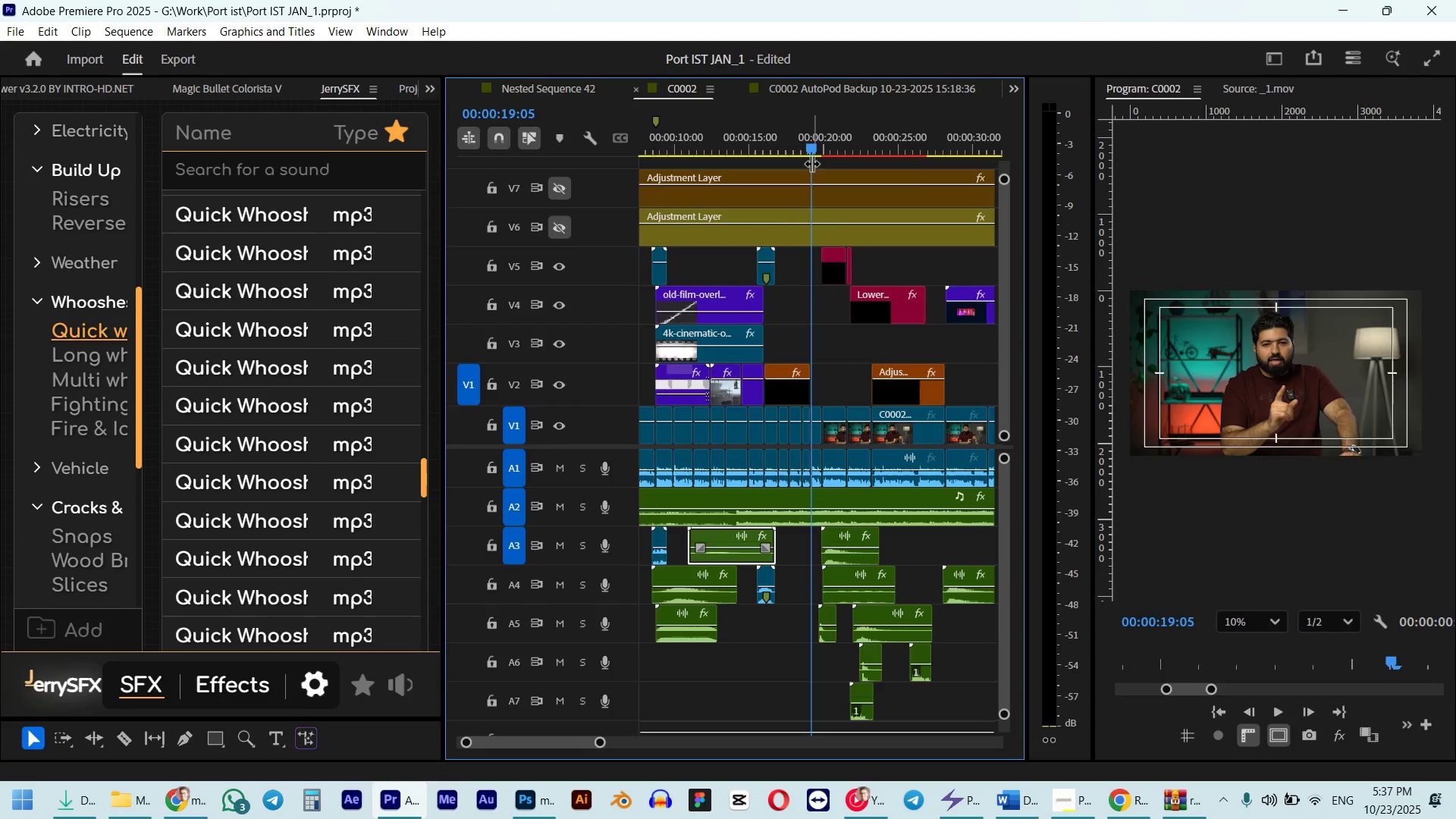 
key(Control+V)
 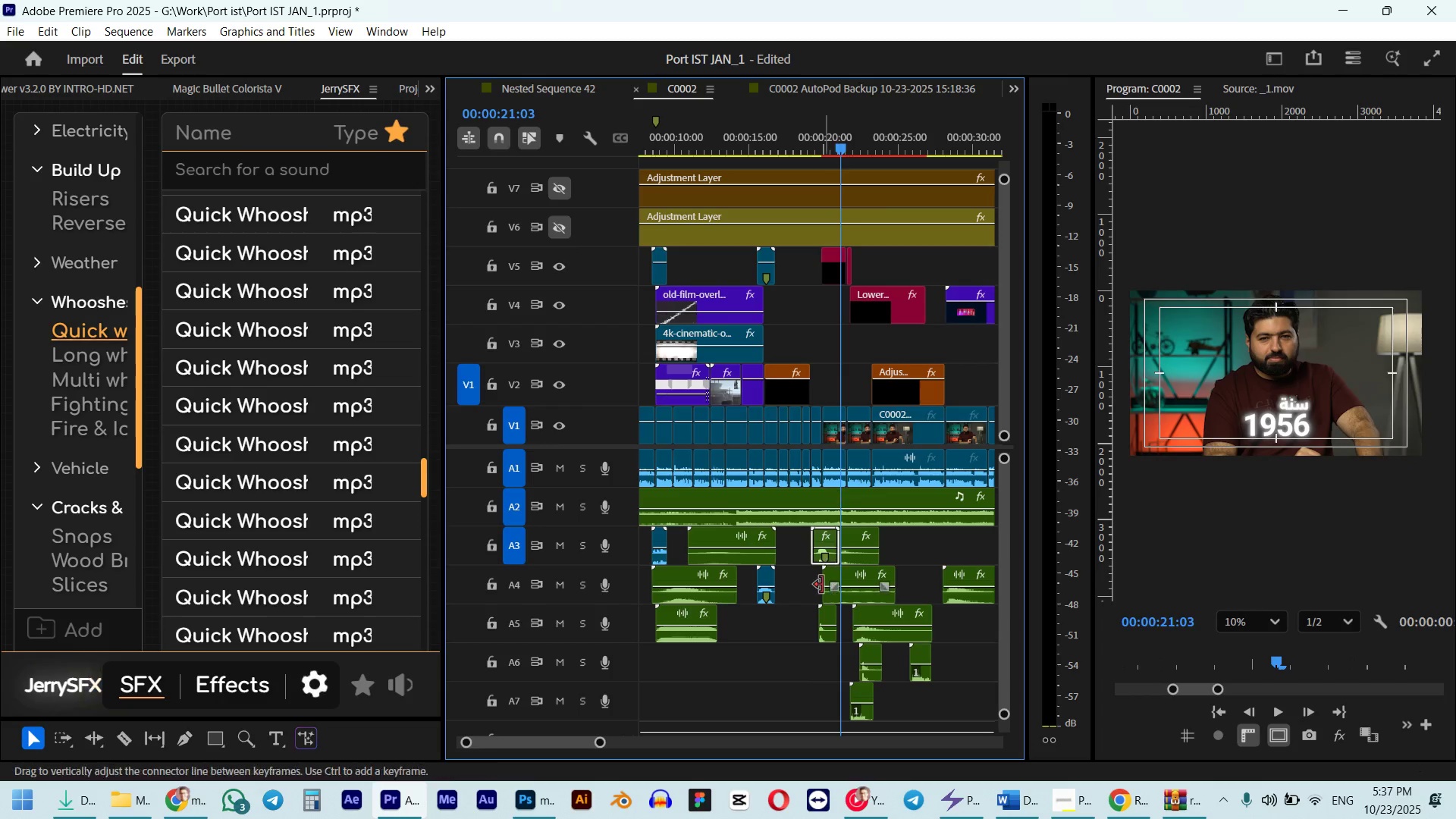 
key(Control+Z)
 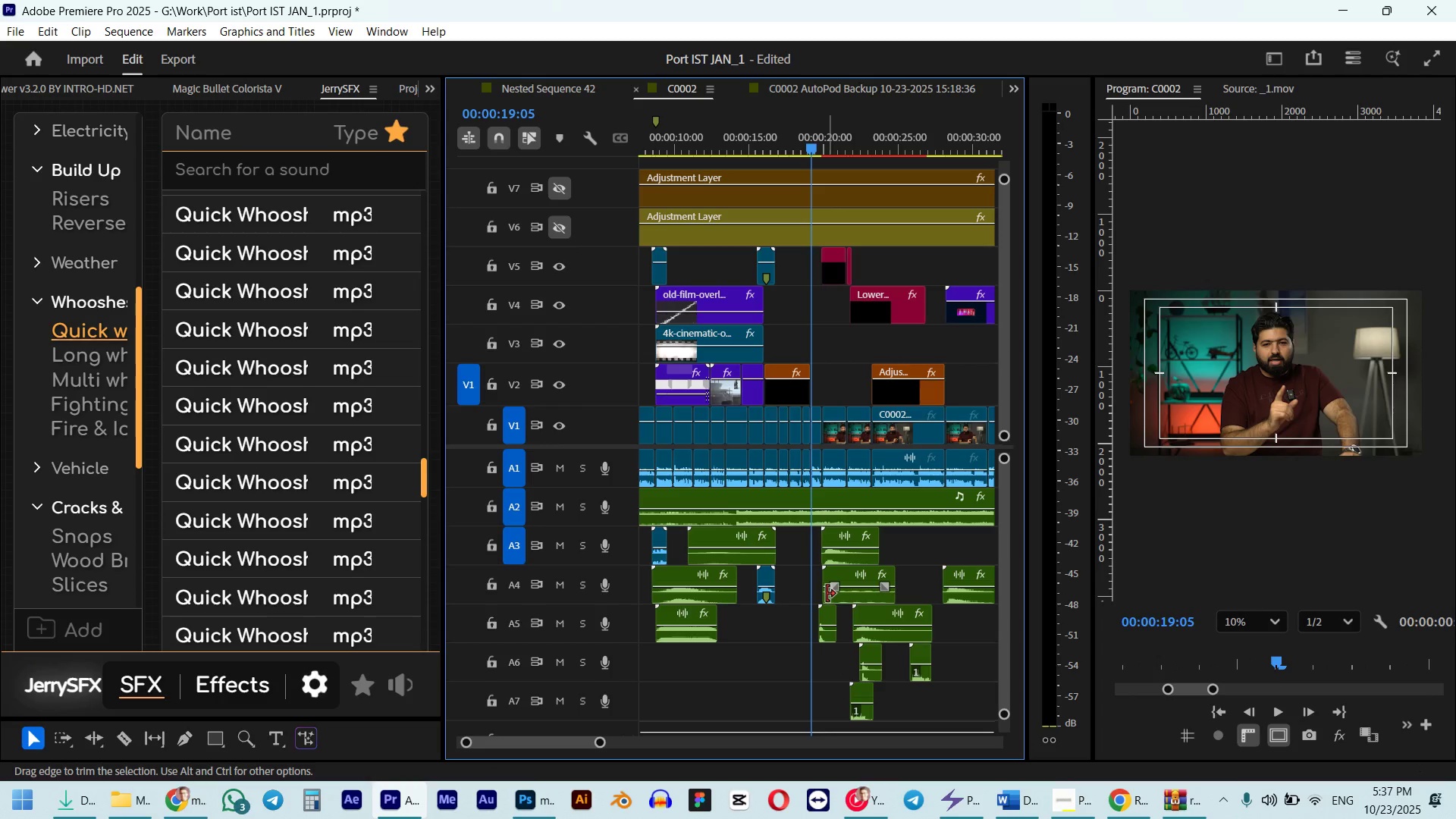 
hold_key(key=AltLeft, duration=1.4)
scroll: coordinate [823, 608], scroll_direction: up, amount: 6.0
 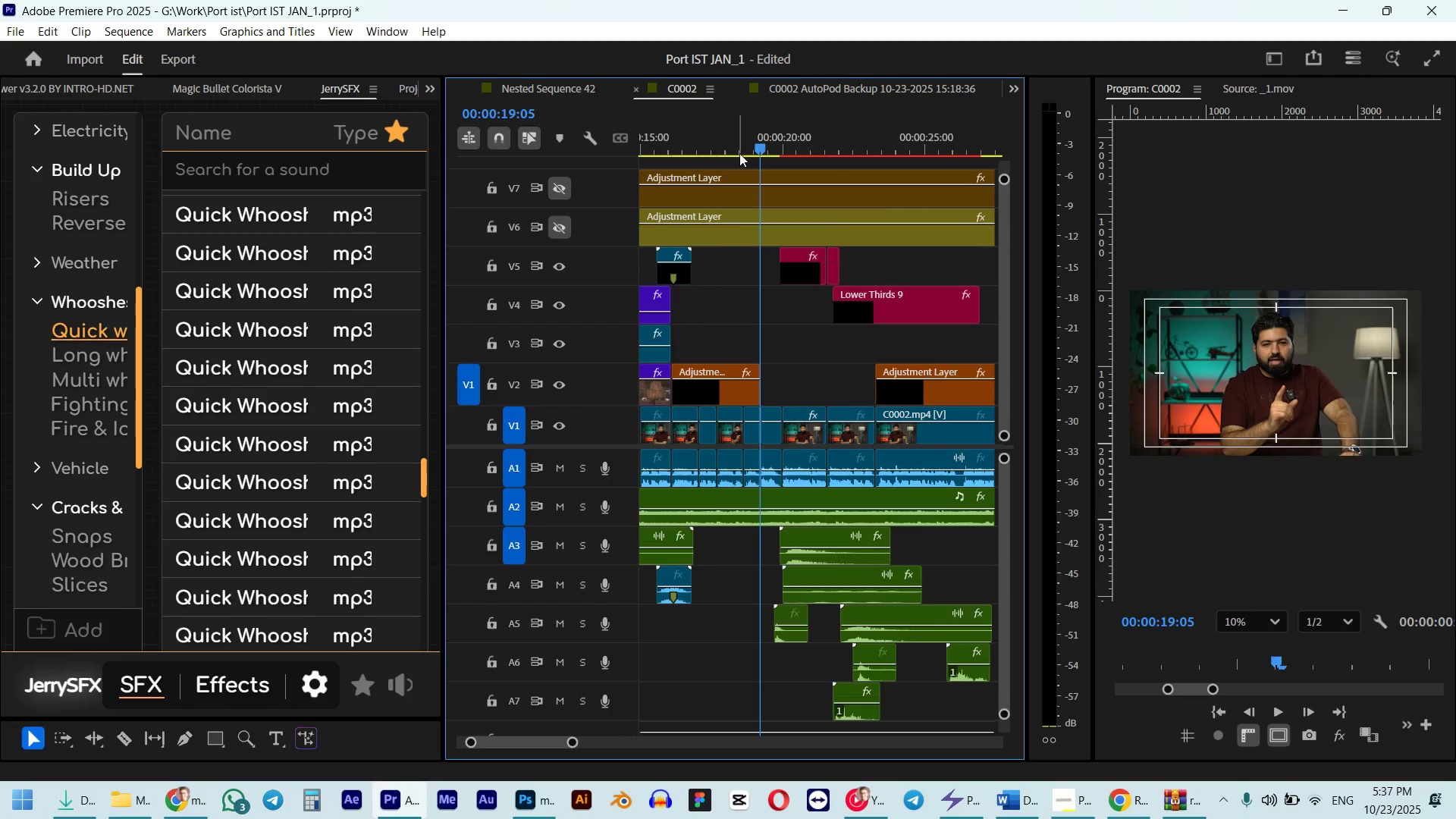 
key(Control+ControlLeft)
 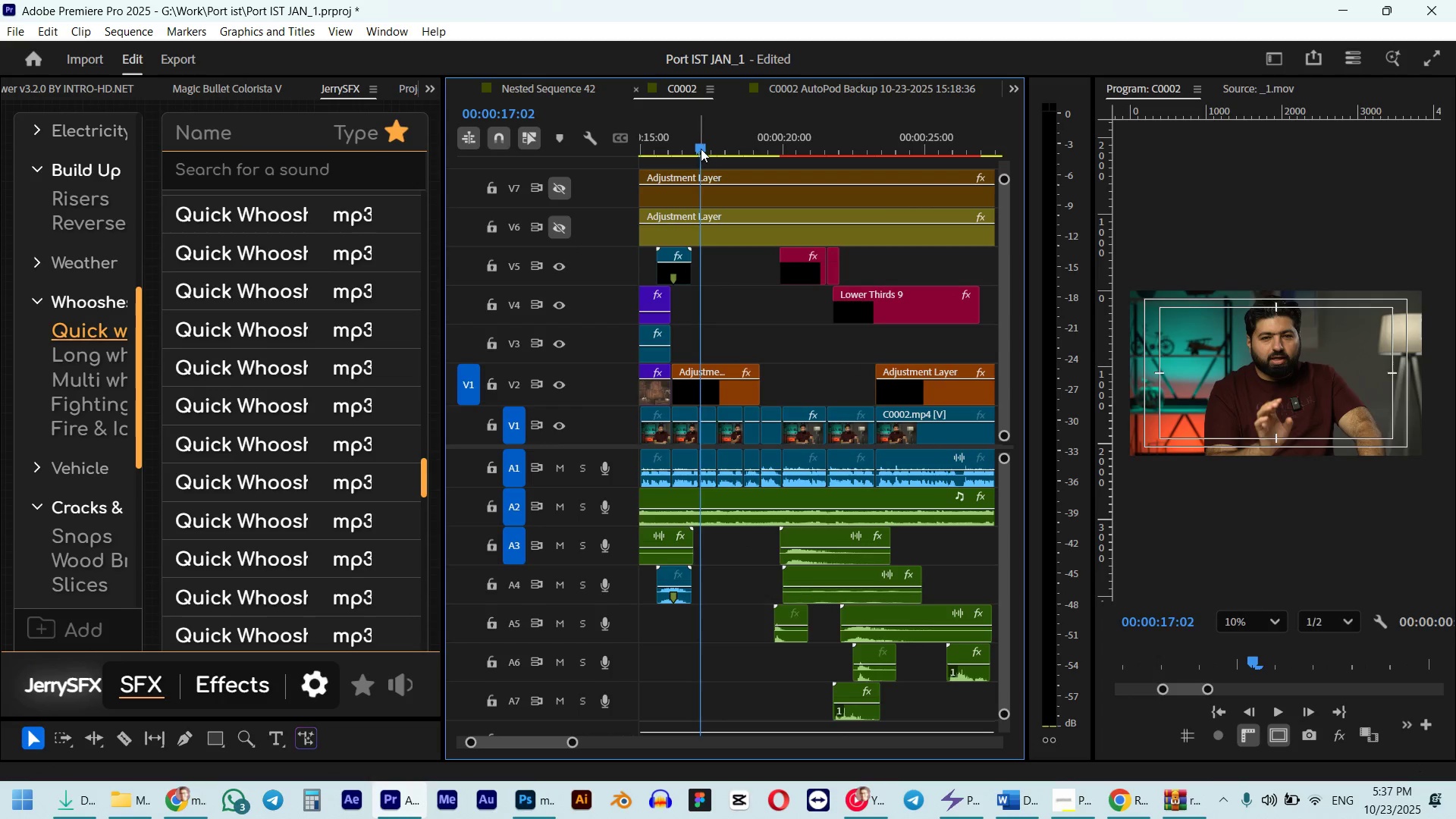 
key(Control+V)
 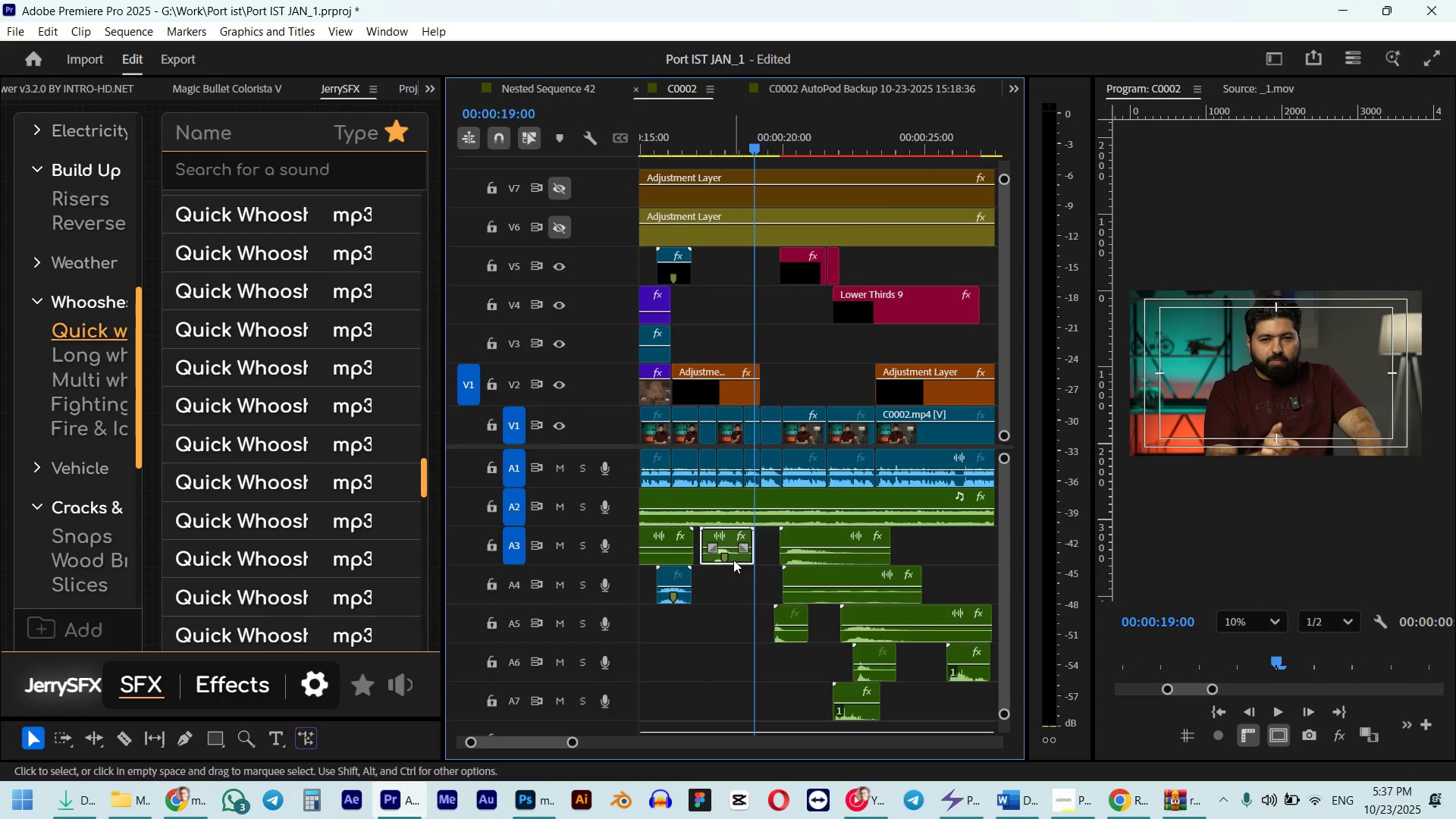 
mouse_move([777, 635])
 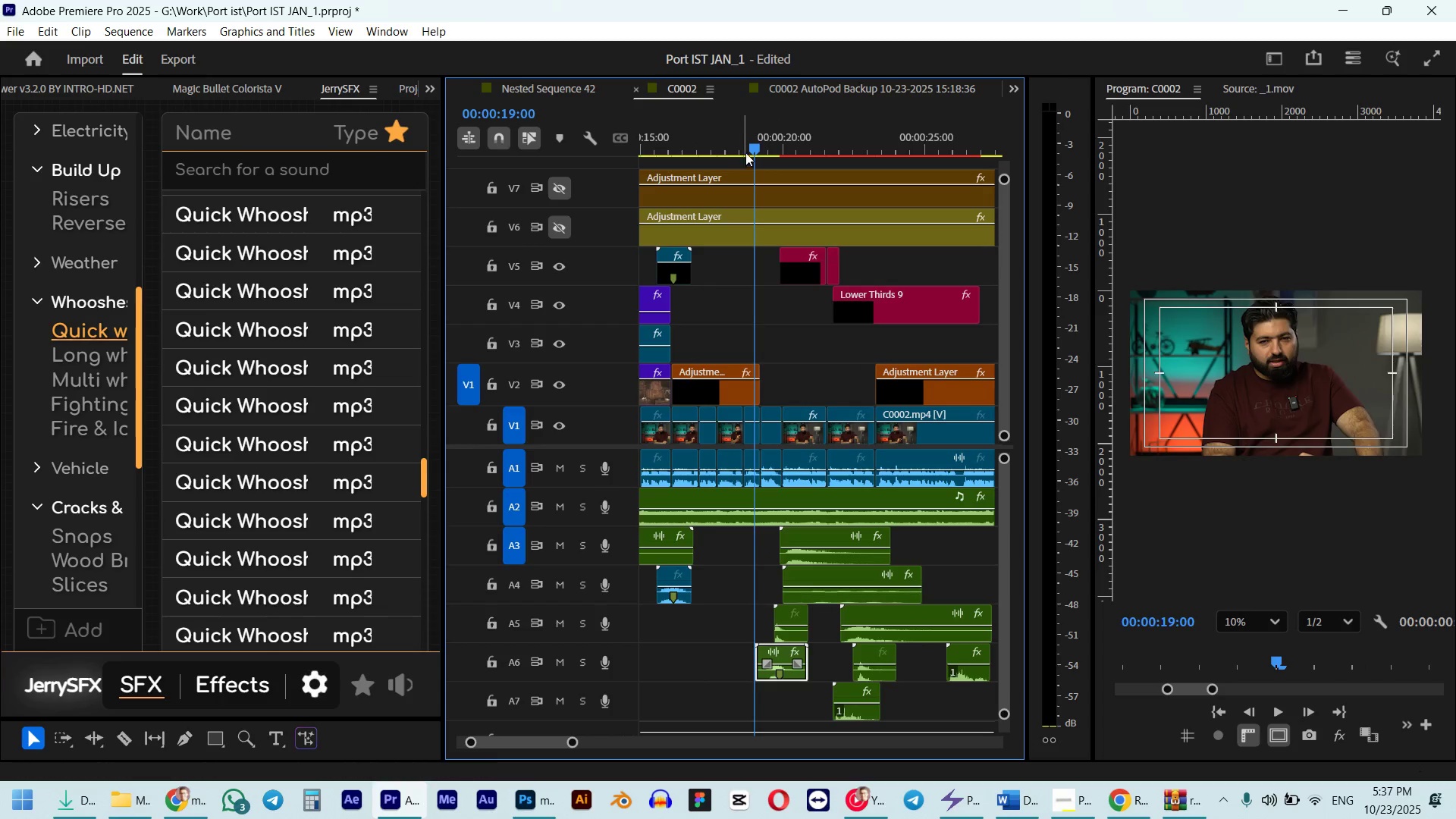 
hold_key(key=ShiftLeft, duration=0.66)
 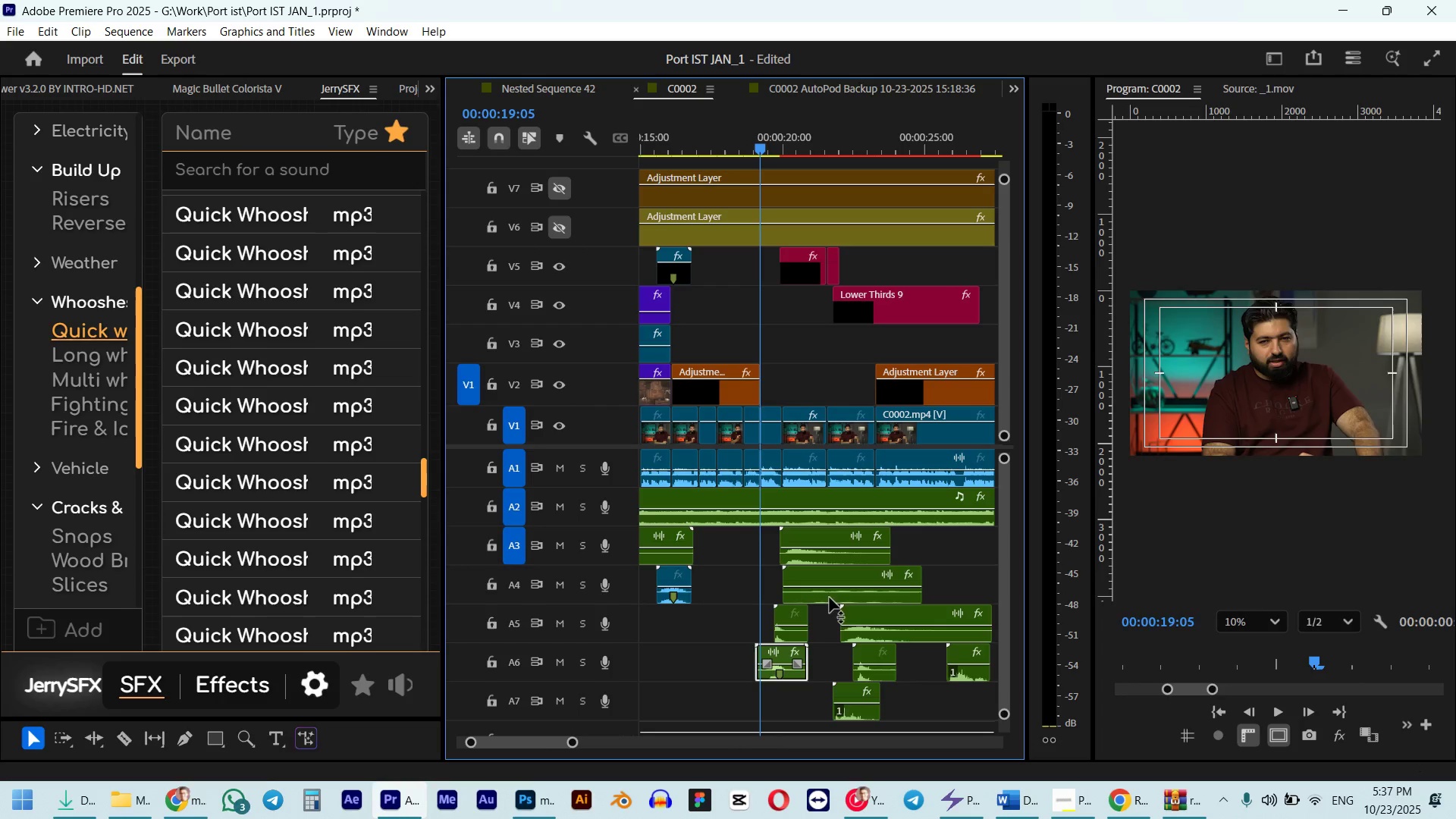 
key(Alt+Shift+ArrowLeft)
 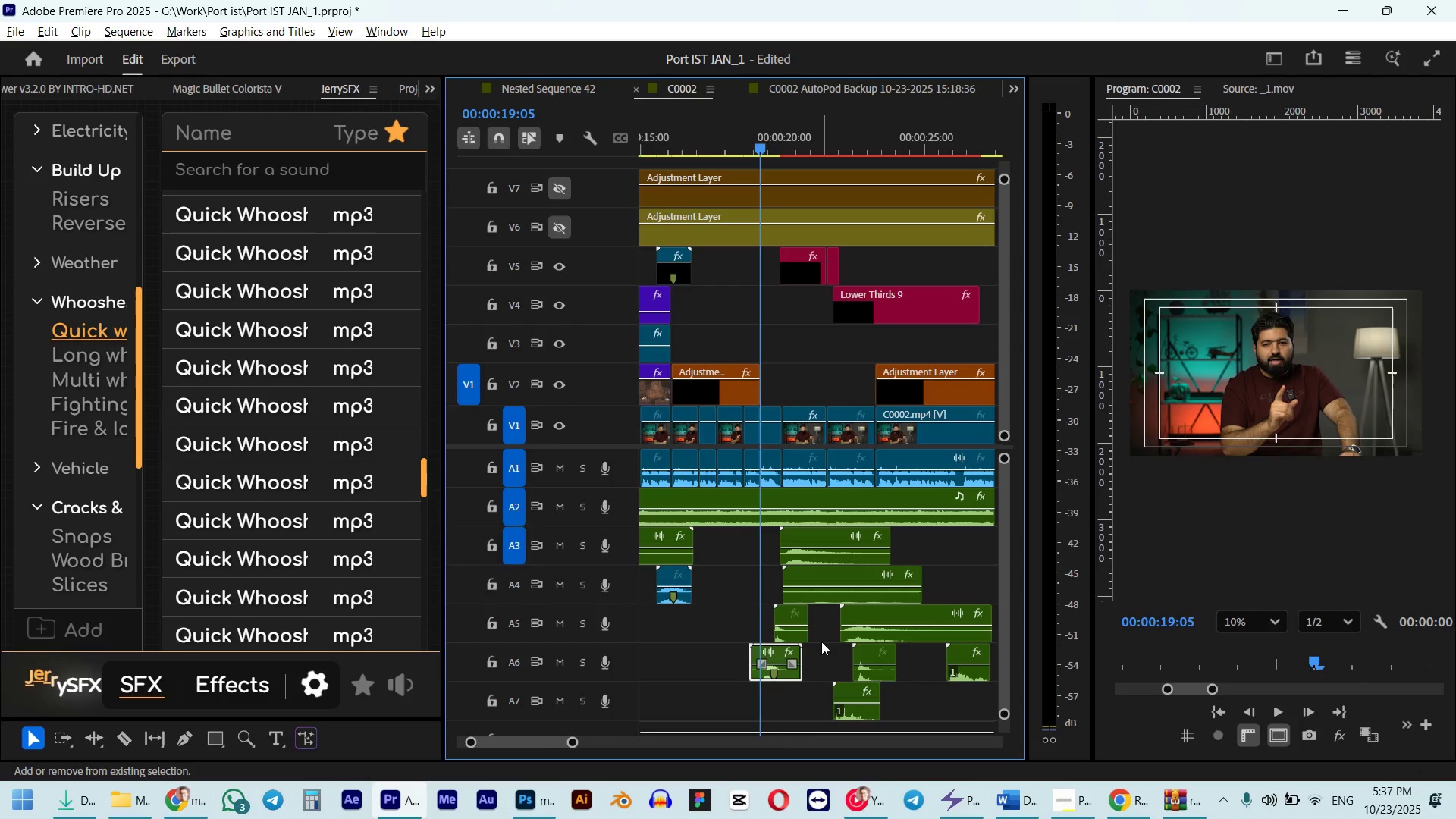 
key(Alt+Shift+ArrowLeft)
 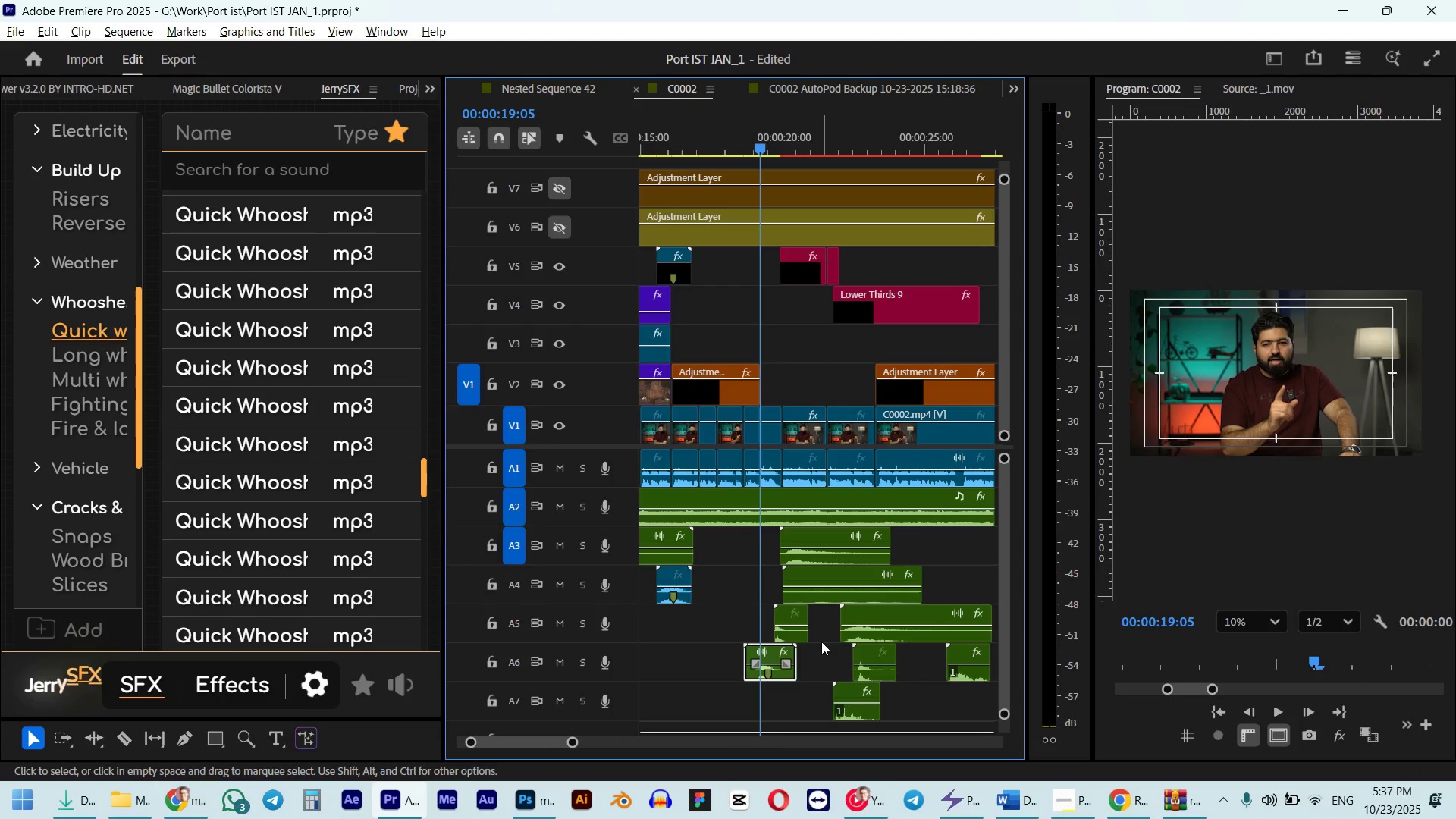 
key(Alt+ArrowLeft)
 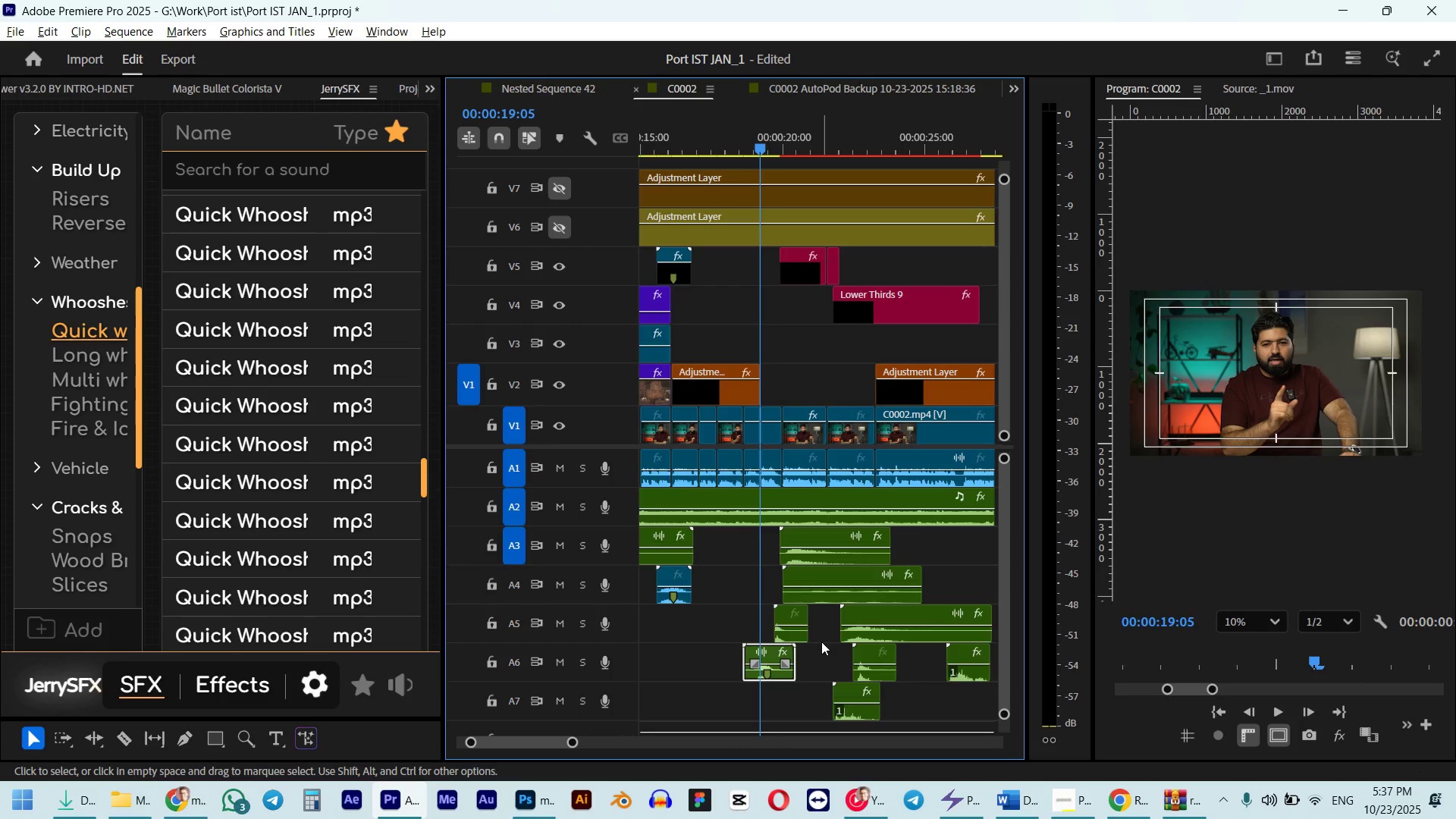 
key(Alt+ArrowLeft)
 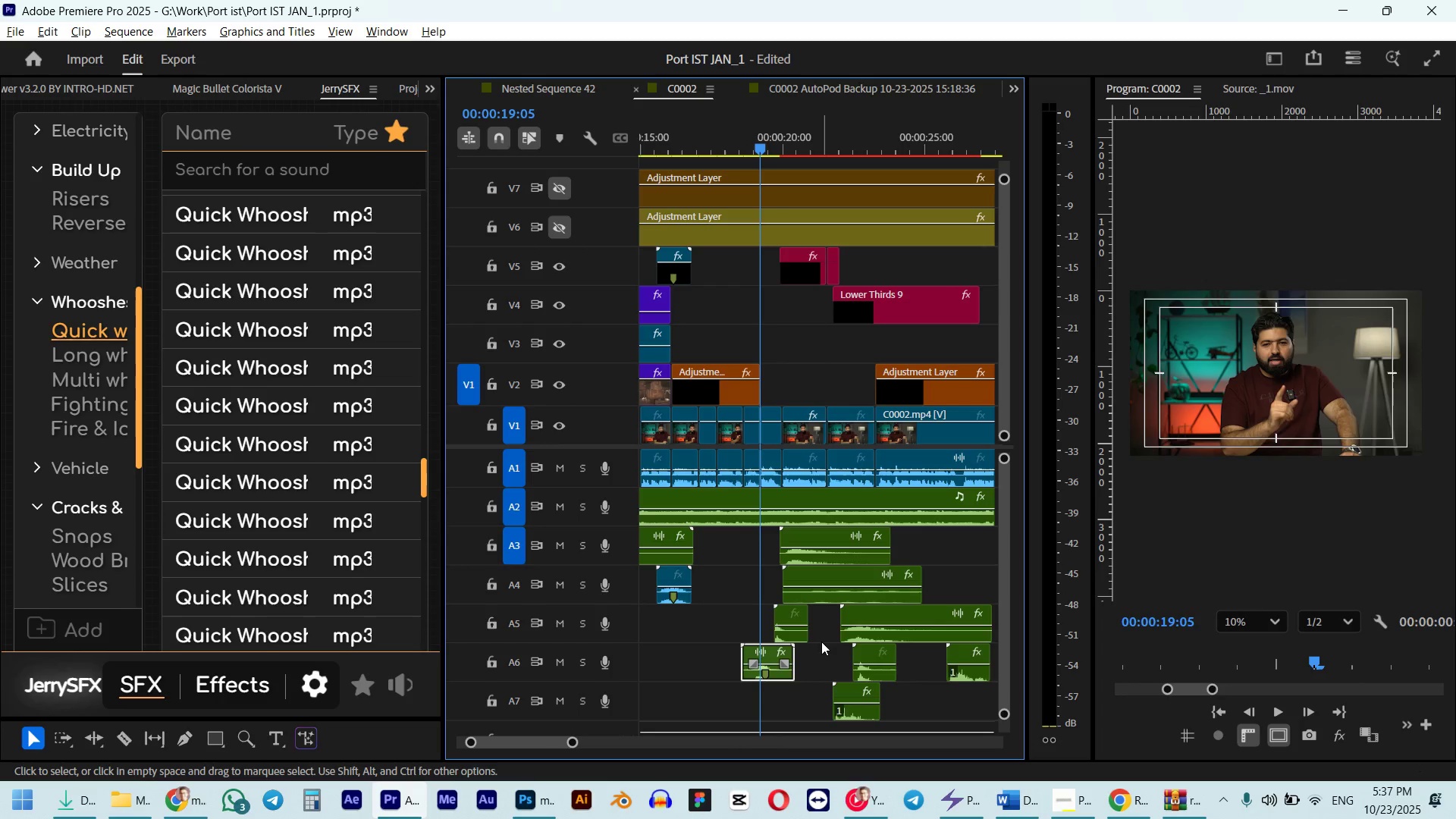 
key(Alt+ArrowLeft)
 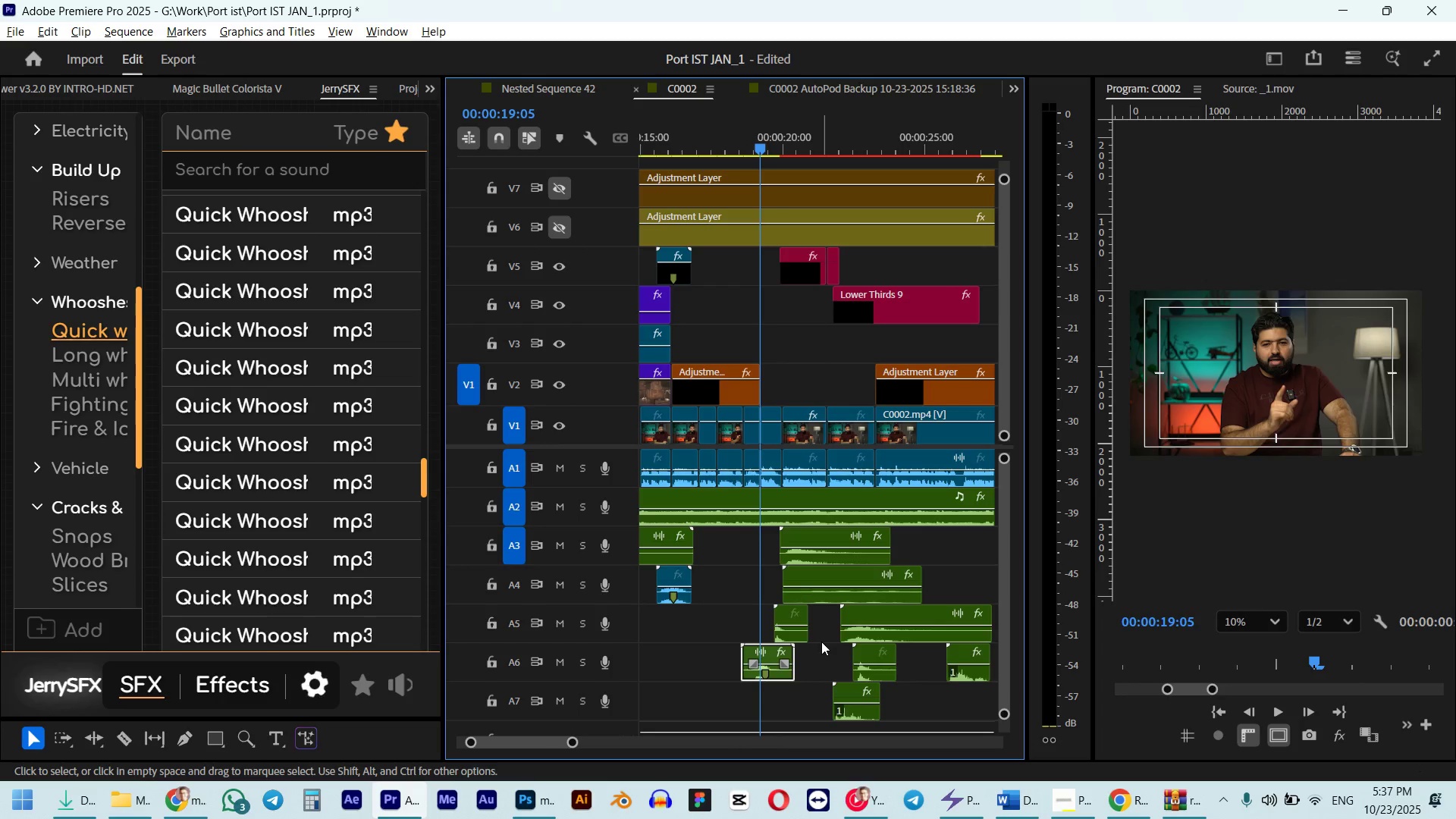 
key(Alt+ArrowLeft)
 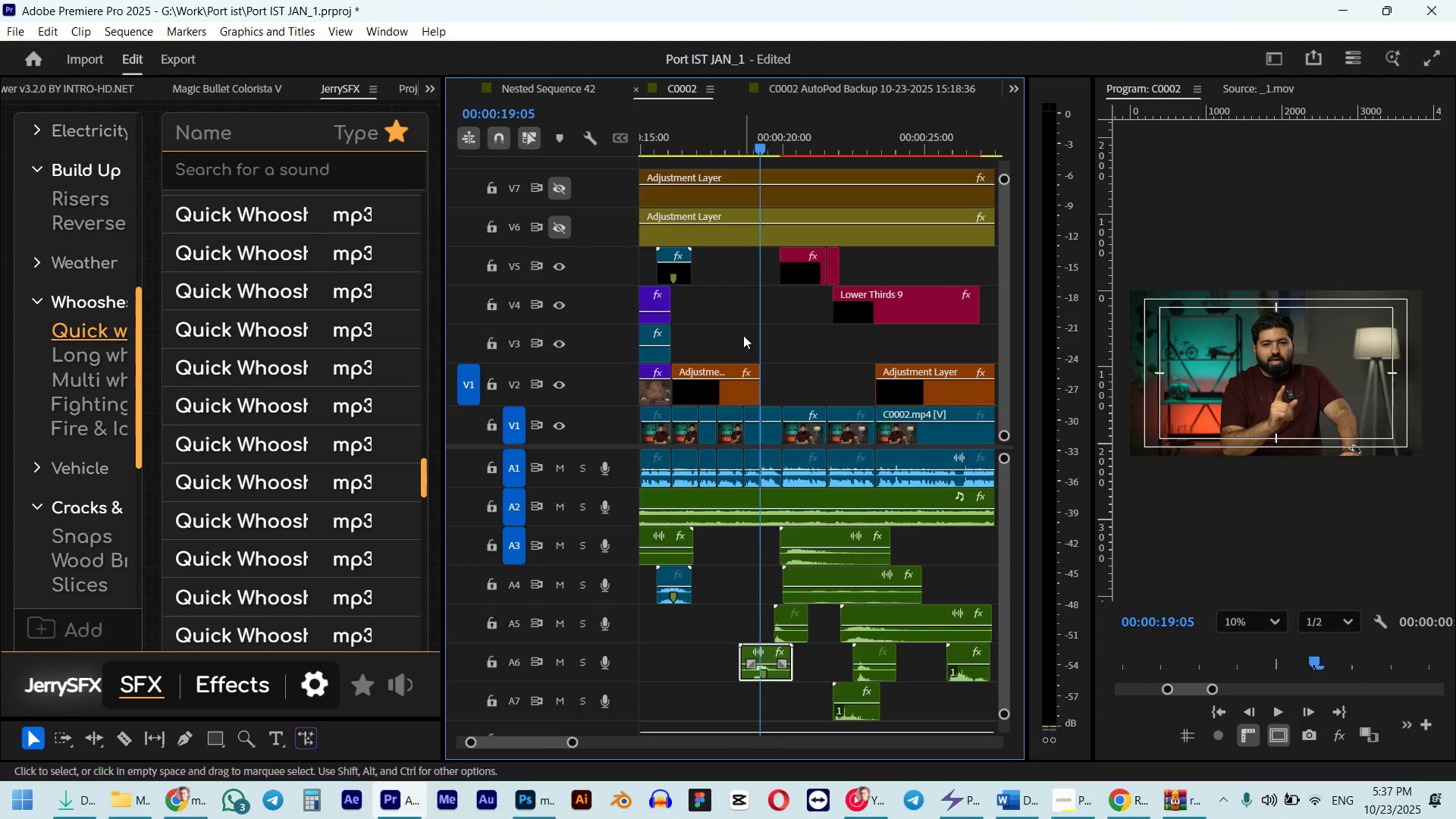 
left_click([725, 135])
 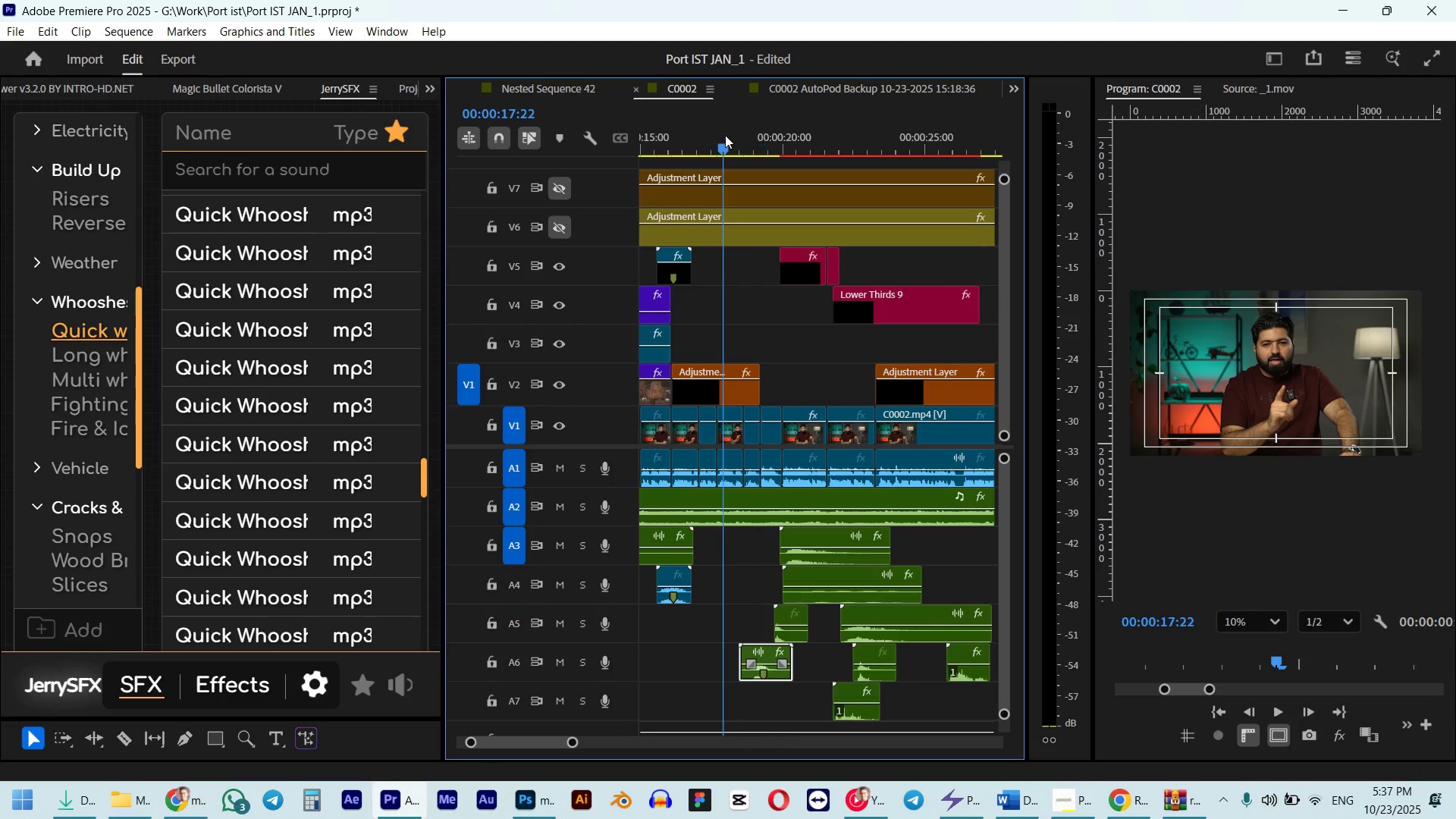 
key(Space)
 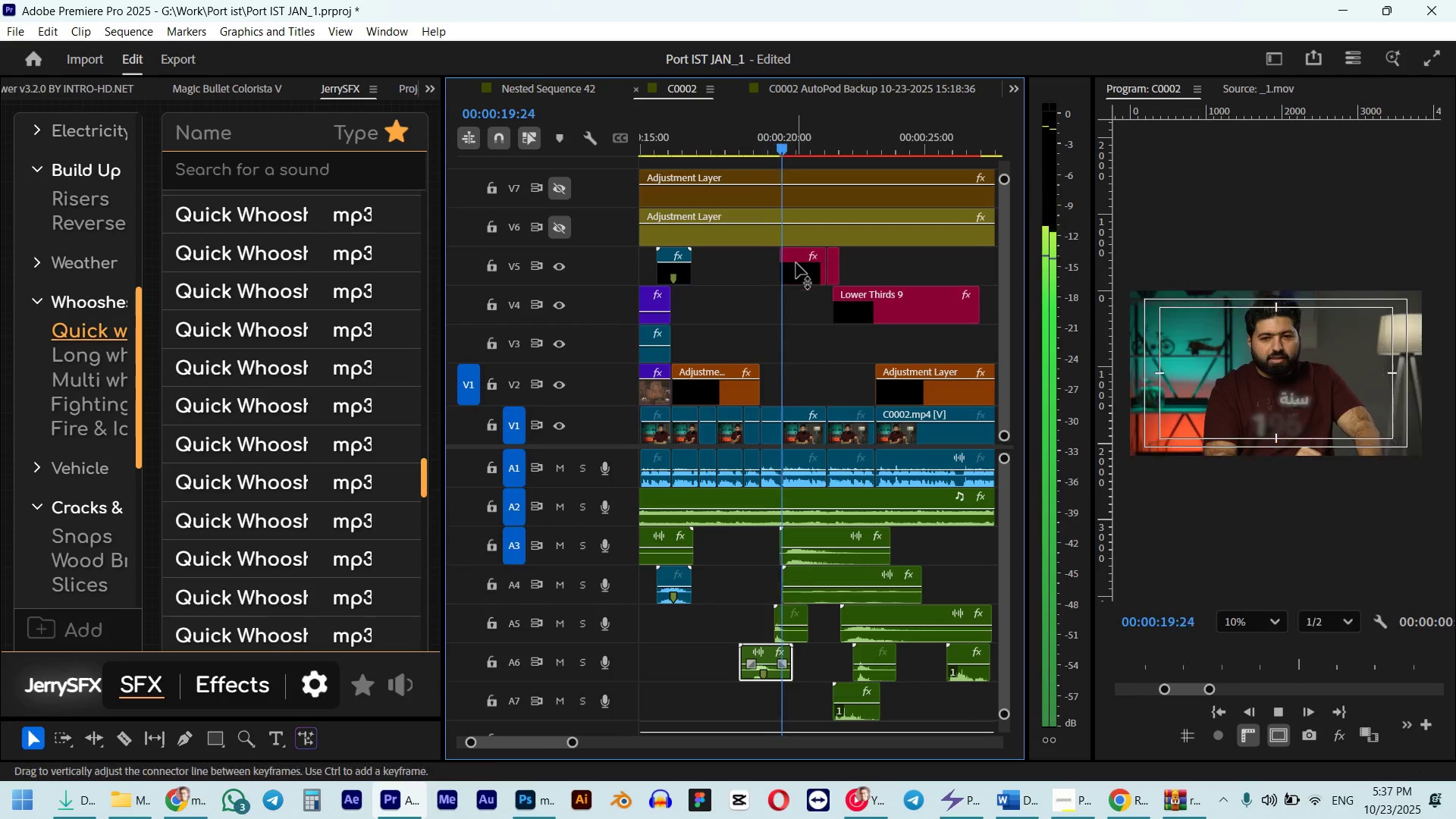 
hold_key(key=AltLeft, duration=0.34)
scroll: coordinate [824, 368], scroll_direction: down, amount: 5.0
 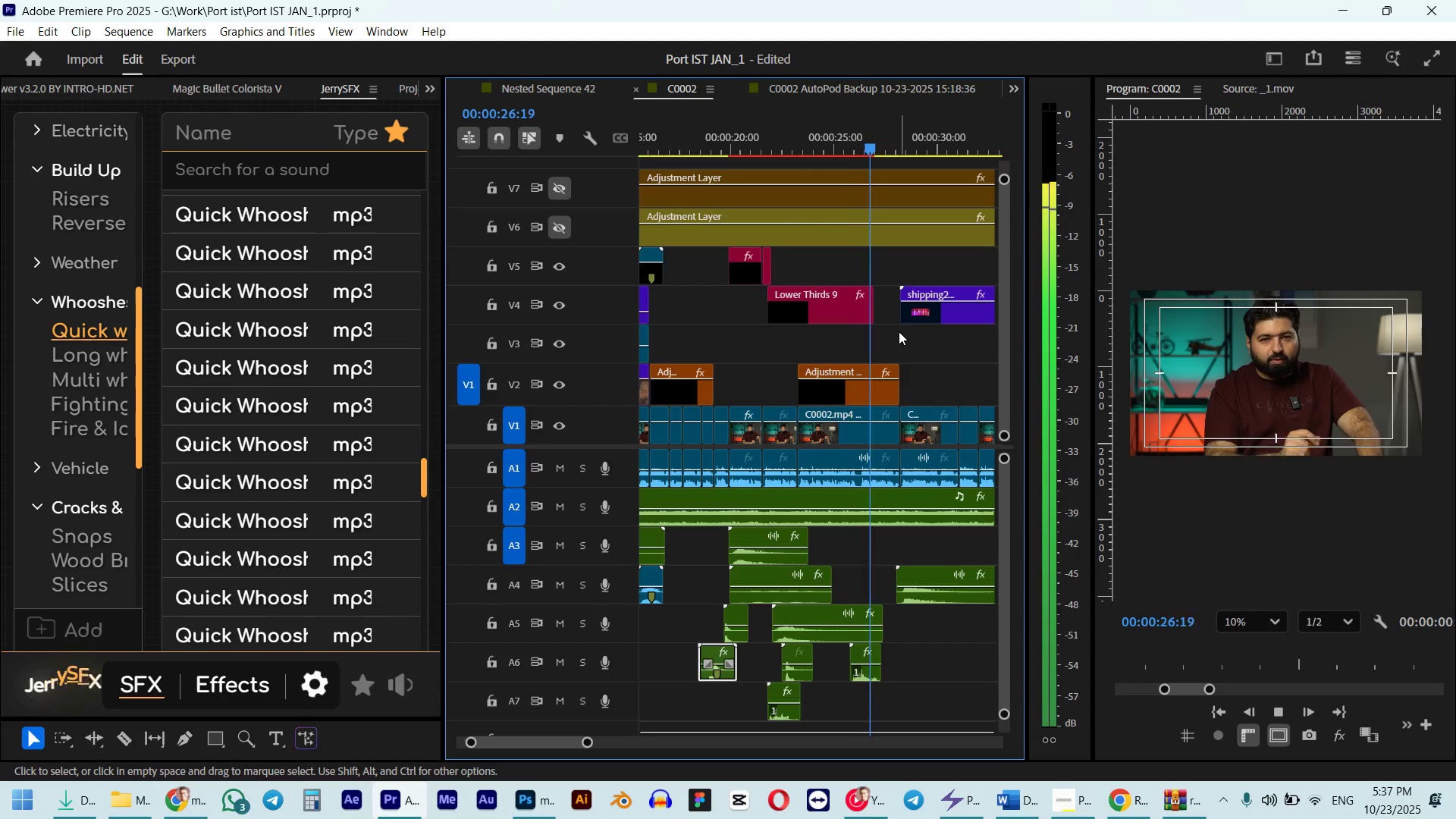 
wait(7.0)
 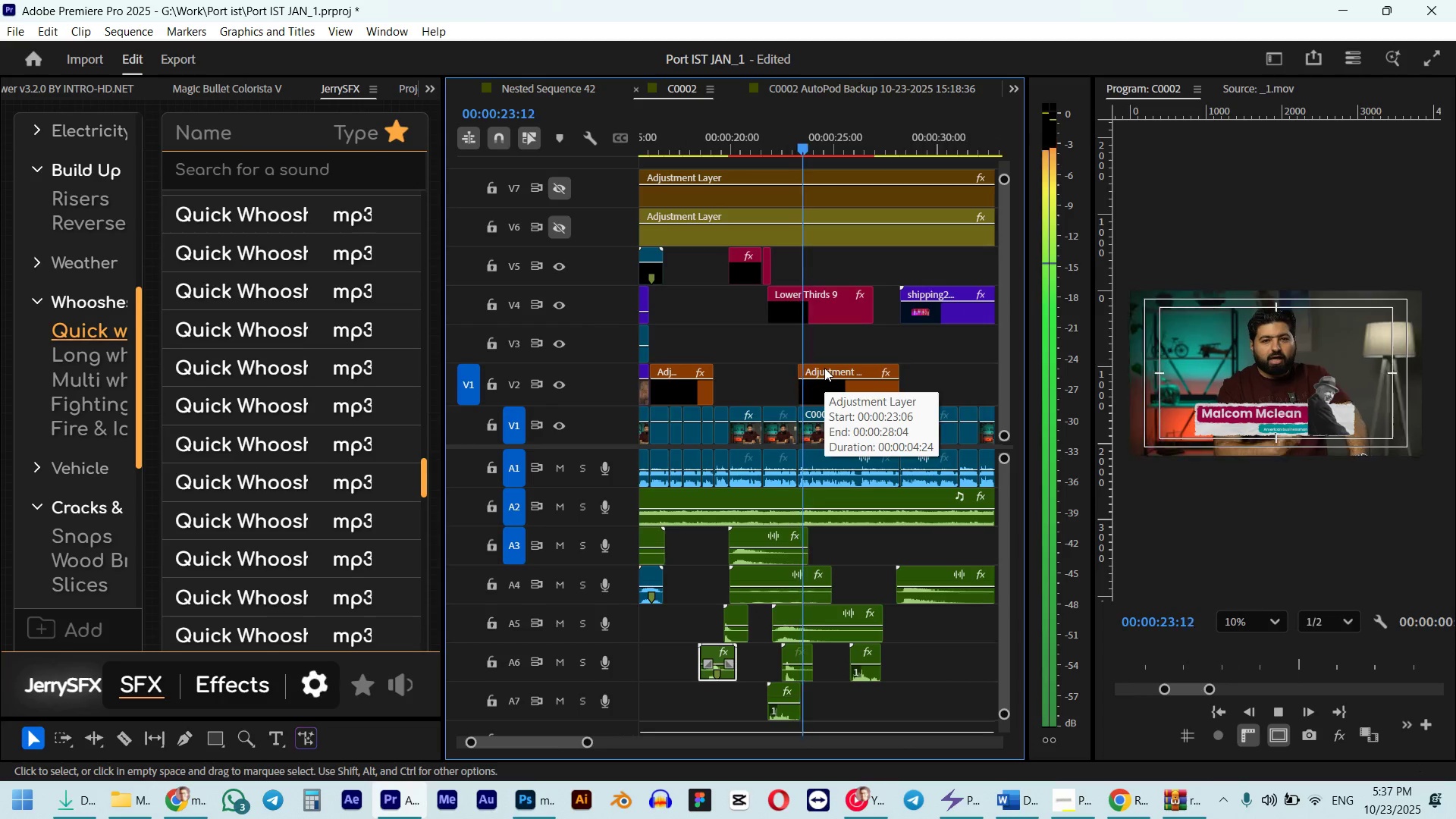 
key(Space)
 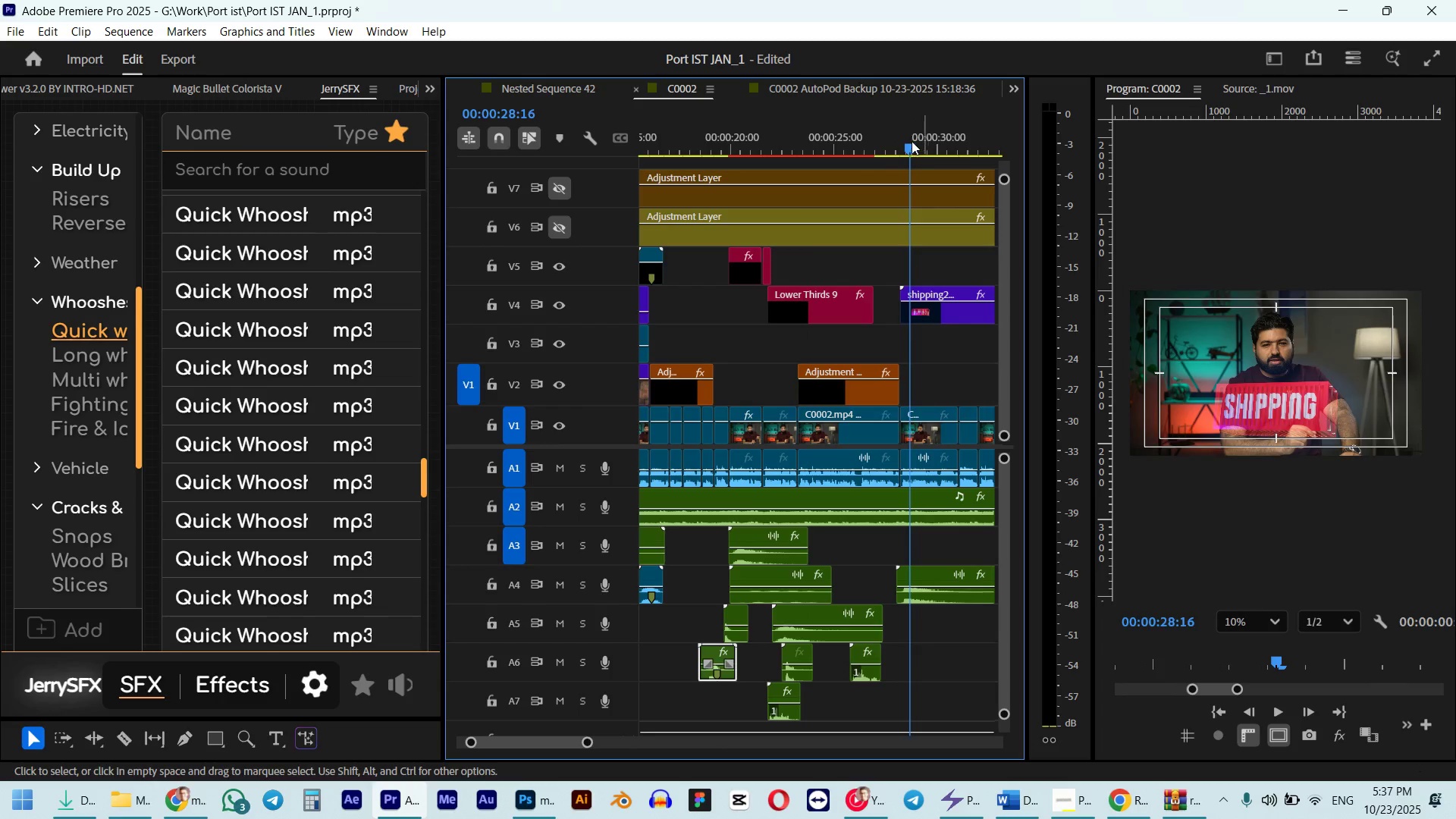 
hold_key(key=ShiftLeft, duration=0.47)
 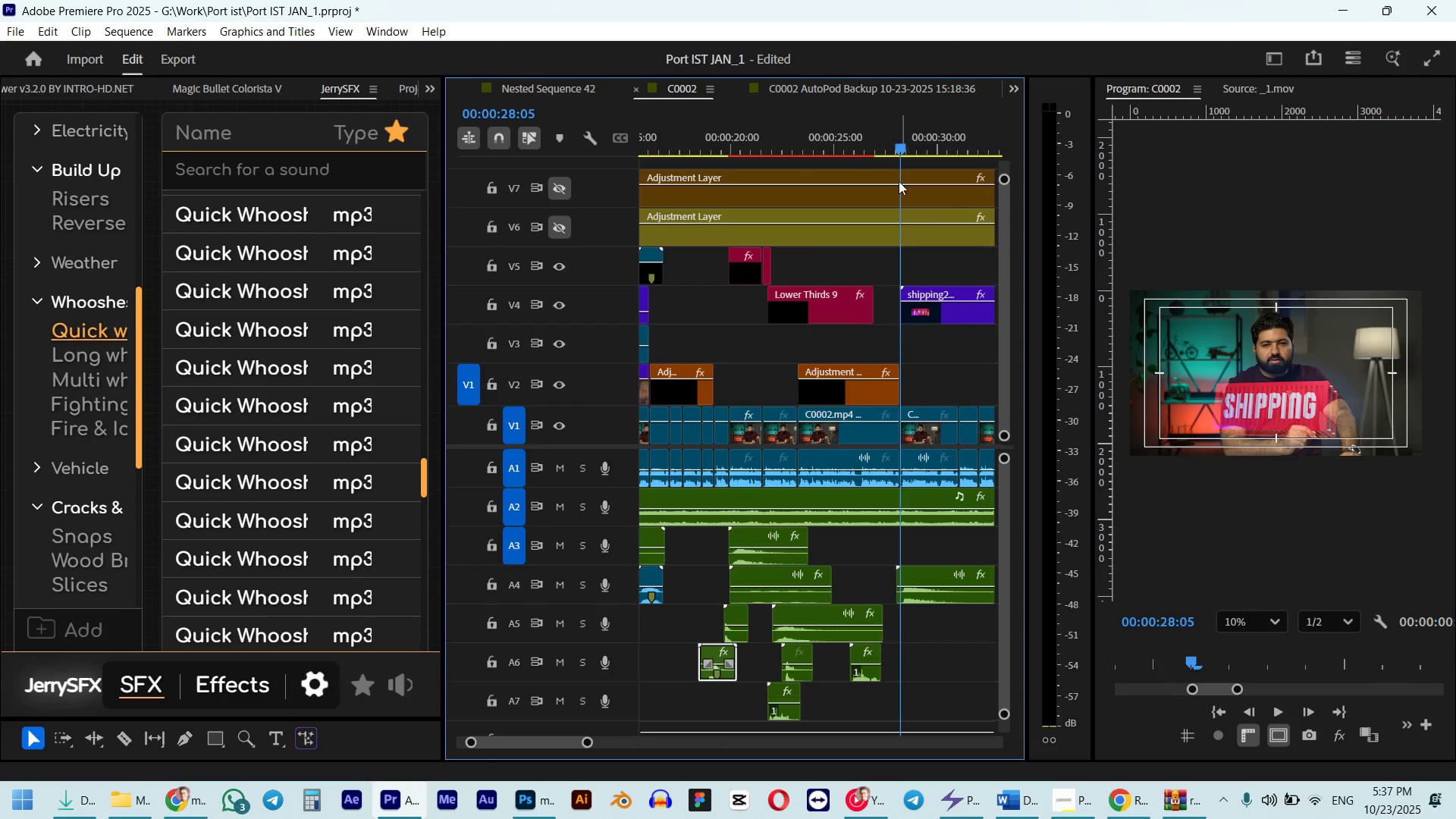 
key(Control+V)
 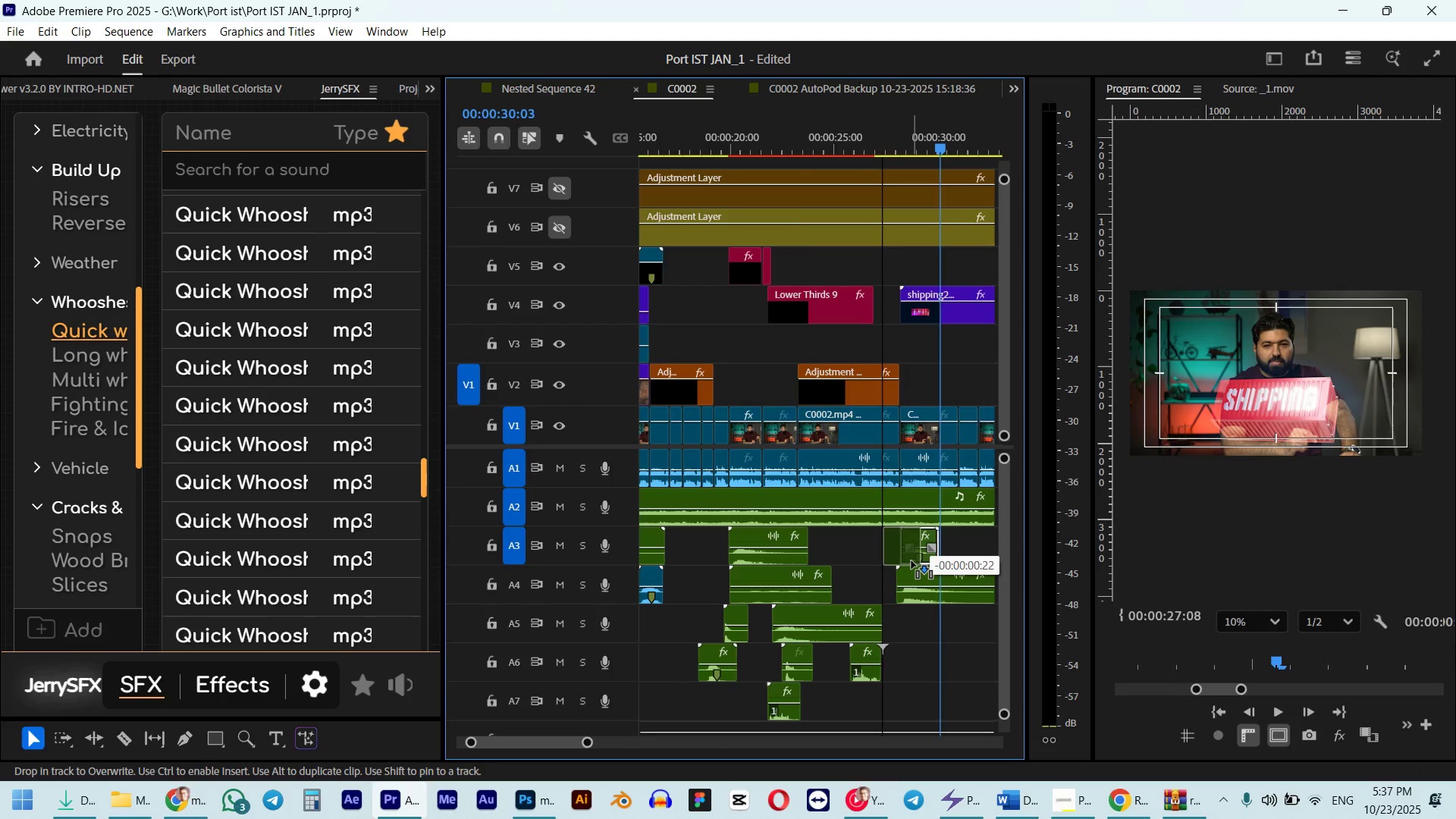 
left_click([912, 561])
 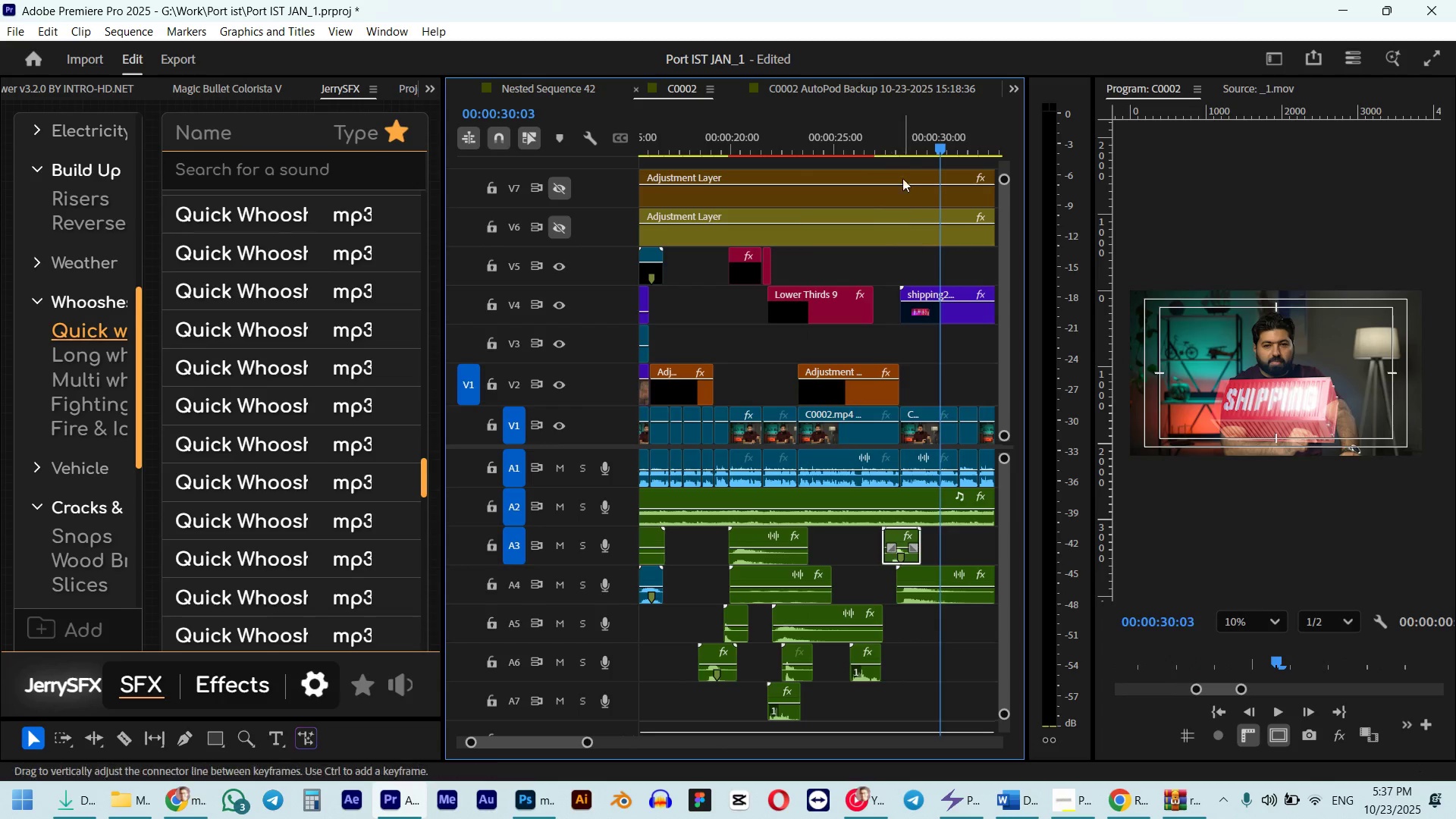 
hold_key(key=ShiftLeft, duration=0.64)
 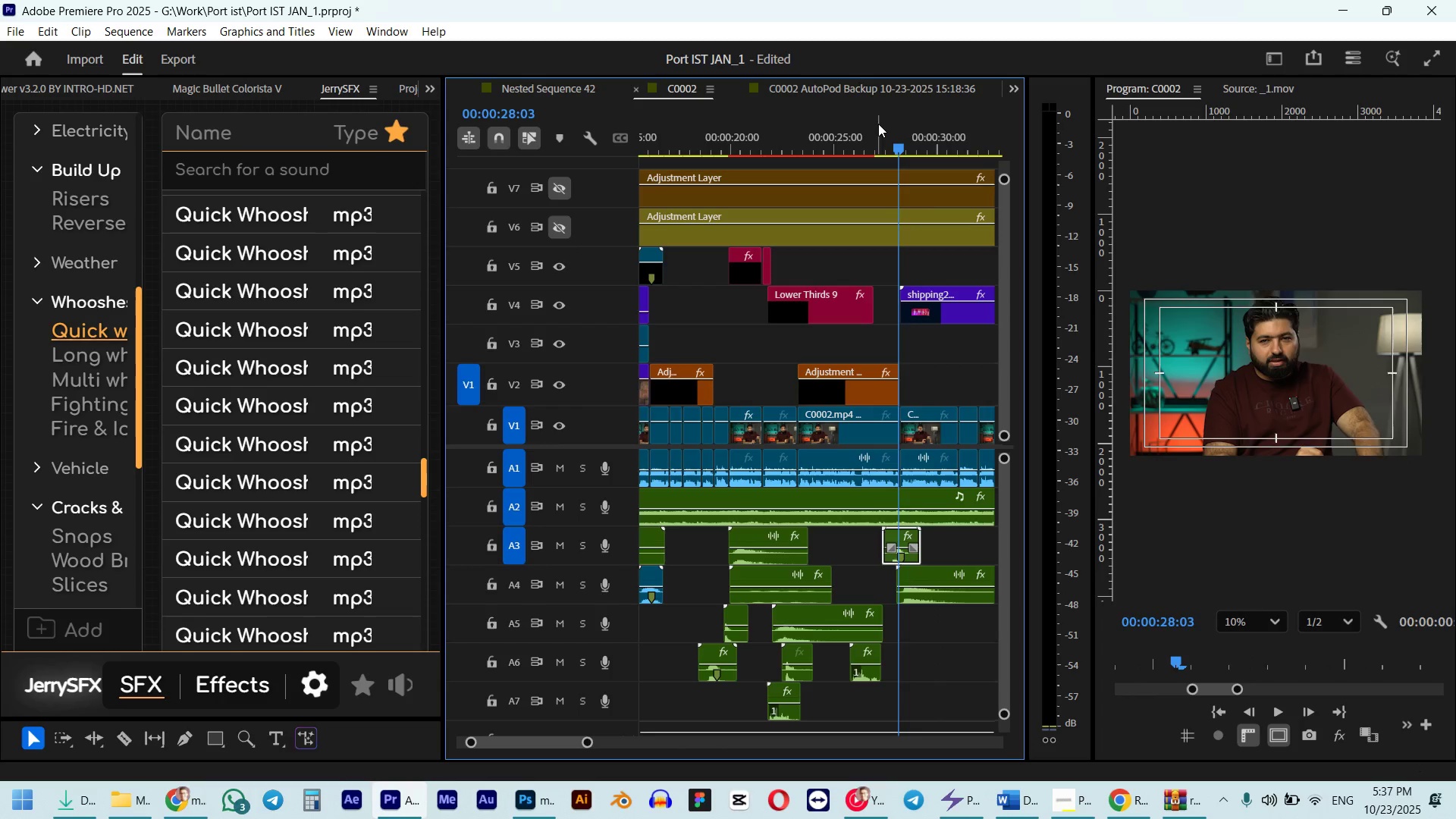 
left_click([878, 122])
 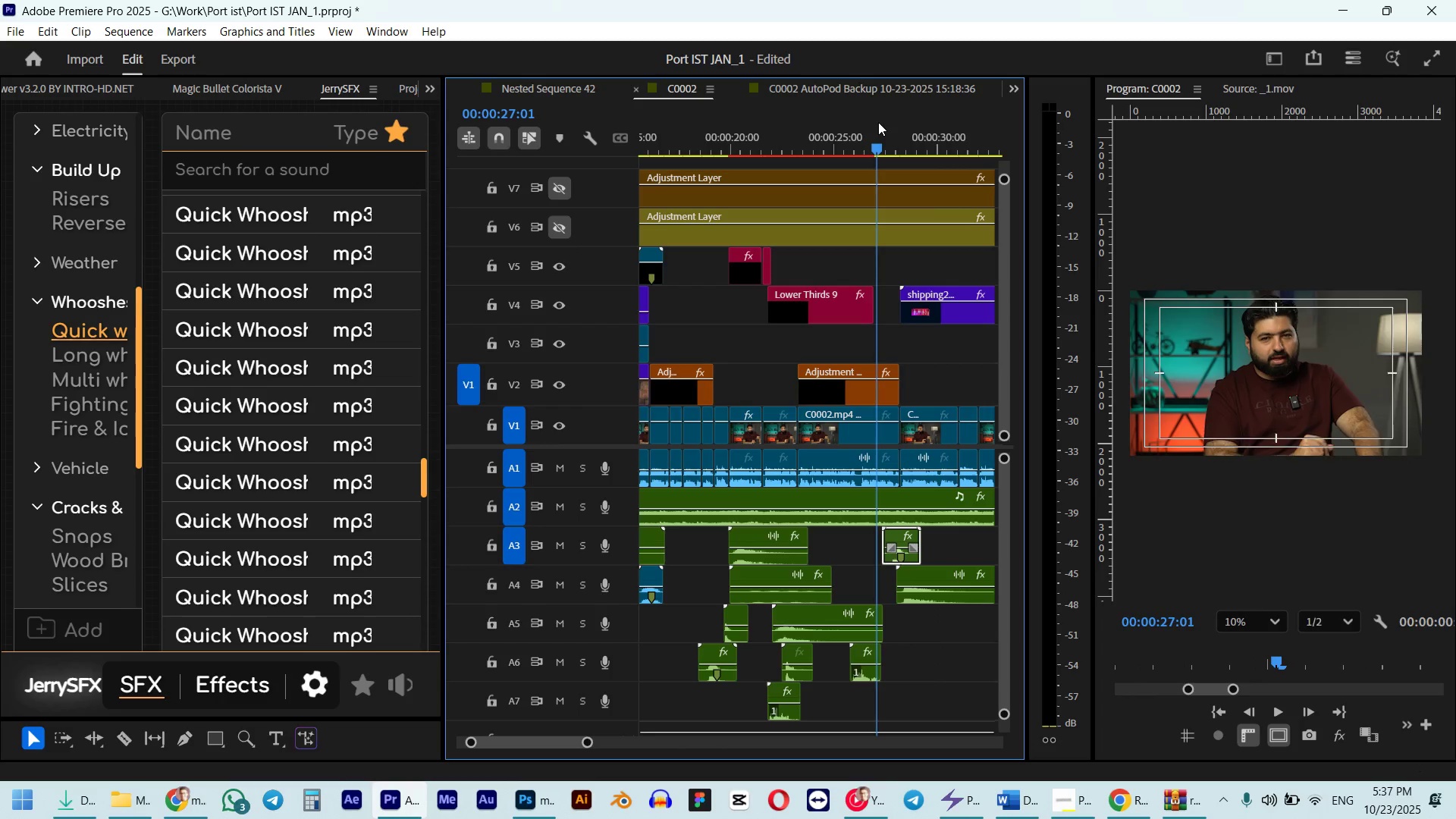 
key(Space)
 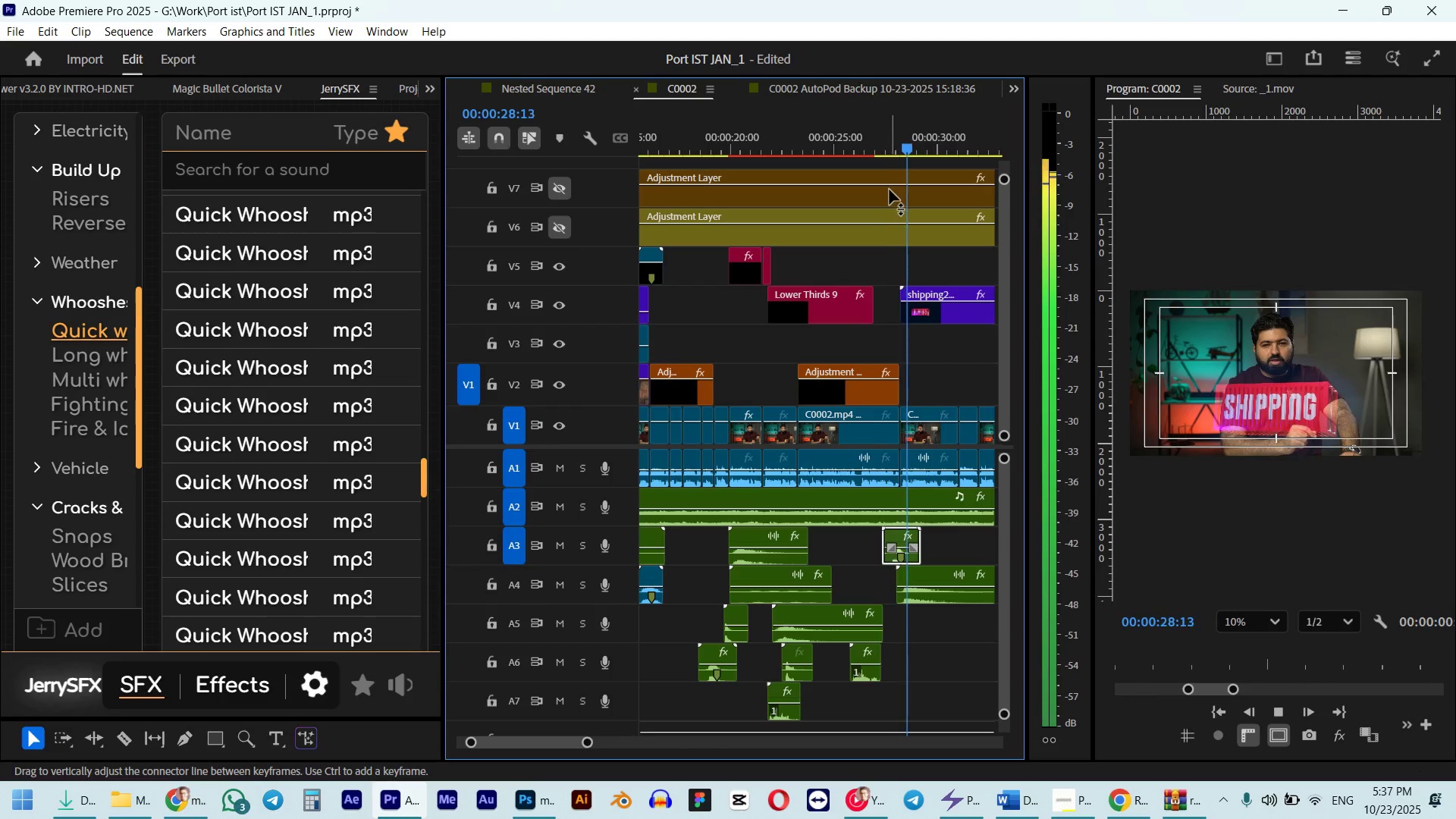 
scroll: coordinate [878, 360], scroll_direction: down, amount: 4.0
 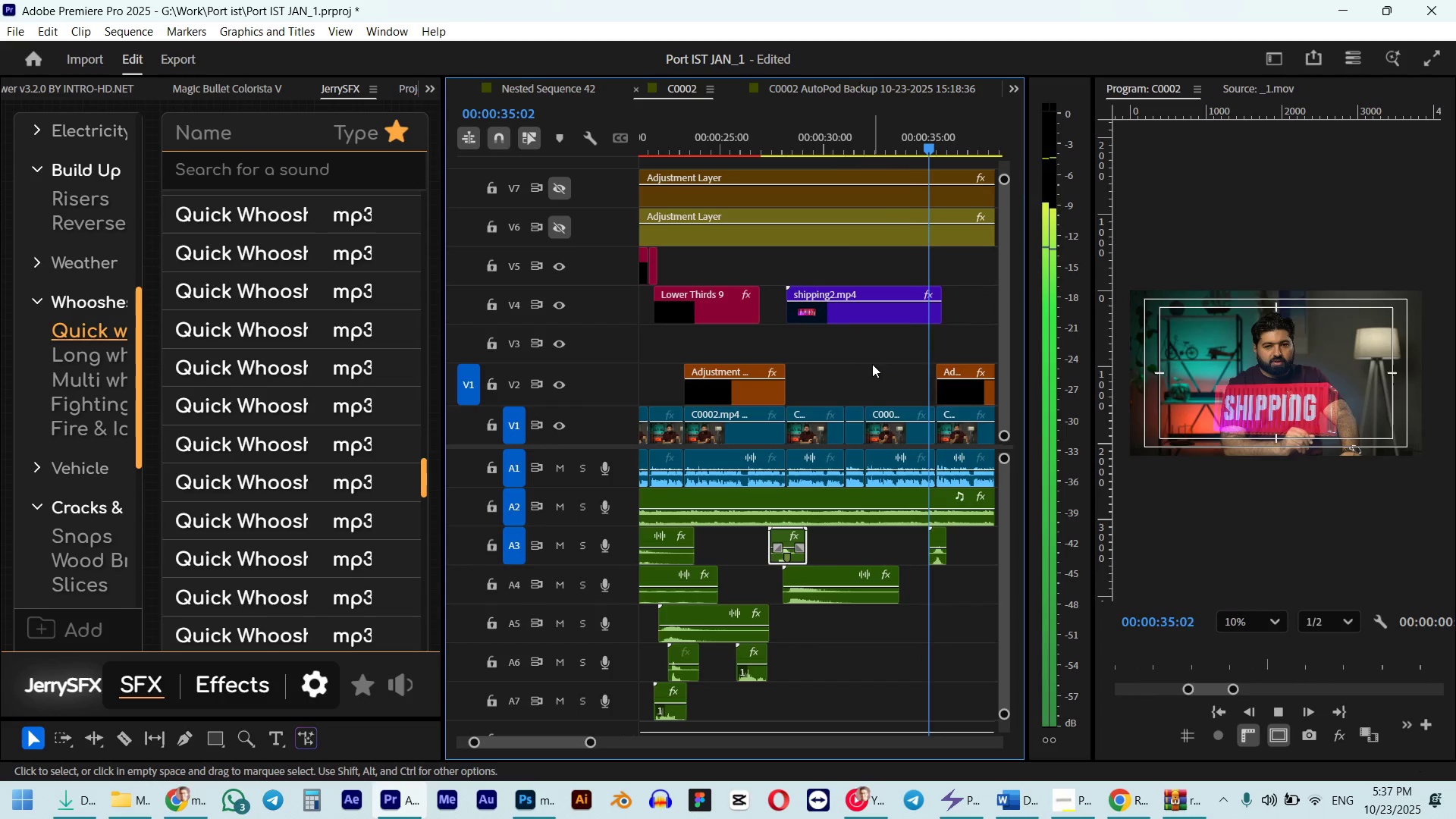 
wait(10.81)
 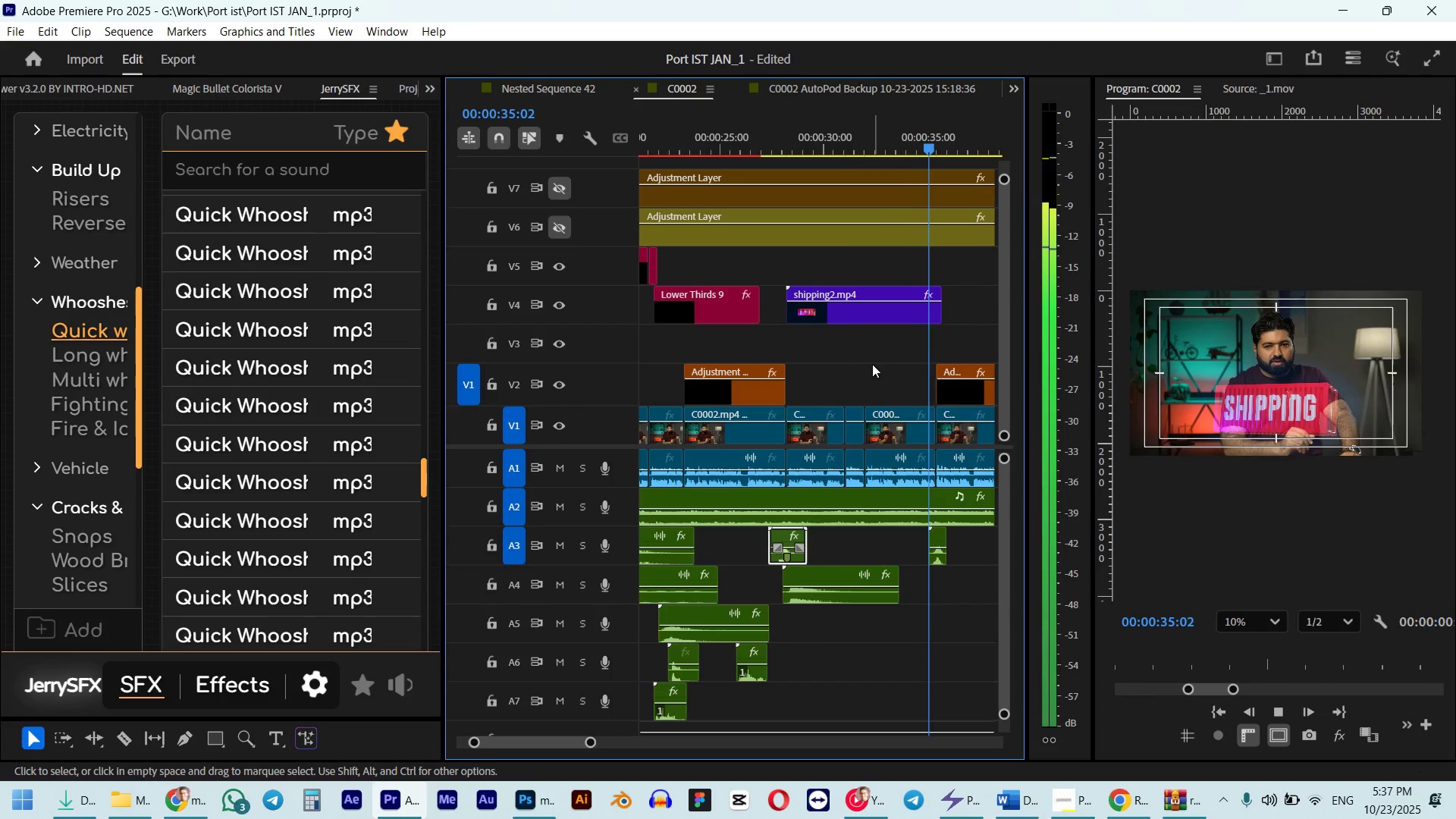 
scroll: coordinate [803, 391], scroll_direction: up, amount: 3.0
 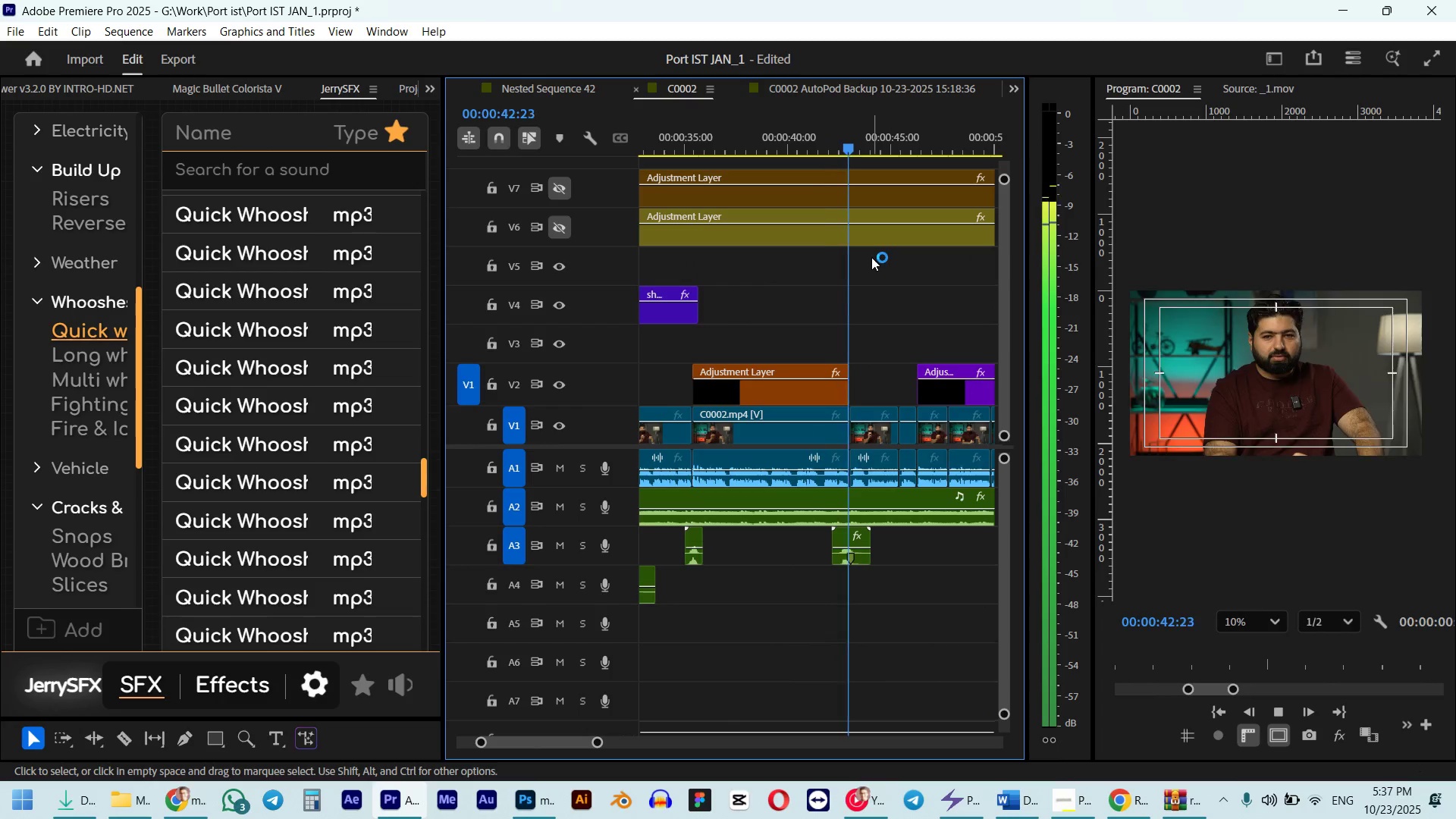 
scroll: coordinate [864, 339], scroll_direction: down, amount: 6.0
 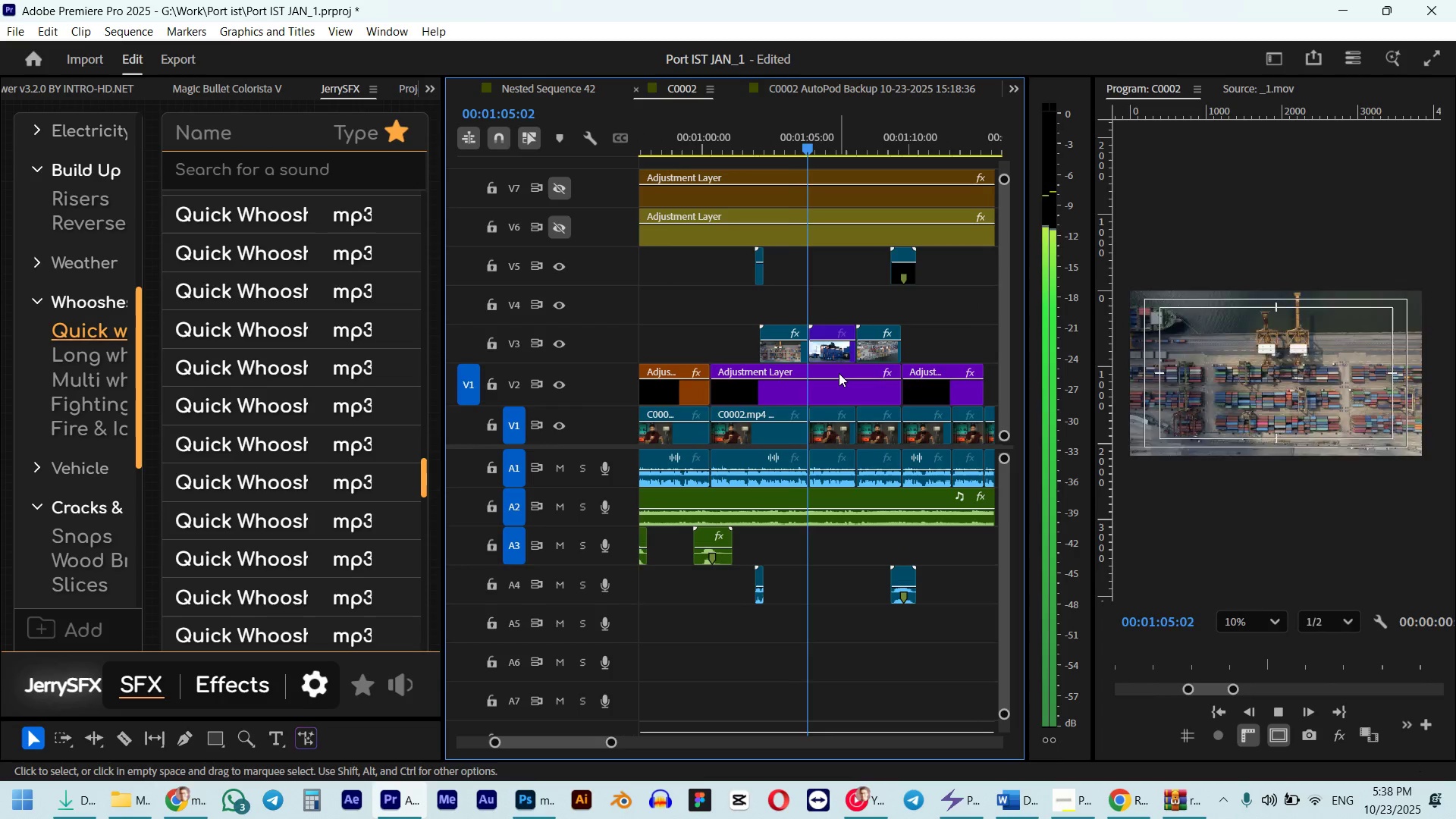 
wait(21.01)
 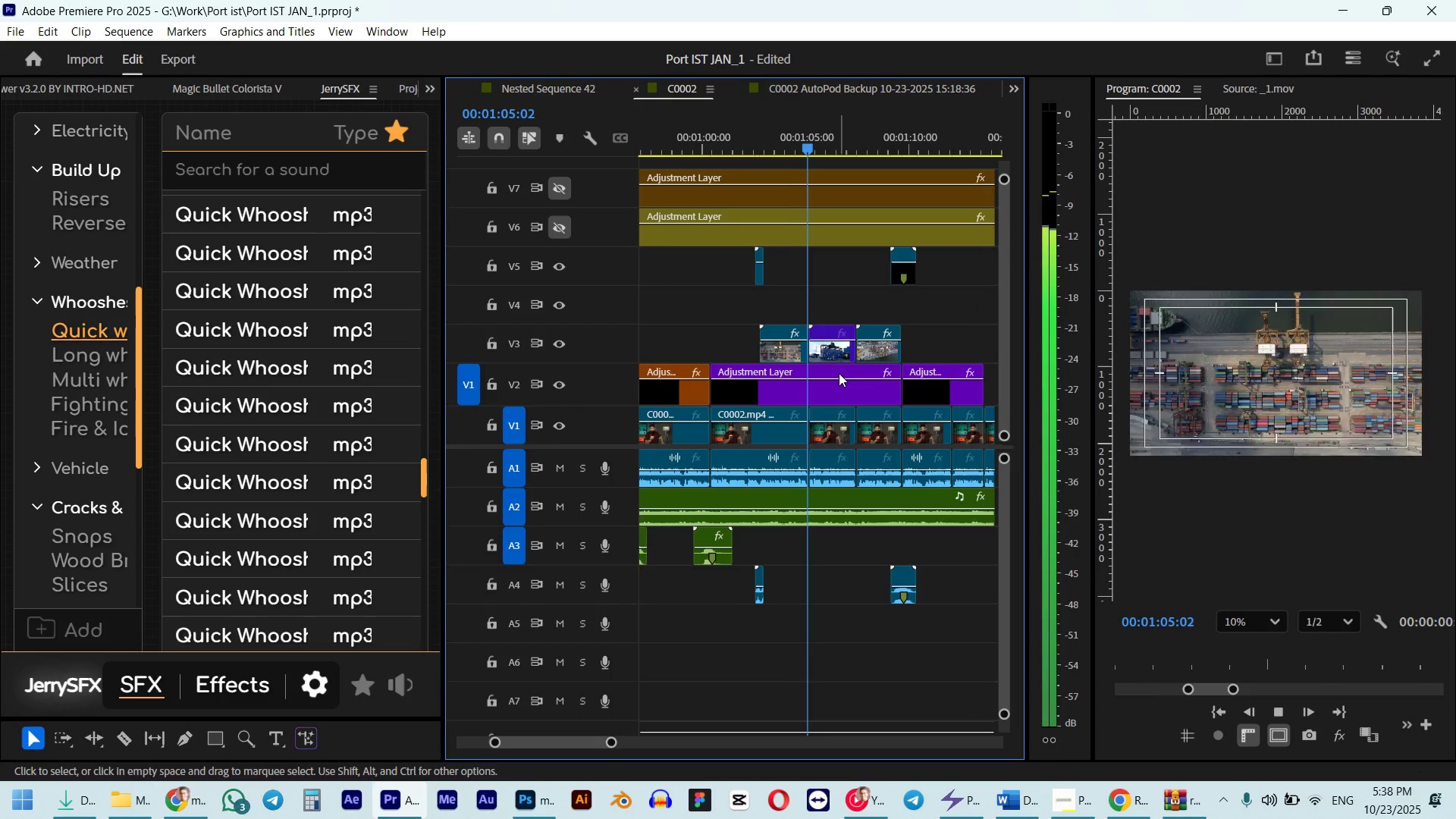 
scroll: coordinate [911, 396], scroll_direction: down, amount: 13.0
 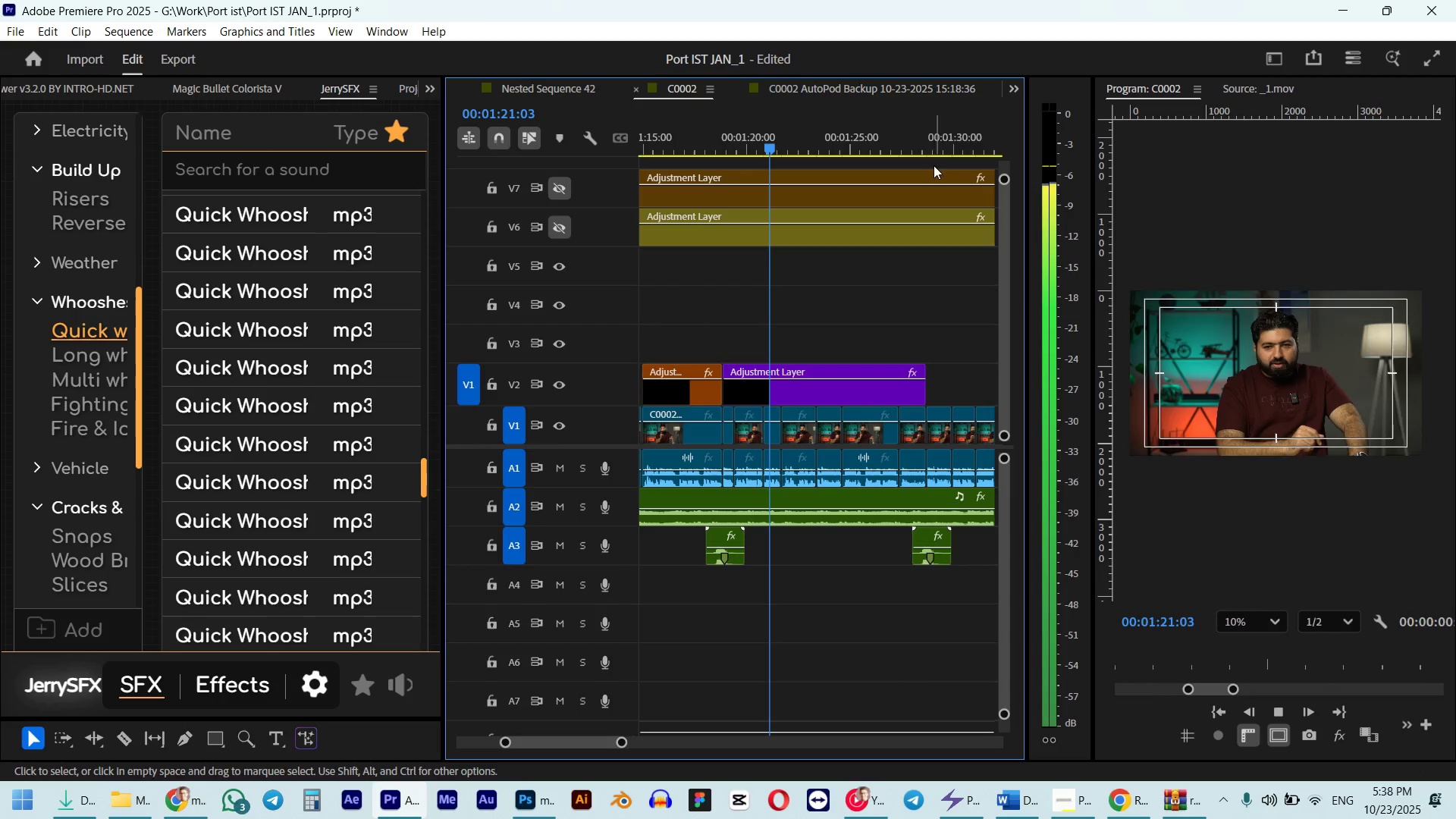 
left_click([919, 143])
 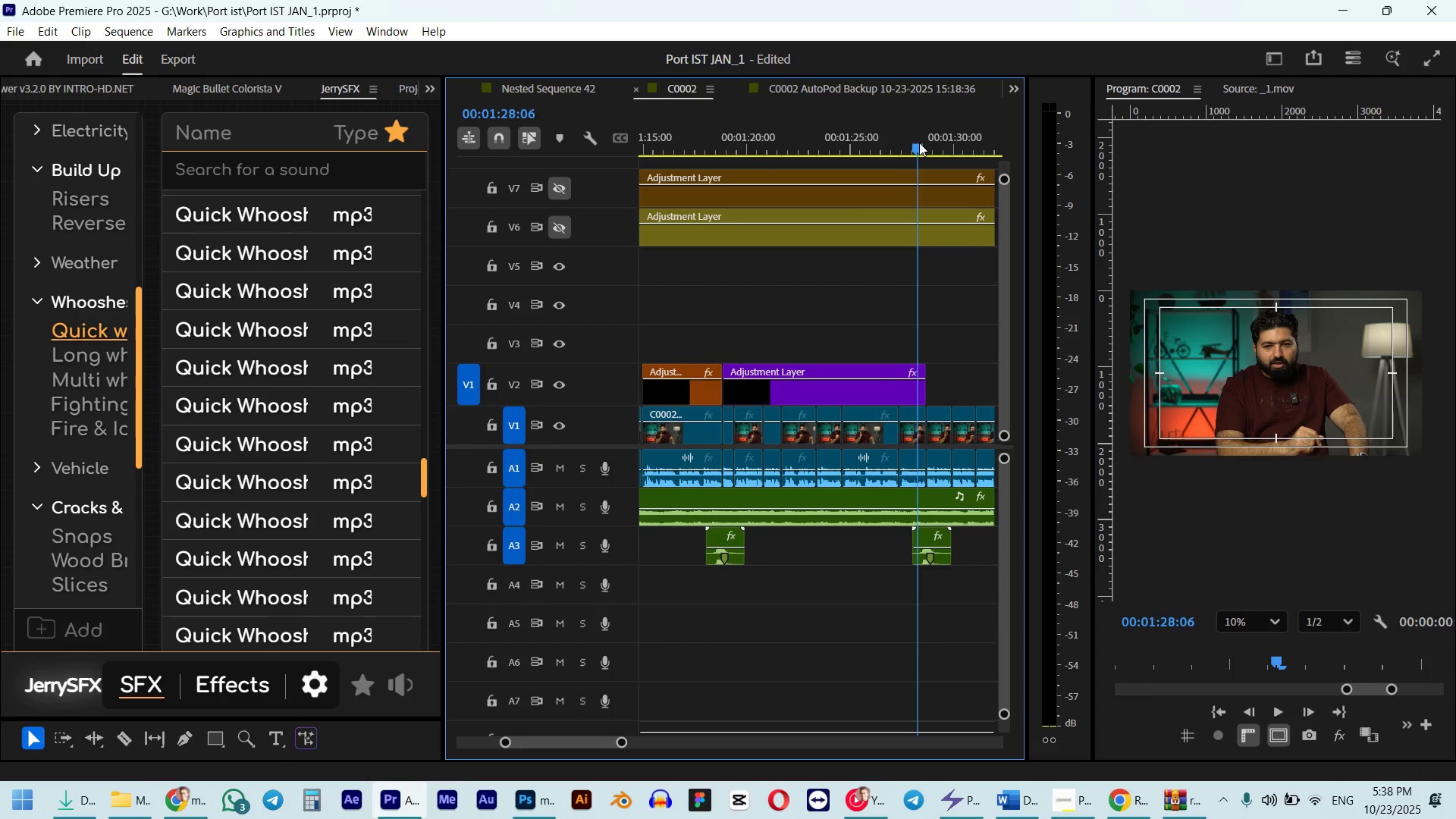 
key(Space)
 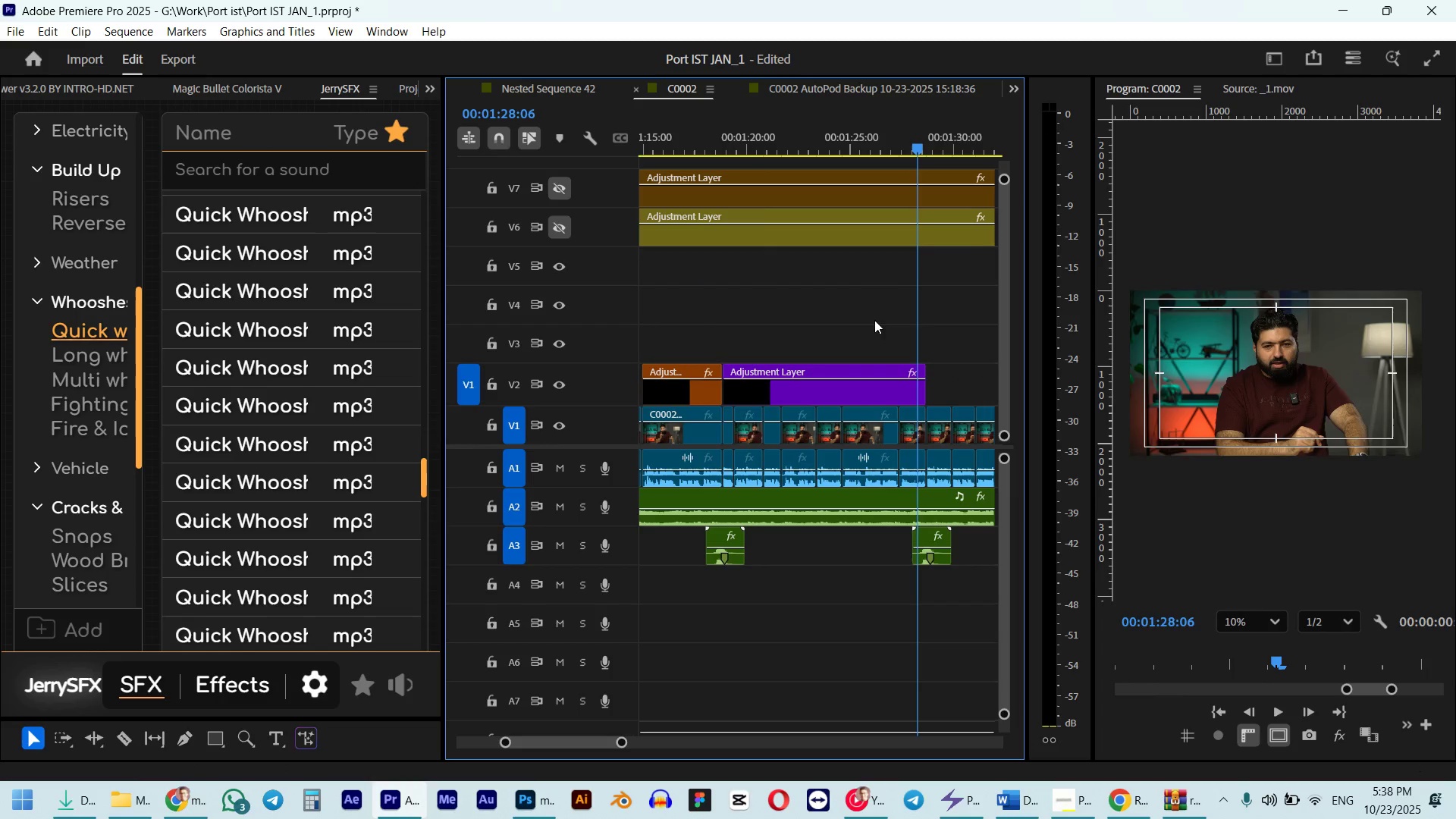 
scroll: coordinate [859, 341], scroll_direction: down, amount: 3.0
 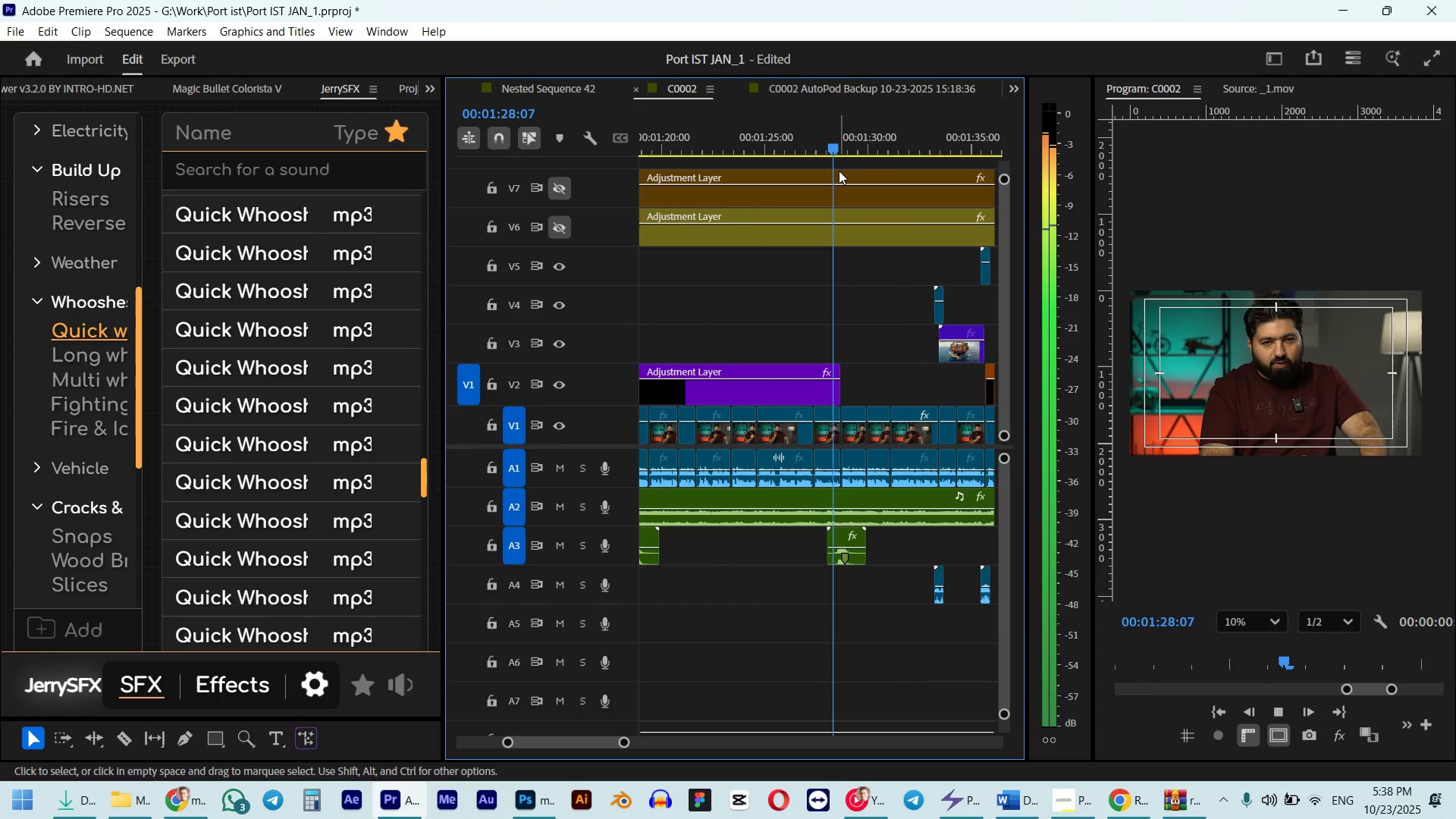 
key(Space)
 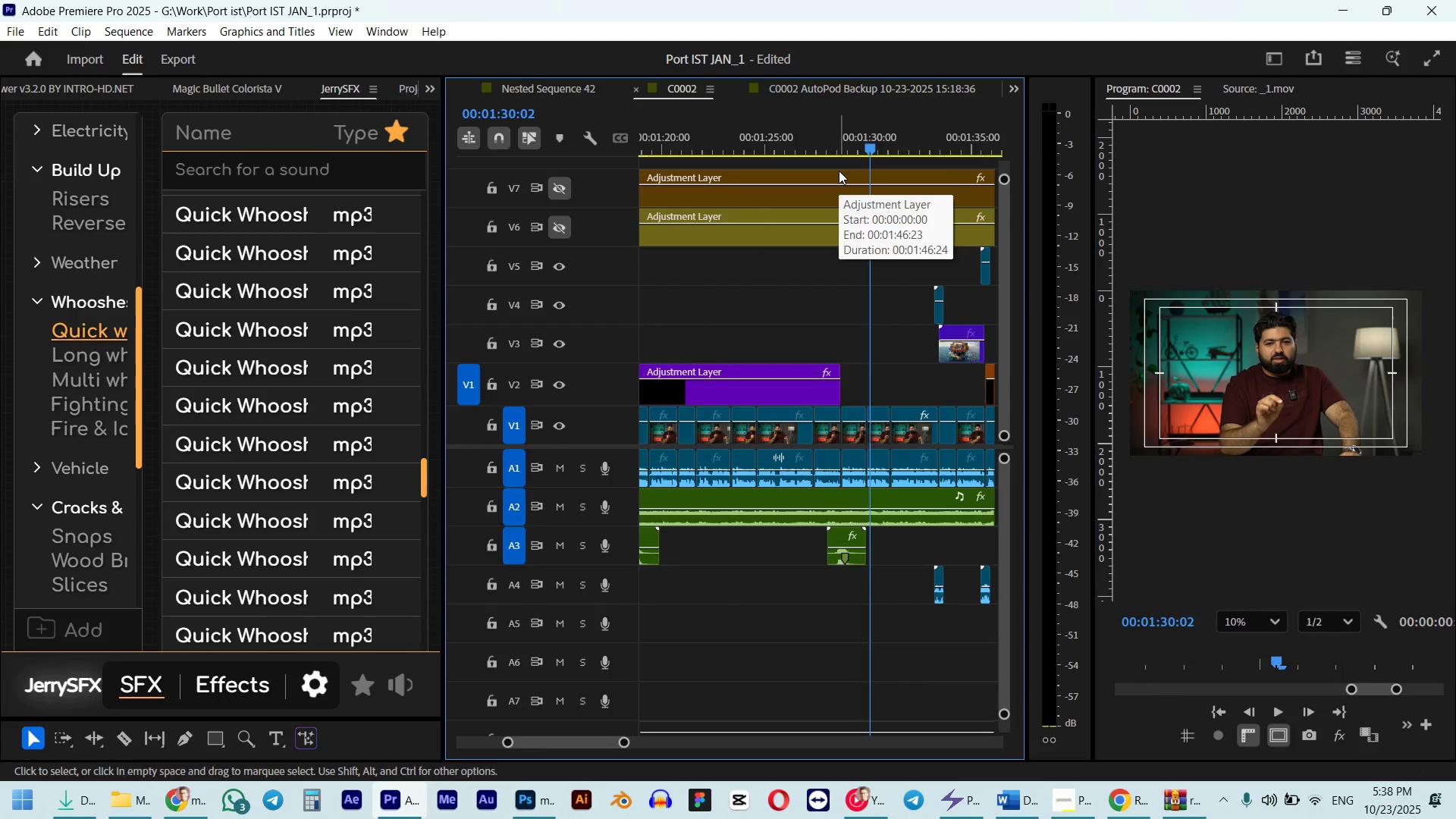 
key(Space)
 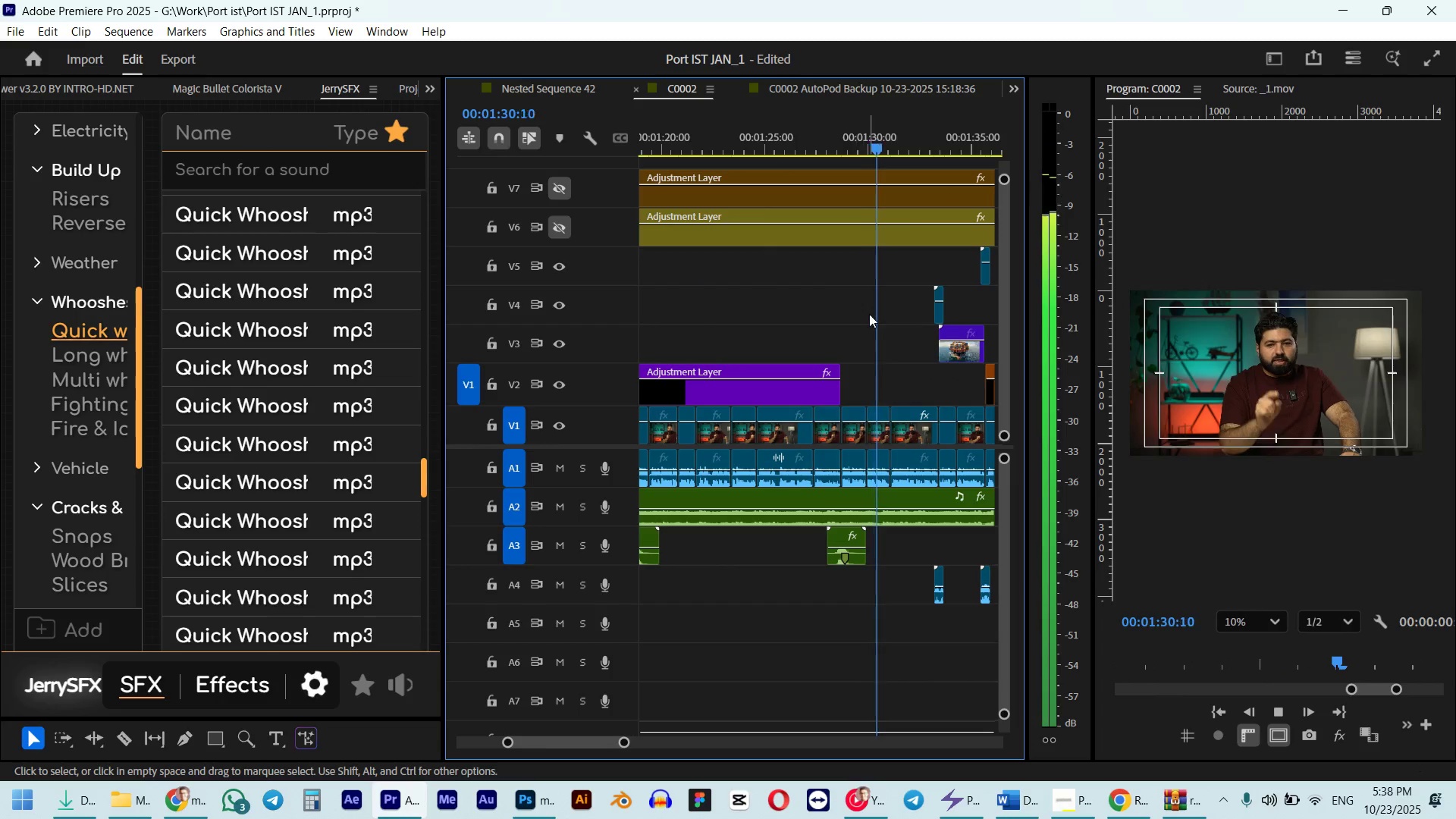 
scroll: coordinate [863, 322], scroll_direction: down, amount: 3.0
 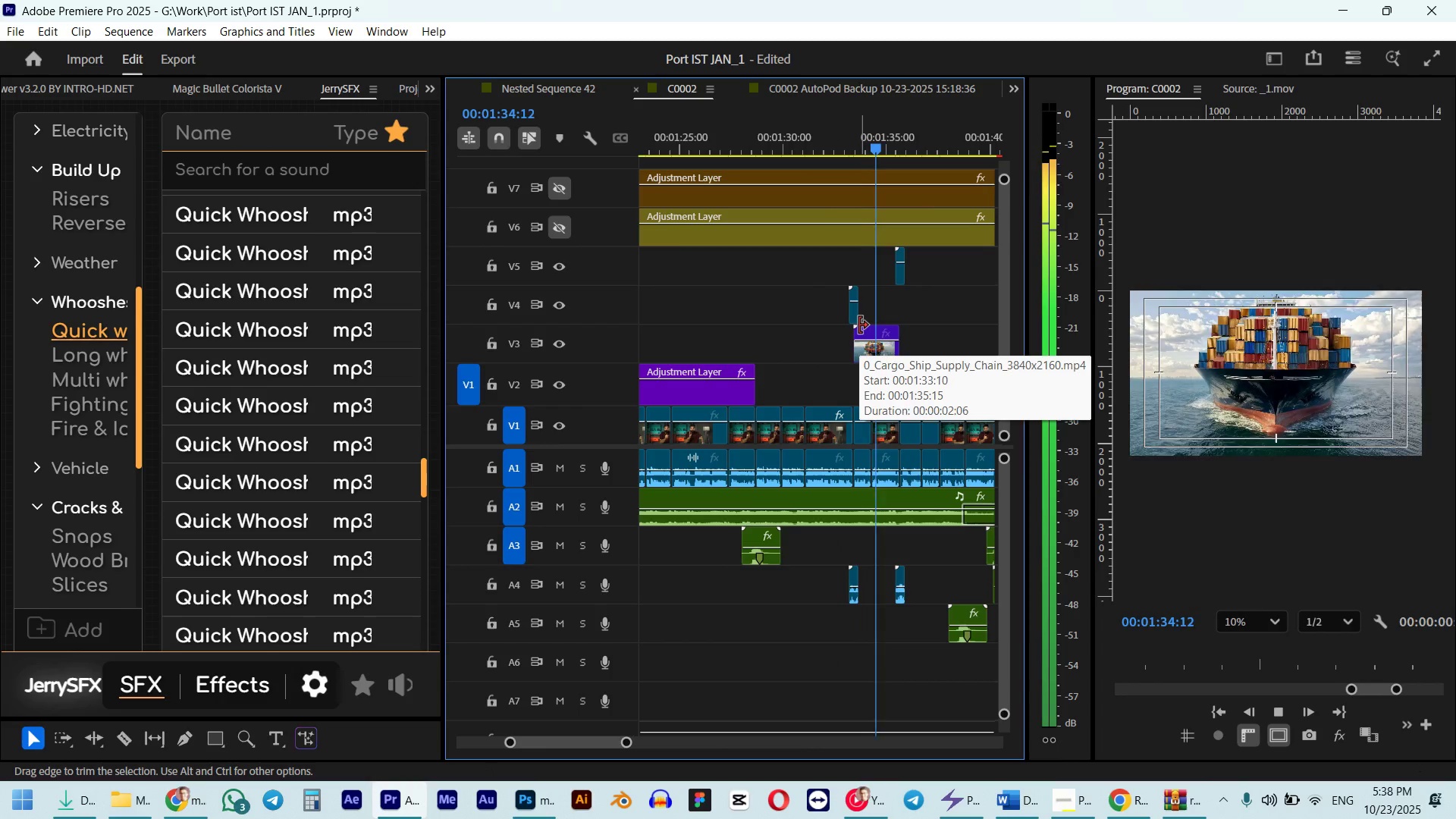 
wait(5.15)
 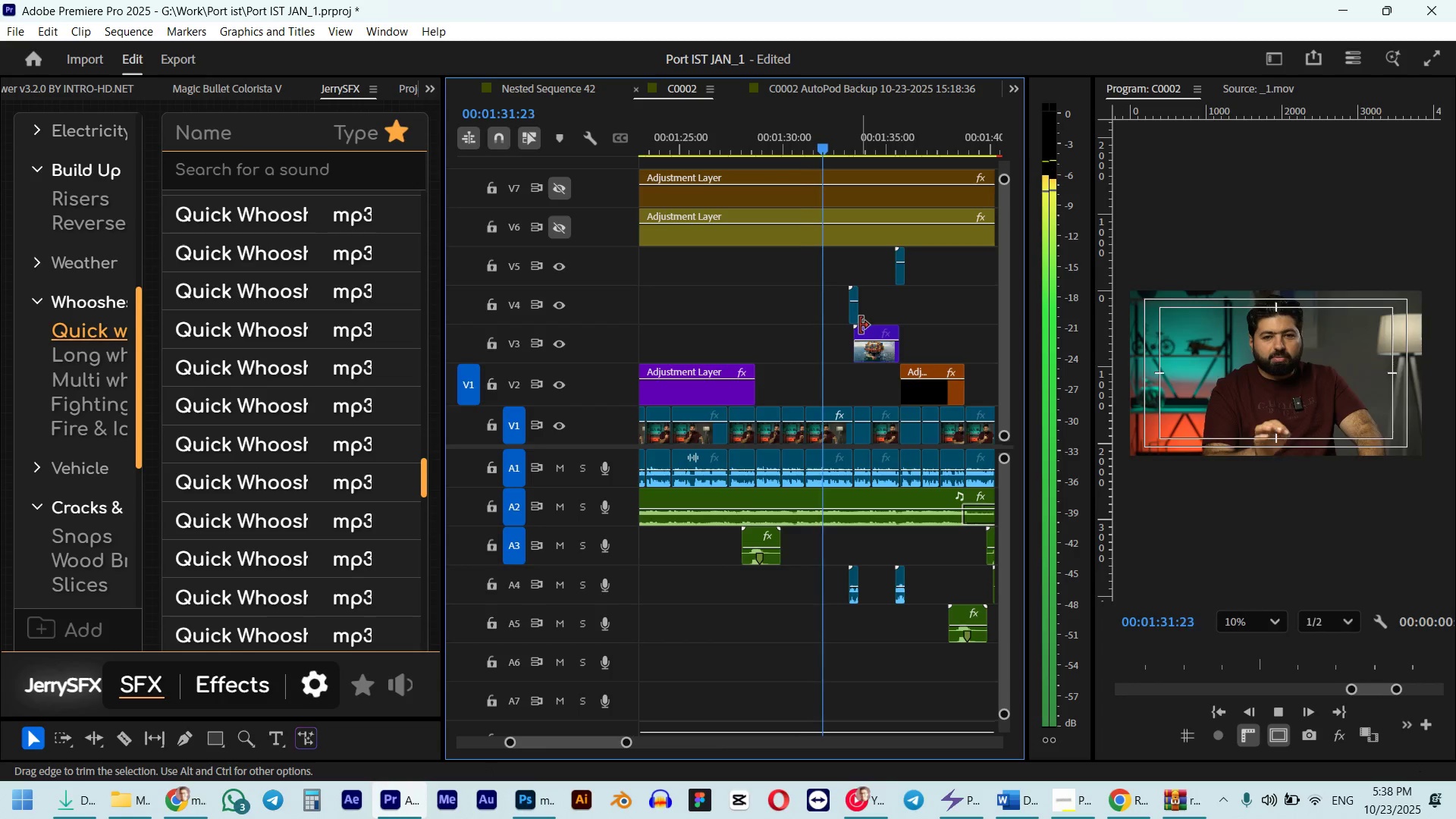 
scroll: coordinate [858, 327], scroll_direction: down, amount: 4.0
 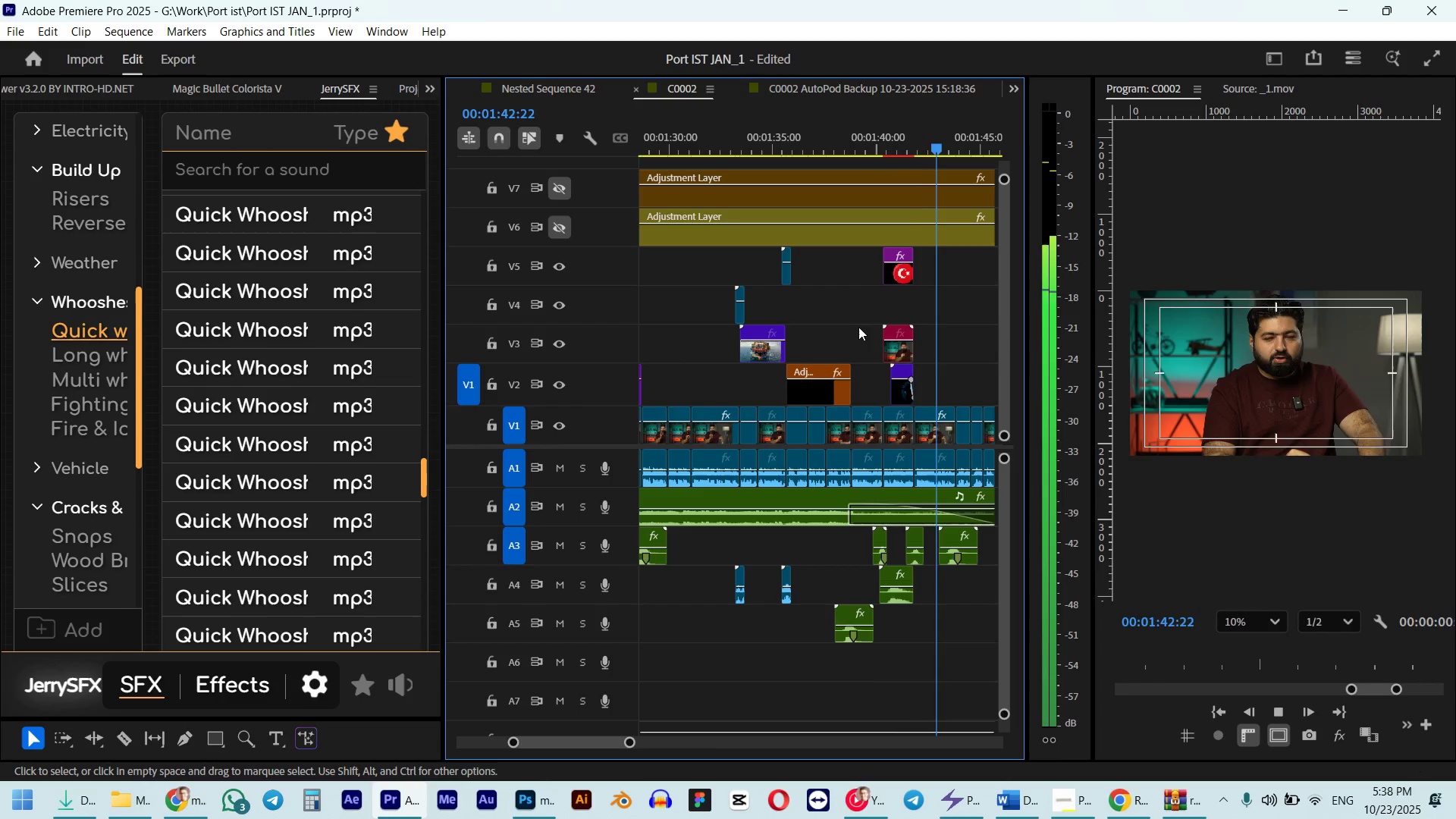 
wait(10.84)
 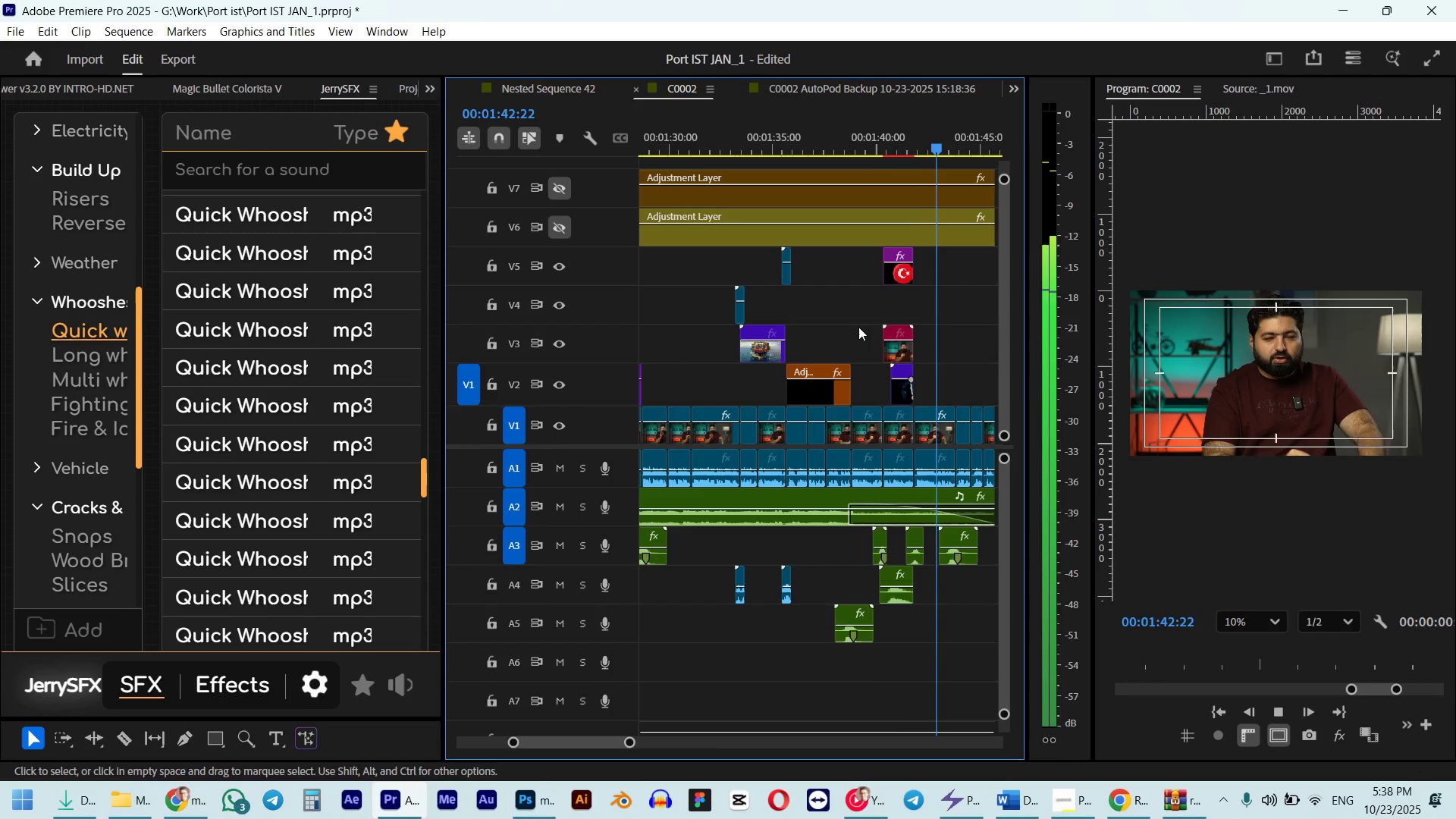 
scroll: coordinate [770, 261], scroll_direction: up, amount: 4.0
 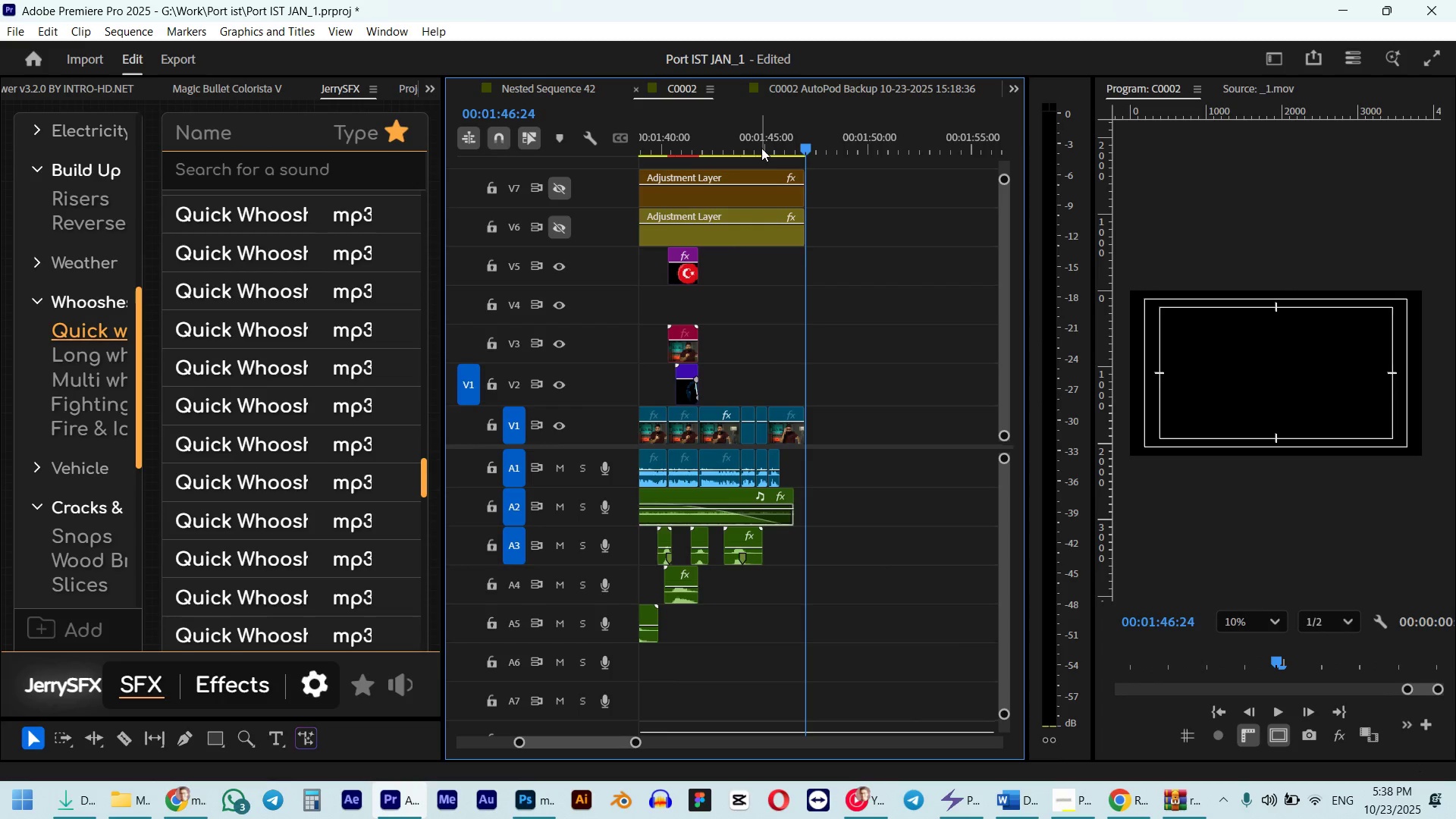 
scroll: coordinate [817, 281], scroll_direction: down, amount: 11.0
 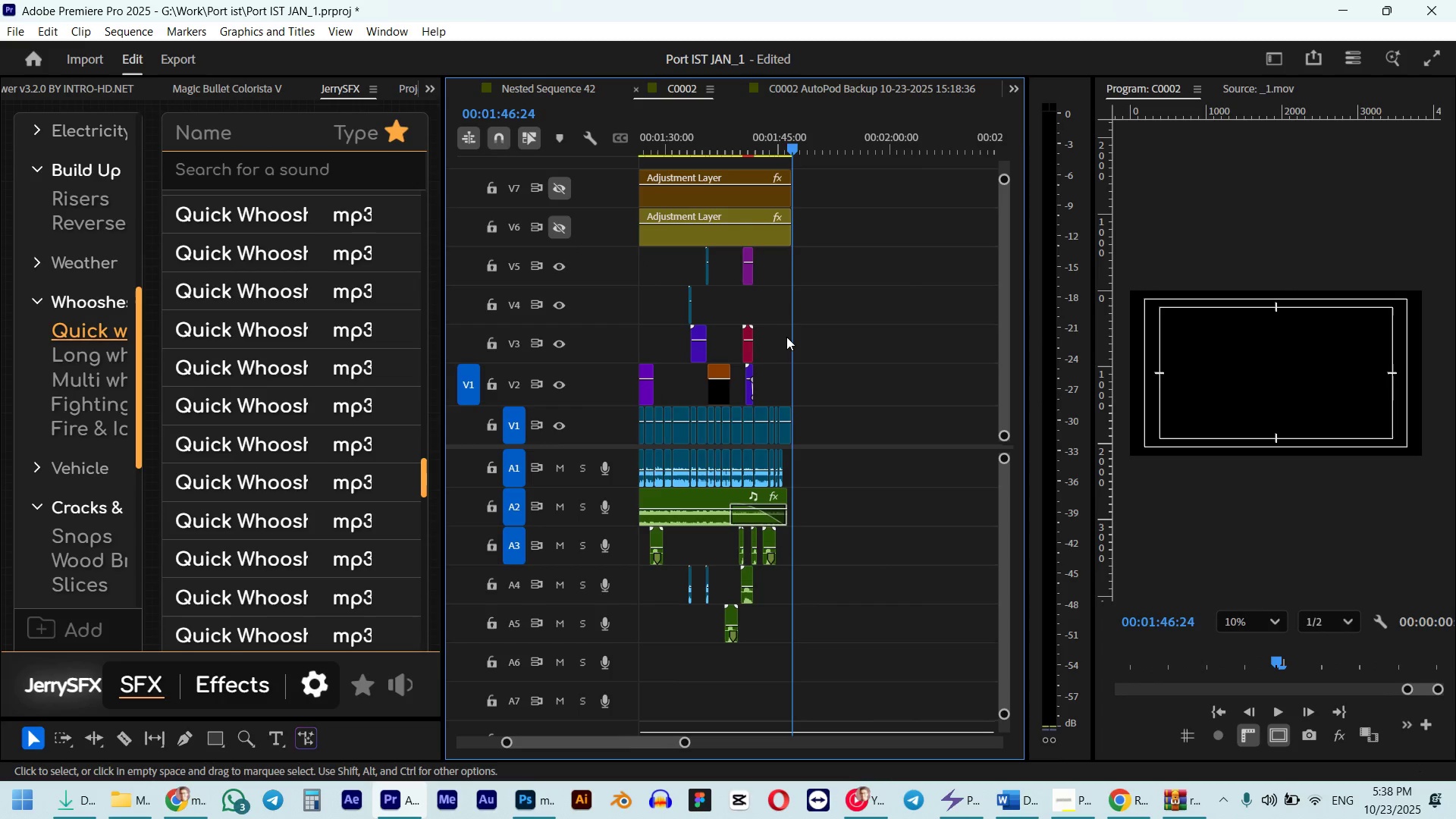 
hold_key(key=AltLeft, duration=0.47)
 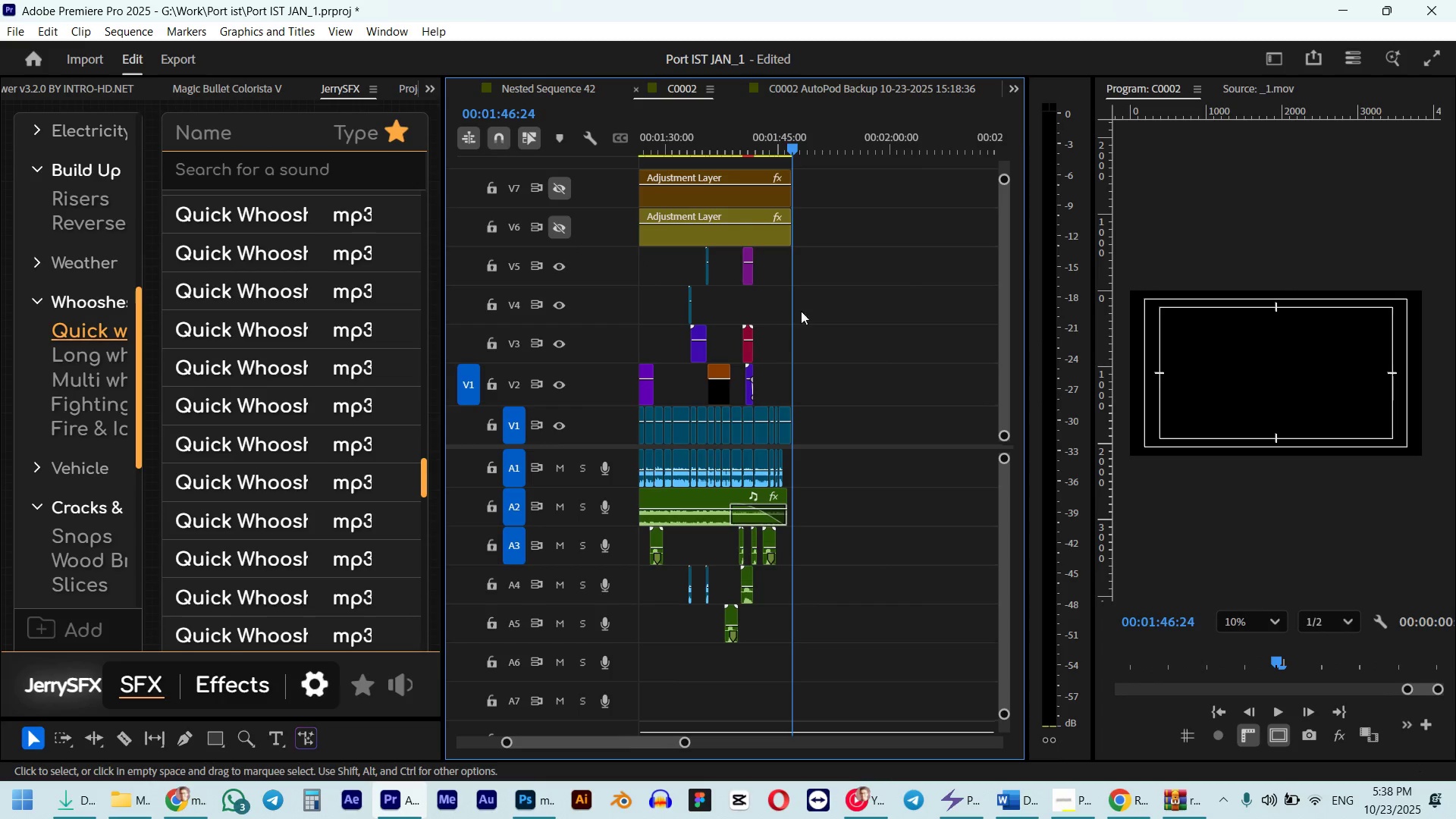 
key(Control+ControlLeft)
 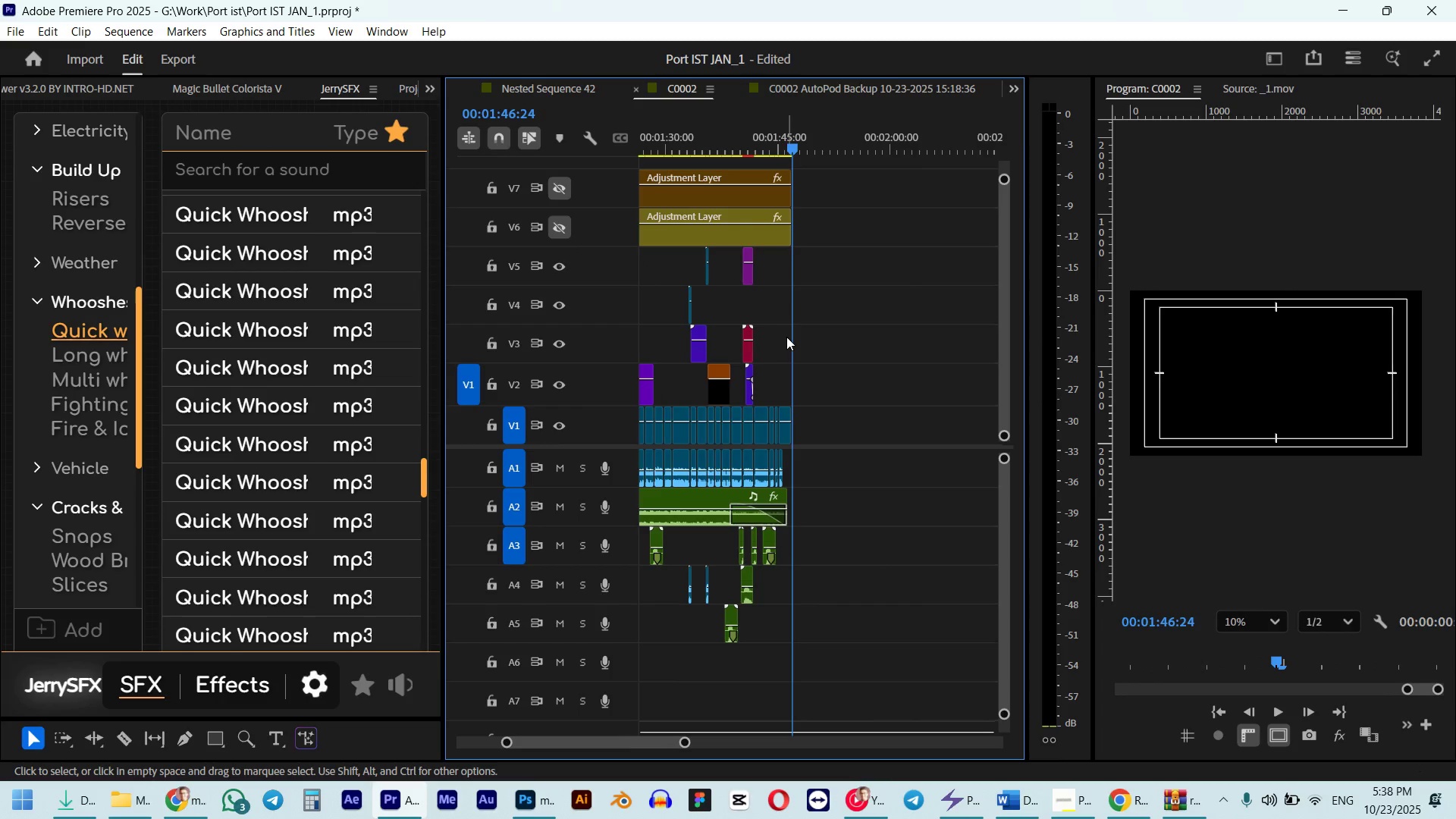 
key(Control+S)
 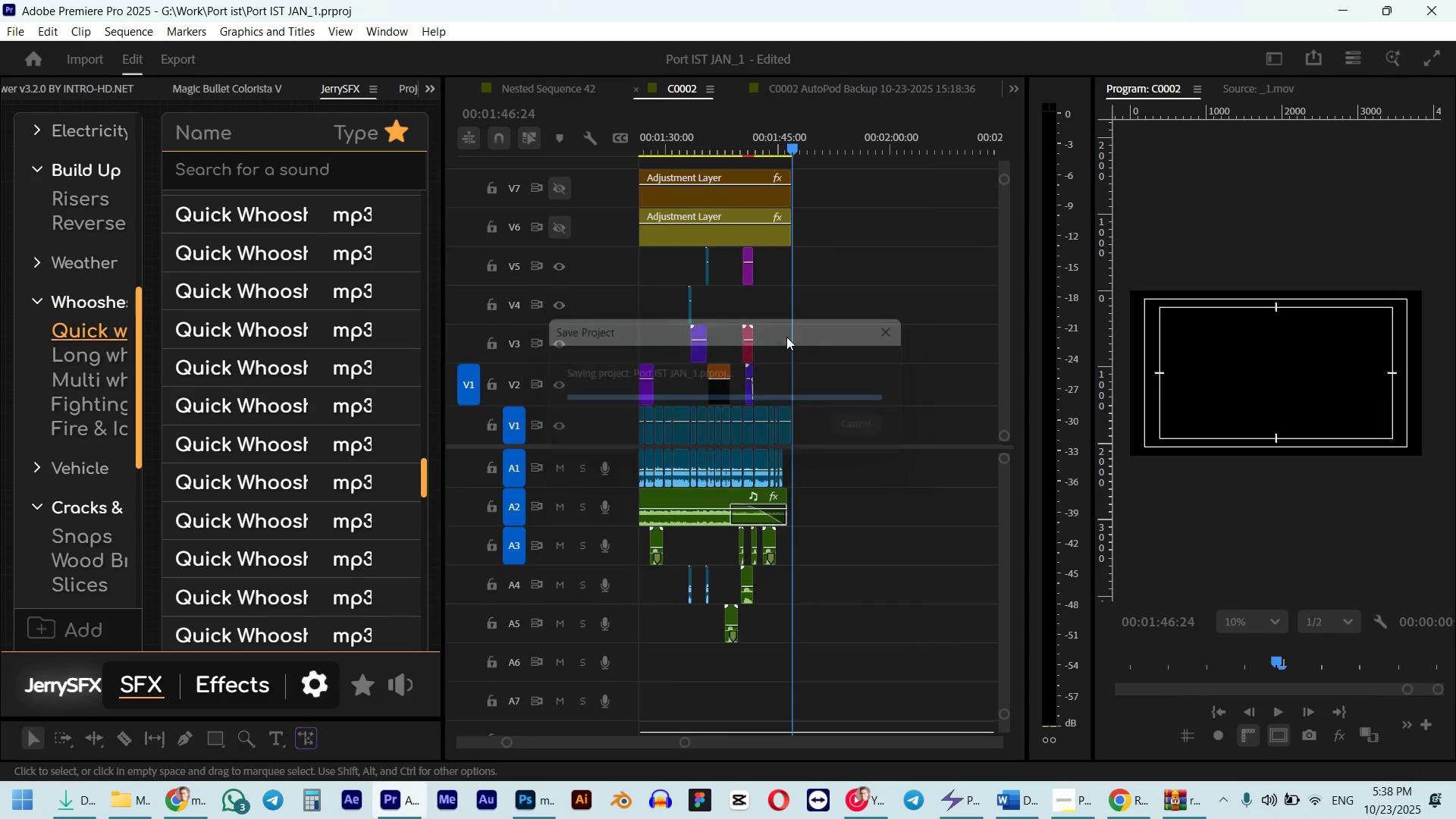 
scroll: coordinate [786, 337], scroll_direction: up, amount: 16.0
 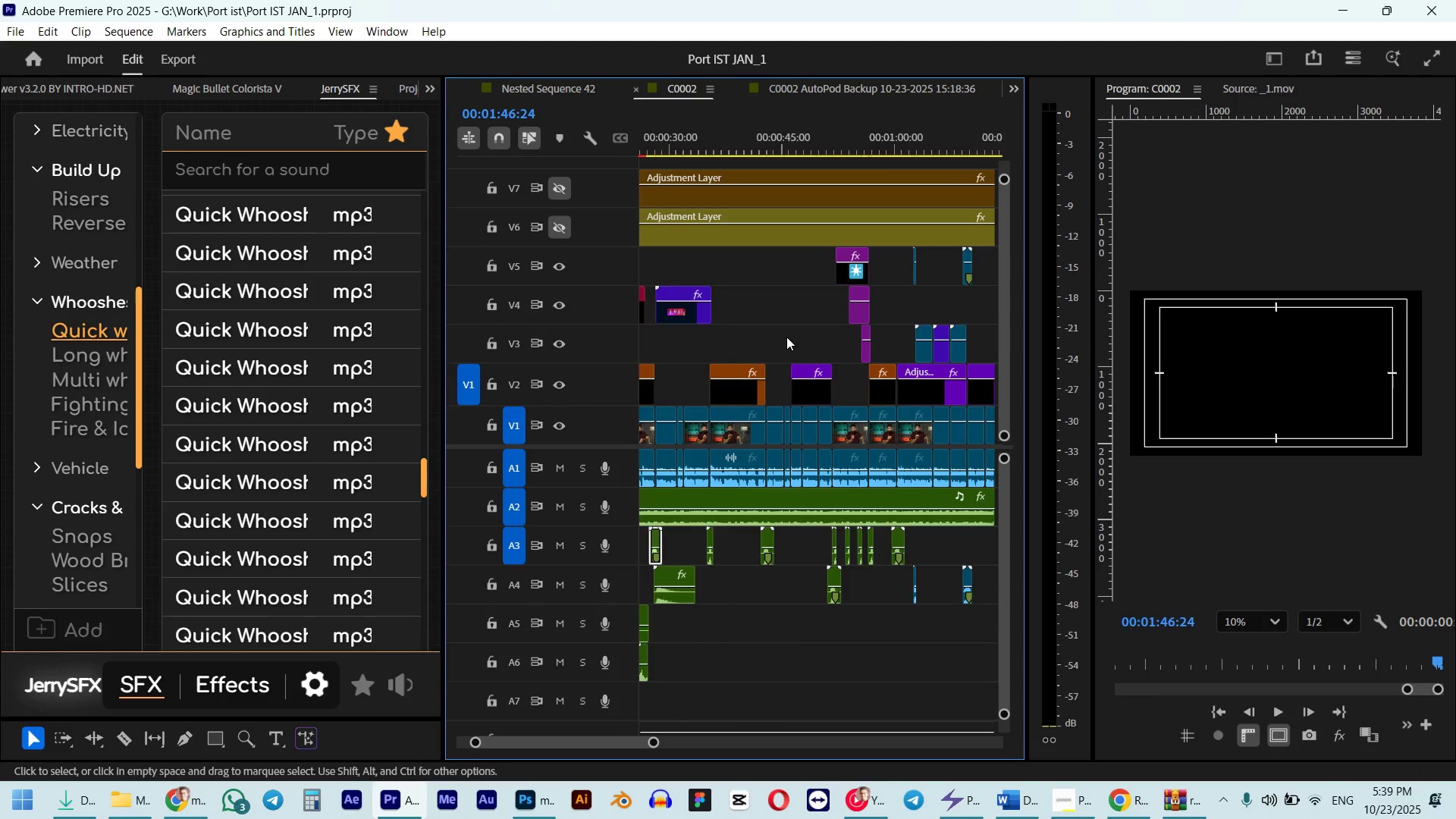 
key(Control+S)
 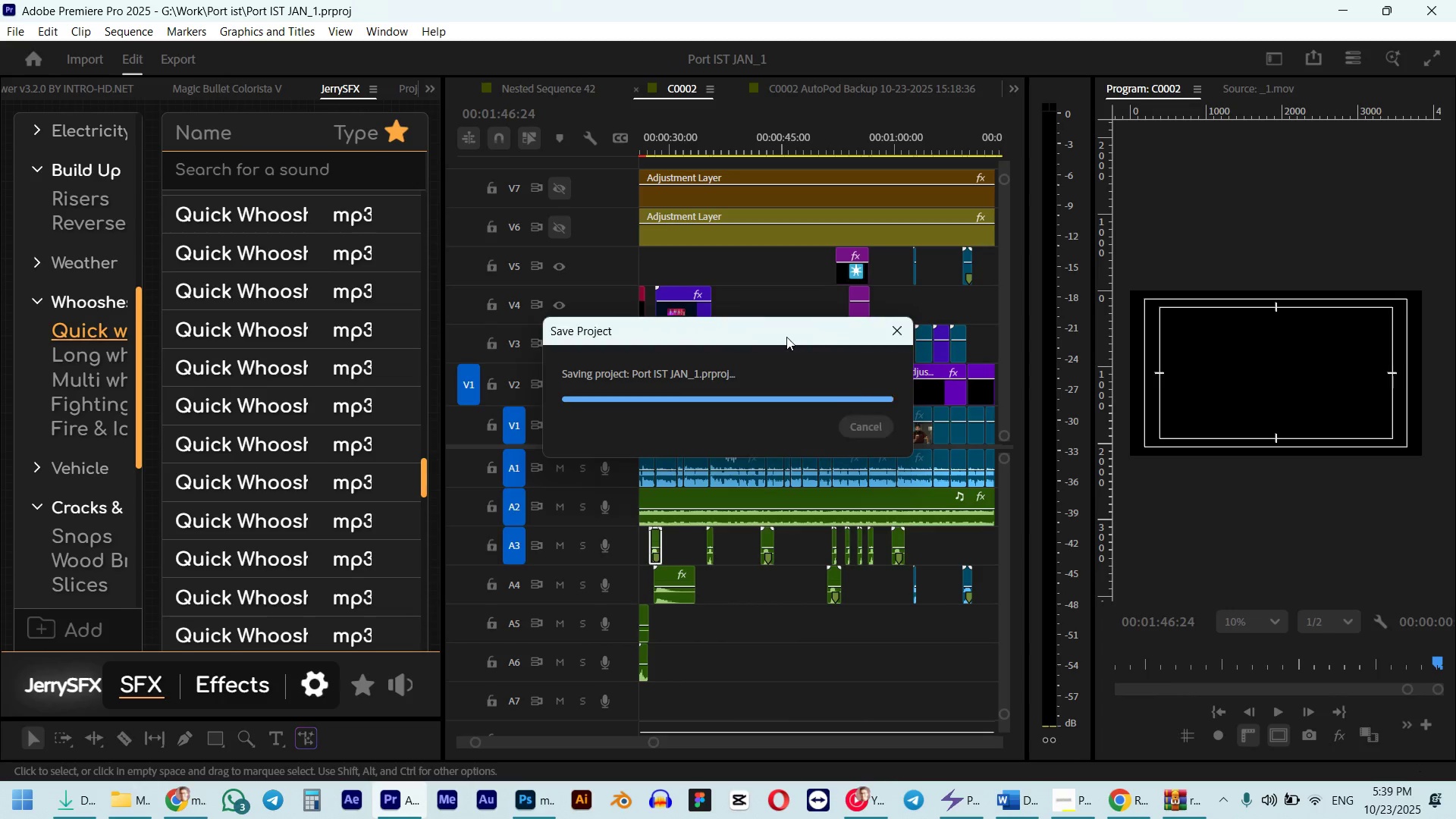 
key(Control+M)
 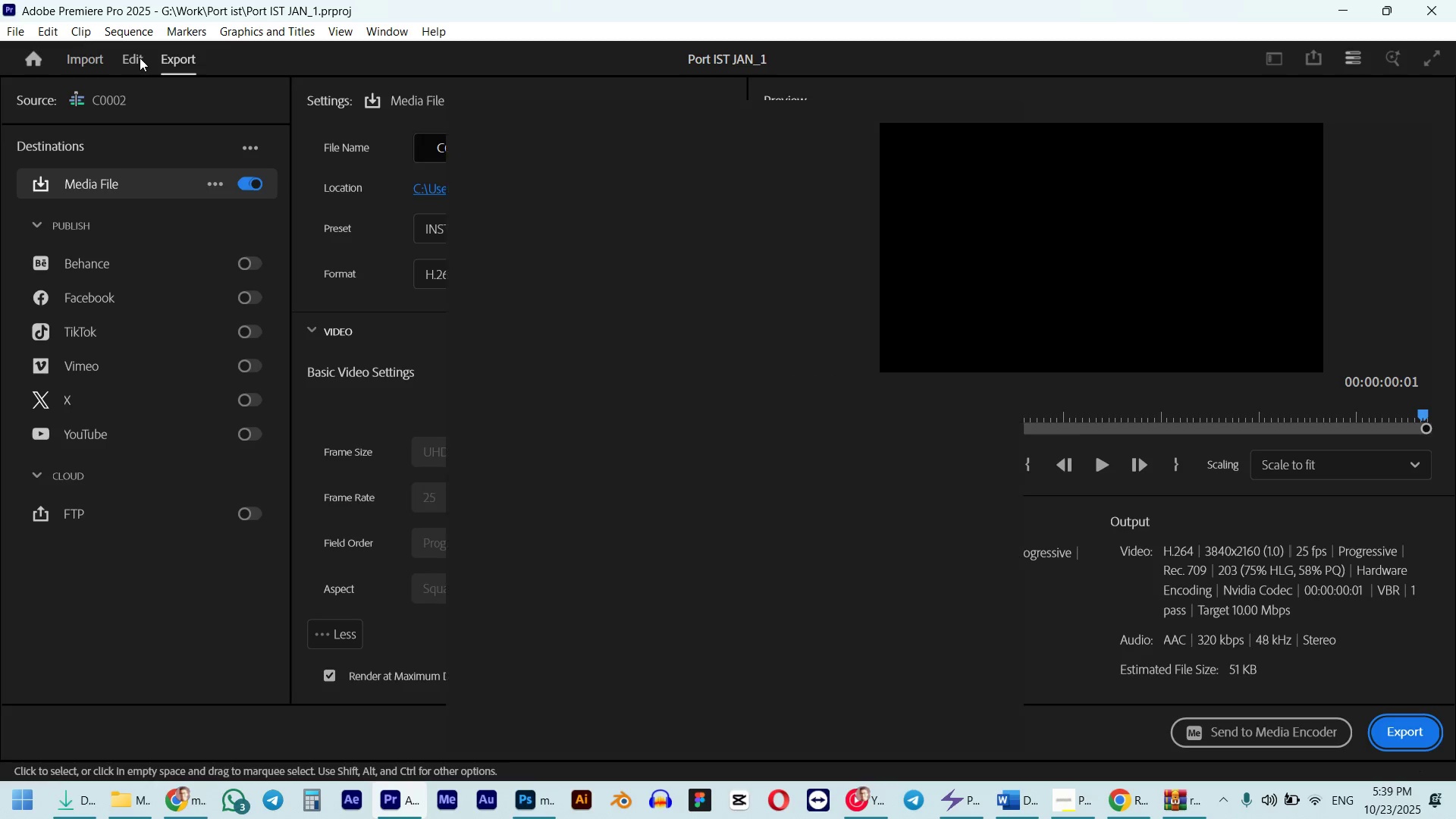 
wait(7.57)
 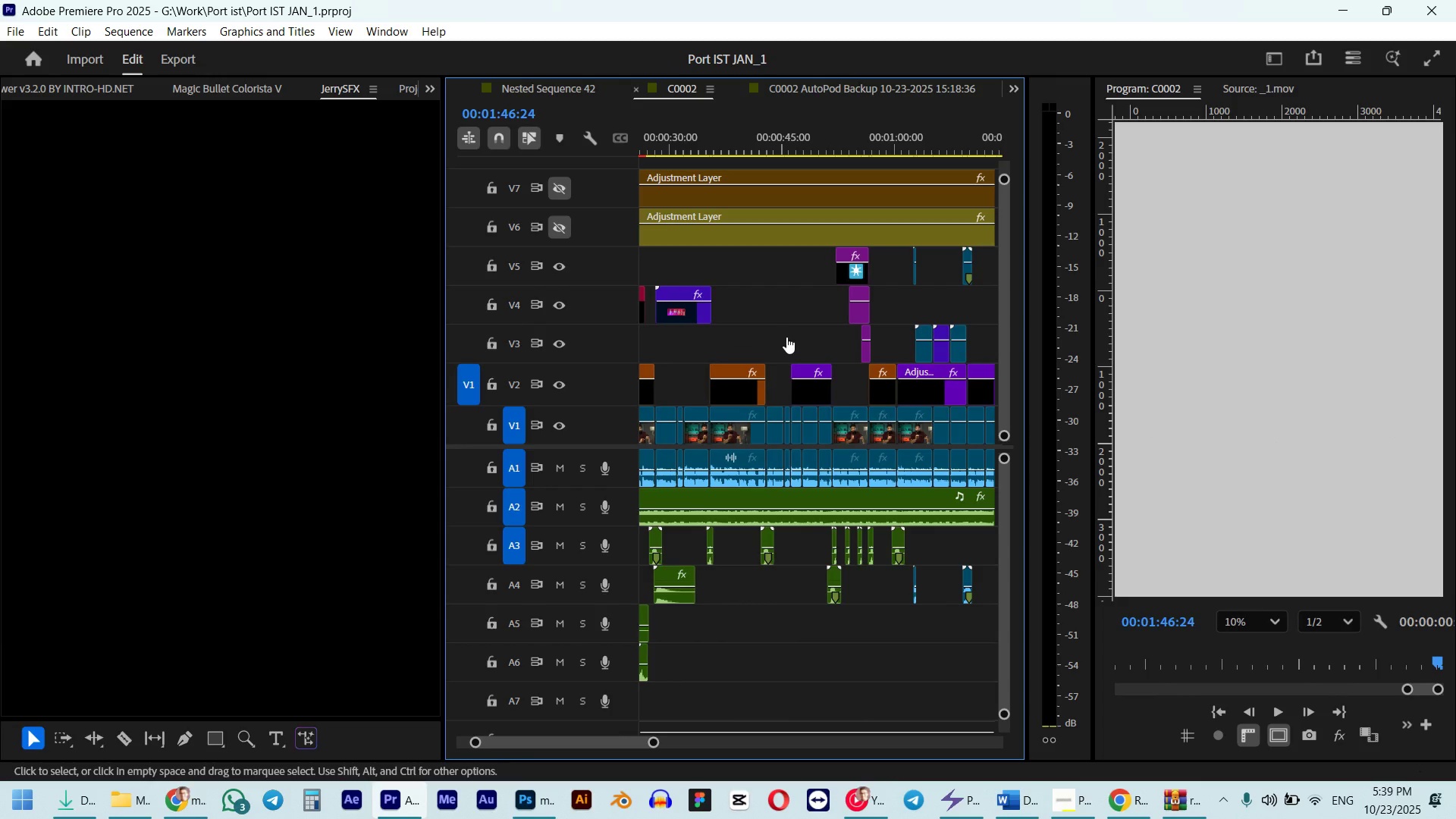 
mouse_move([563, 293])
 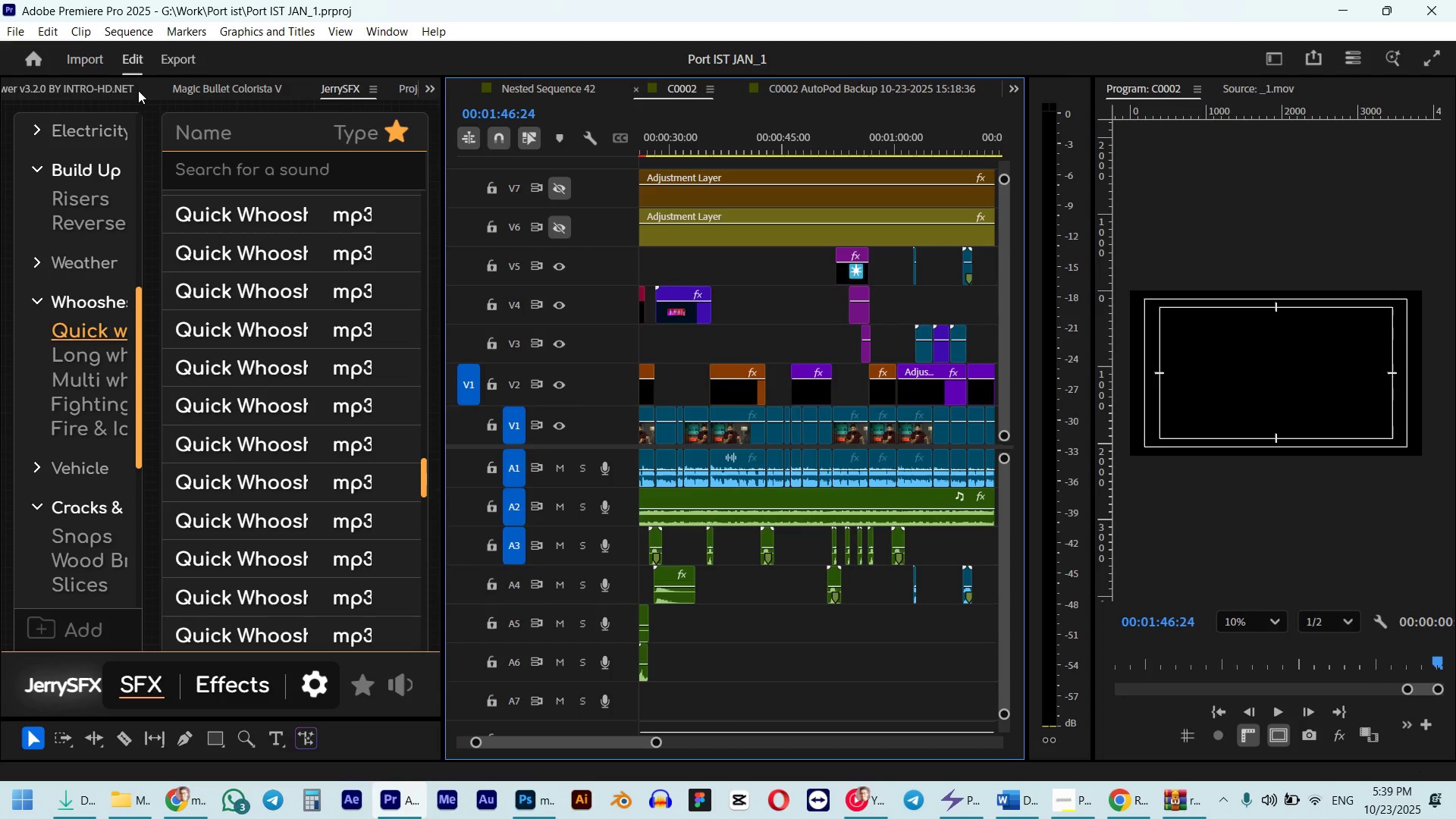 
left_click([214, 97])
 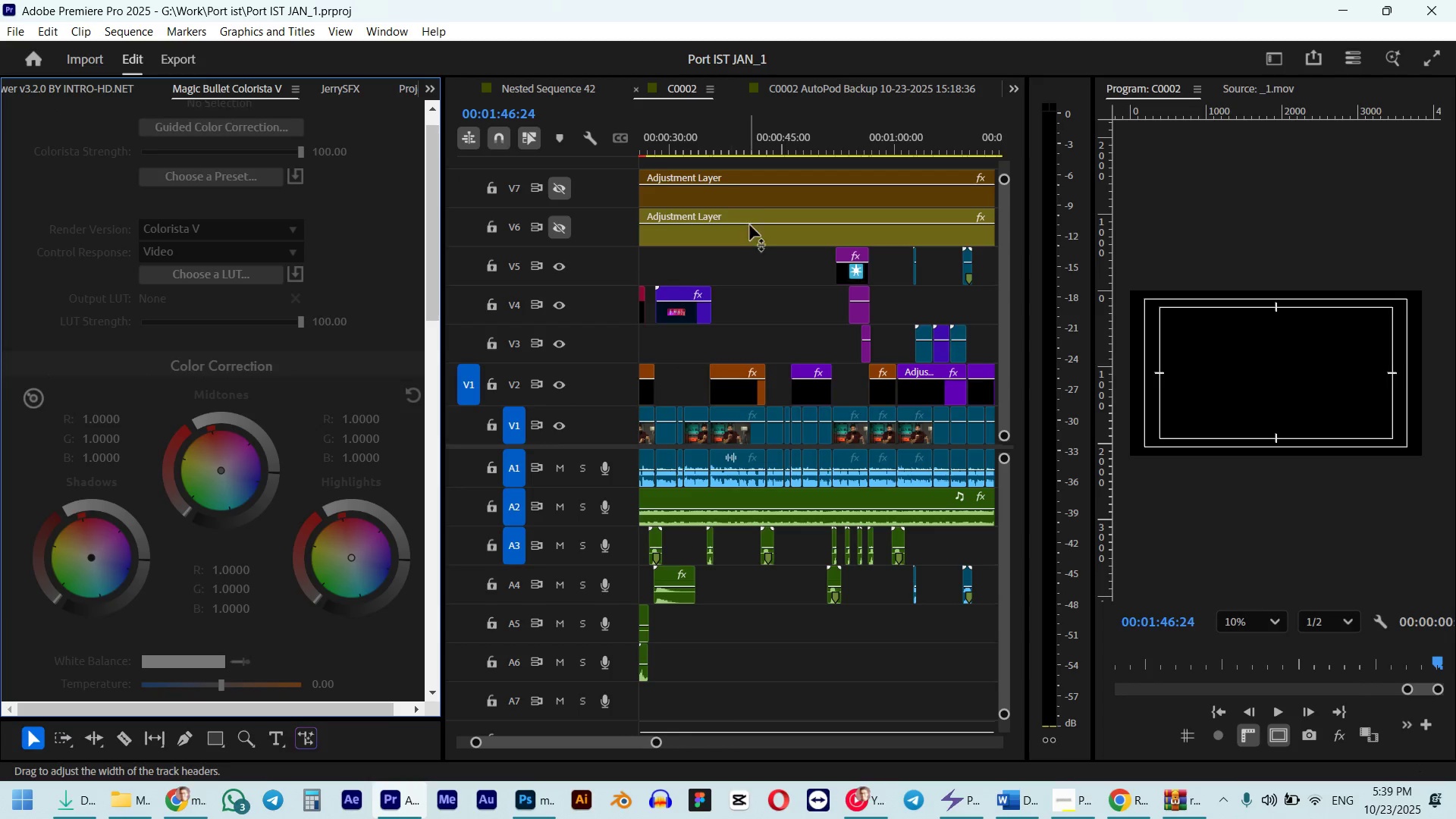 
left_click([752, 270])
 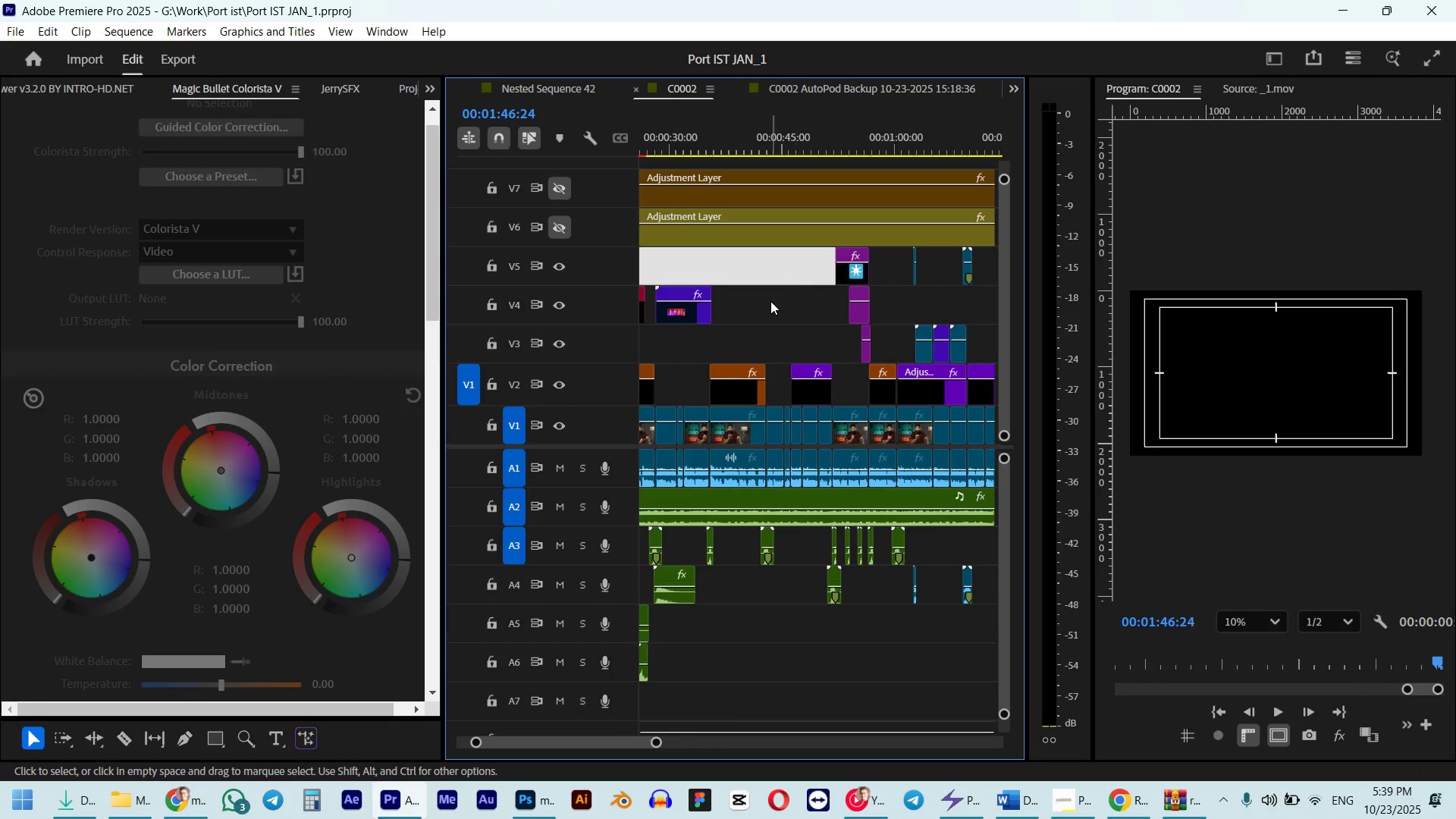 
scroll: coordinate [774, 294], scroll_direction: up, amount: 1.0
 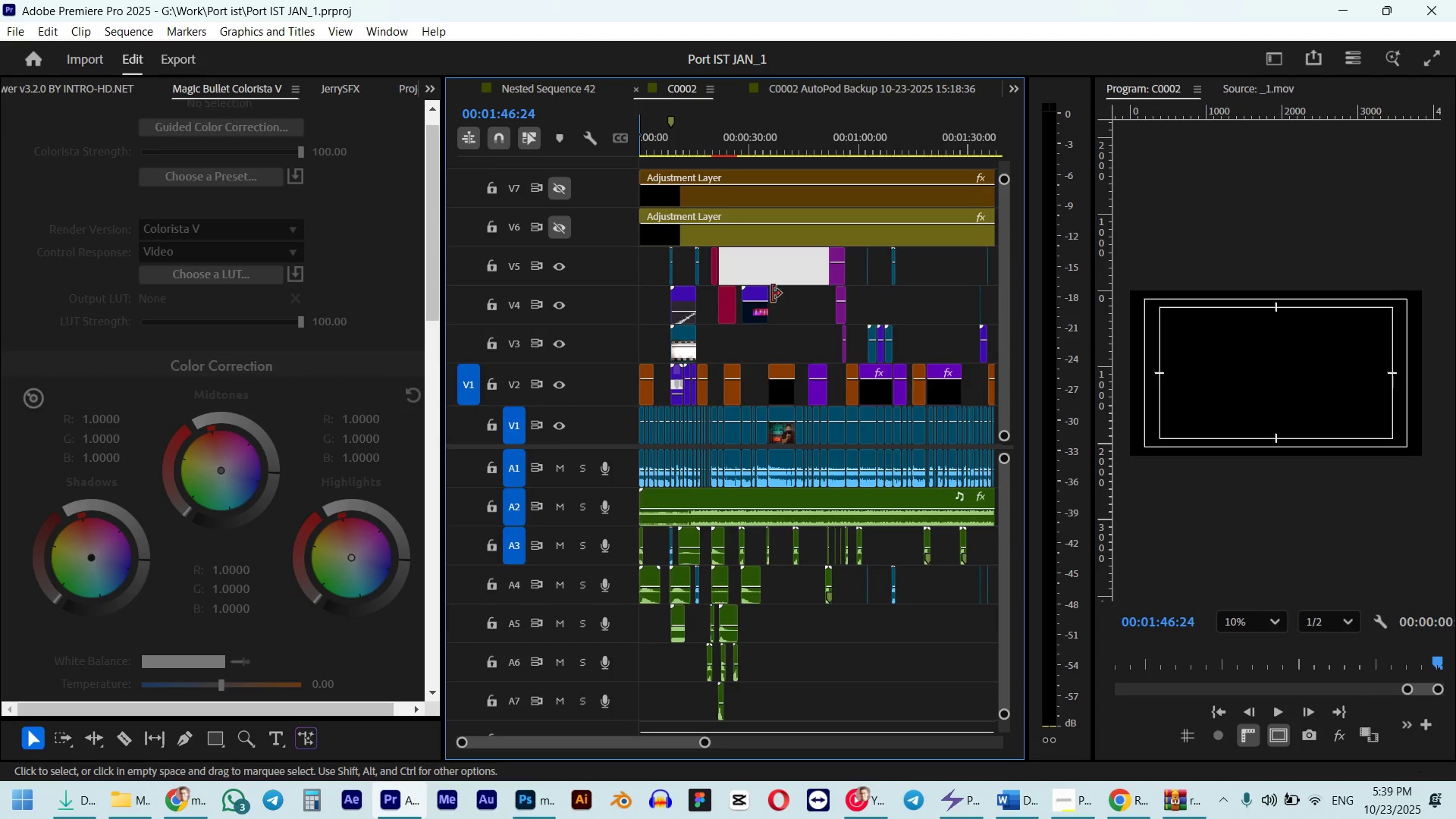 
hold_key(key=AltLeft, duration=0.47)
 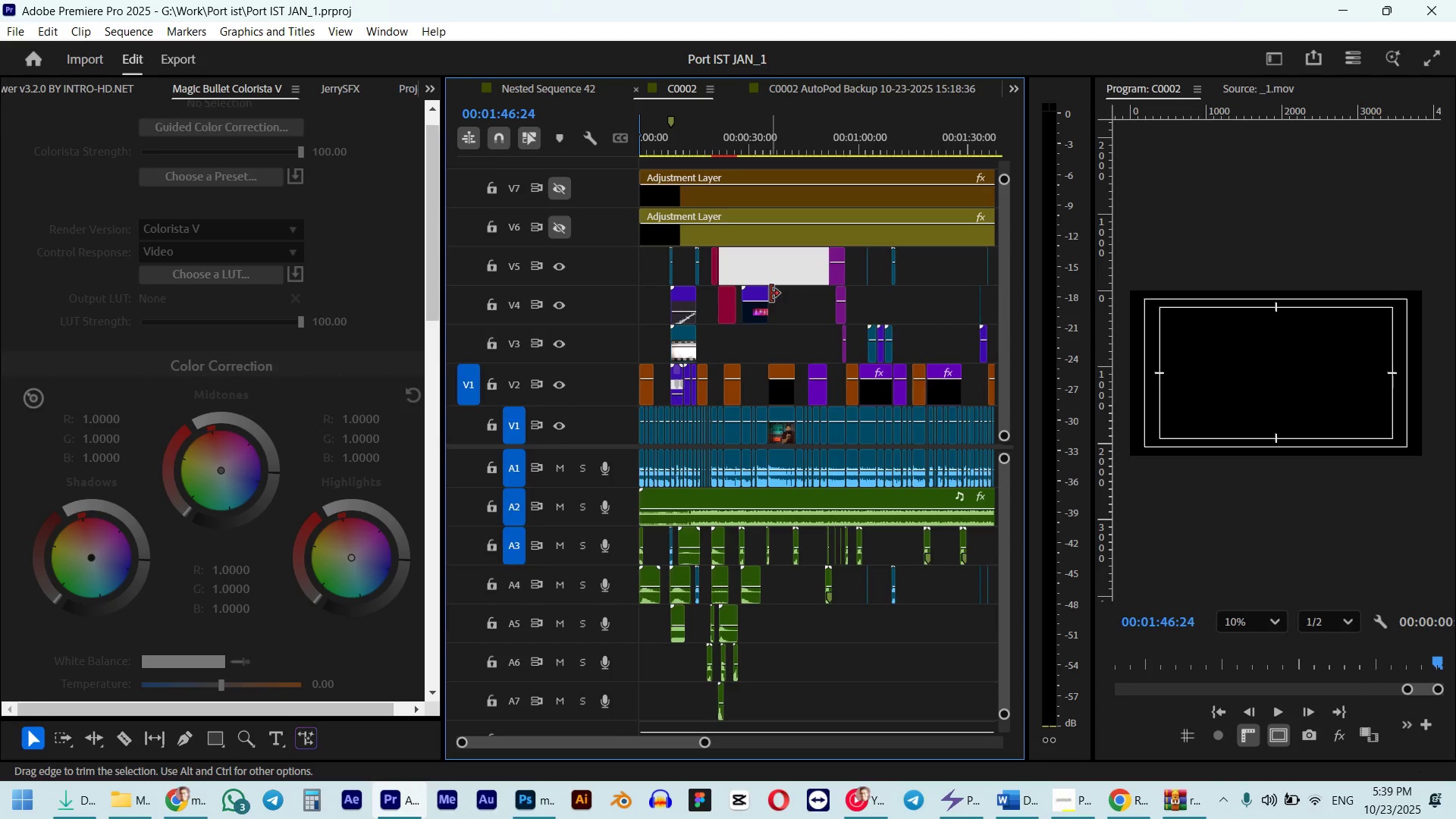 
scroll: coordinate [725, 296], scroll_direction: up, amount: 5.0
 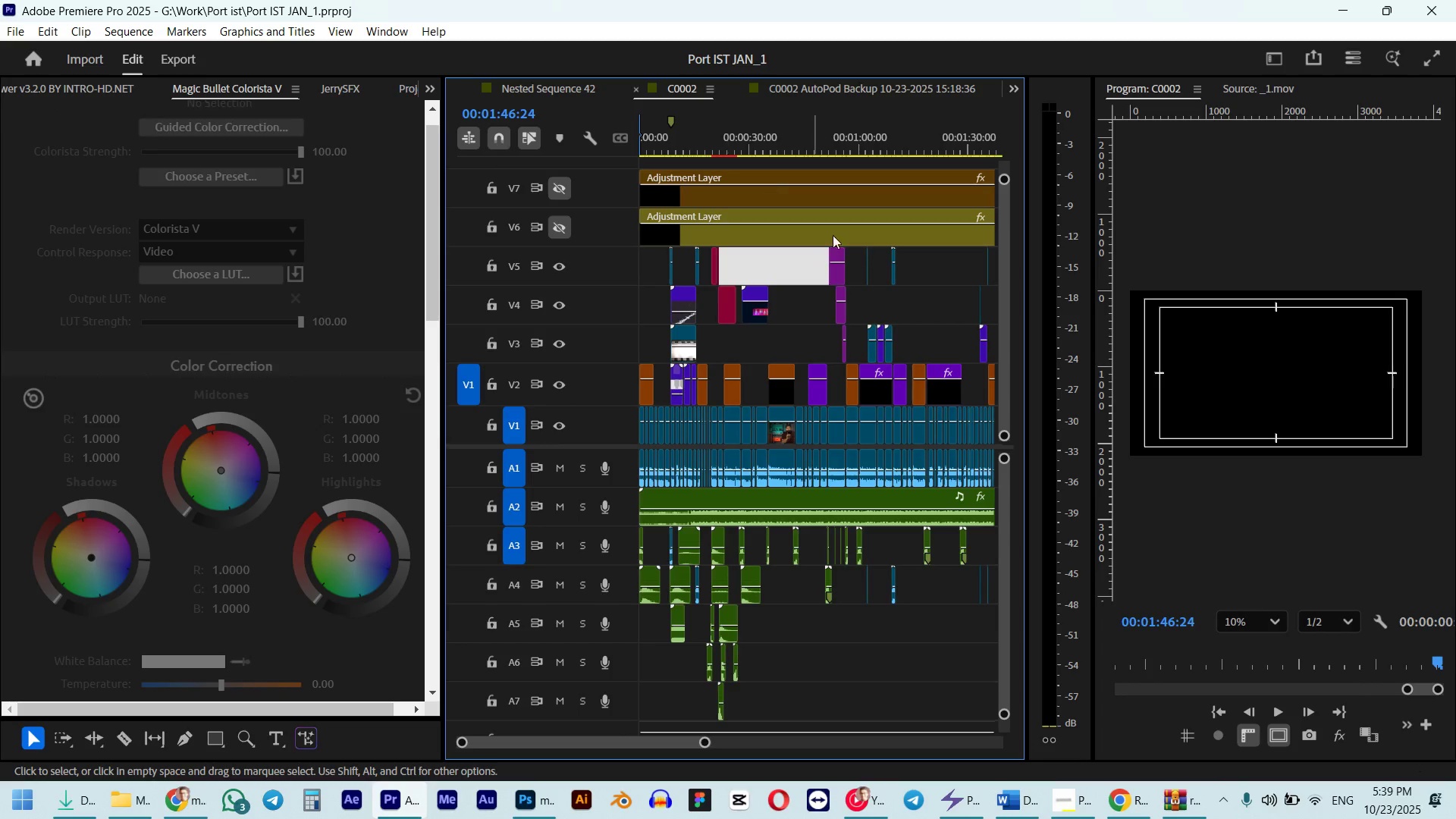 
scroll: coordinate [777, 300], scroll_direction: down, amount: 8.0
 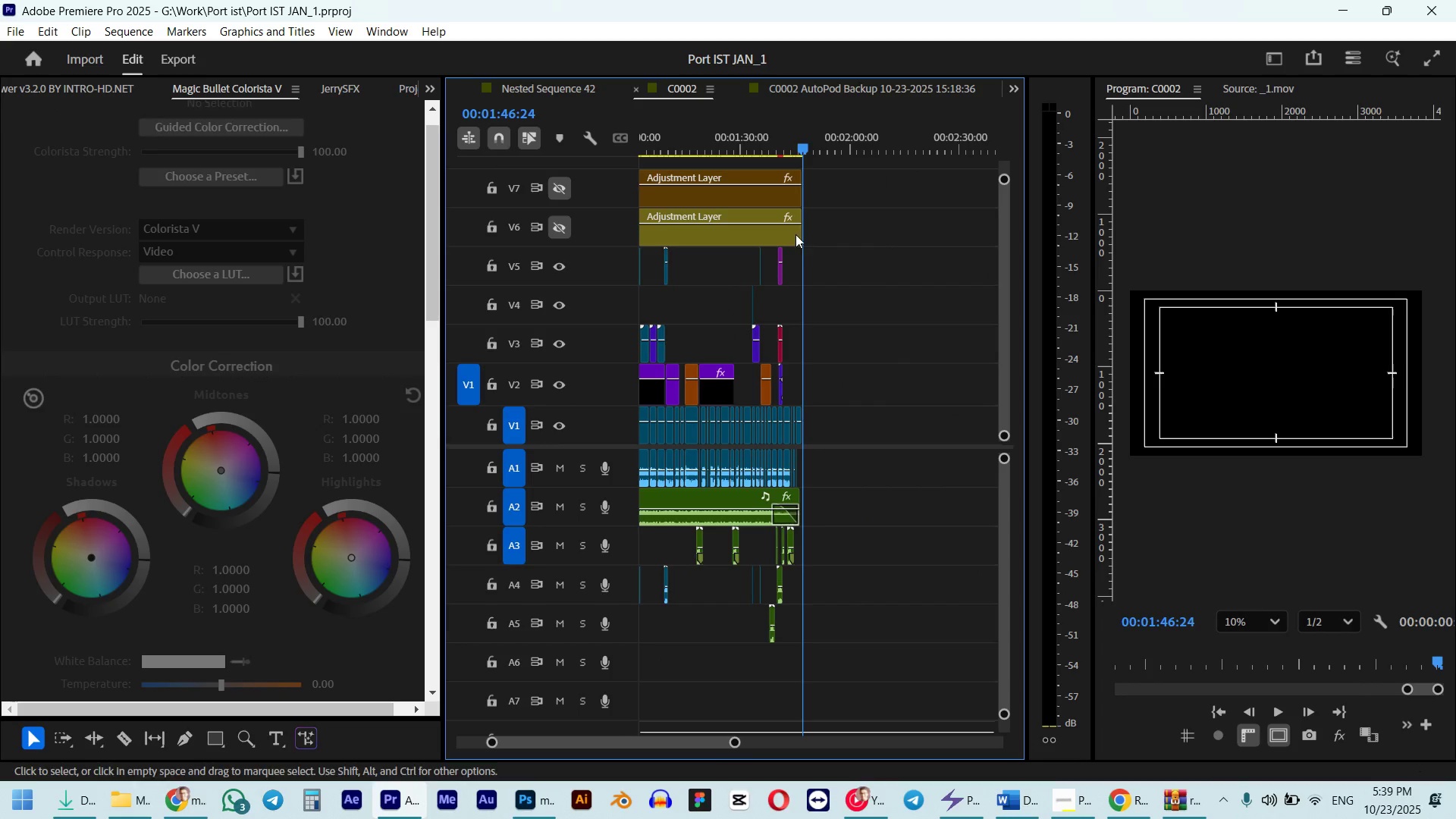 
hold_key(key=AltLeft, duration=0.82)
scroll: coordinate [793, 263], scroll_direction: up, amount: 10.0
 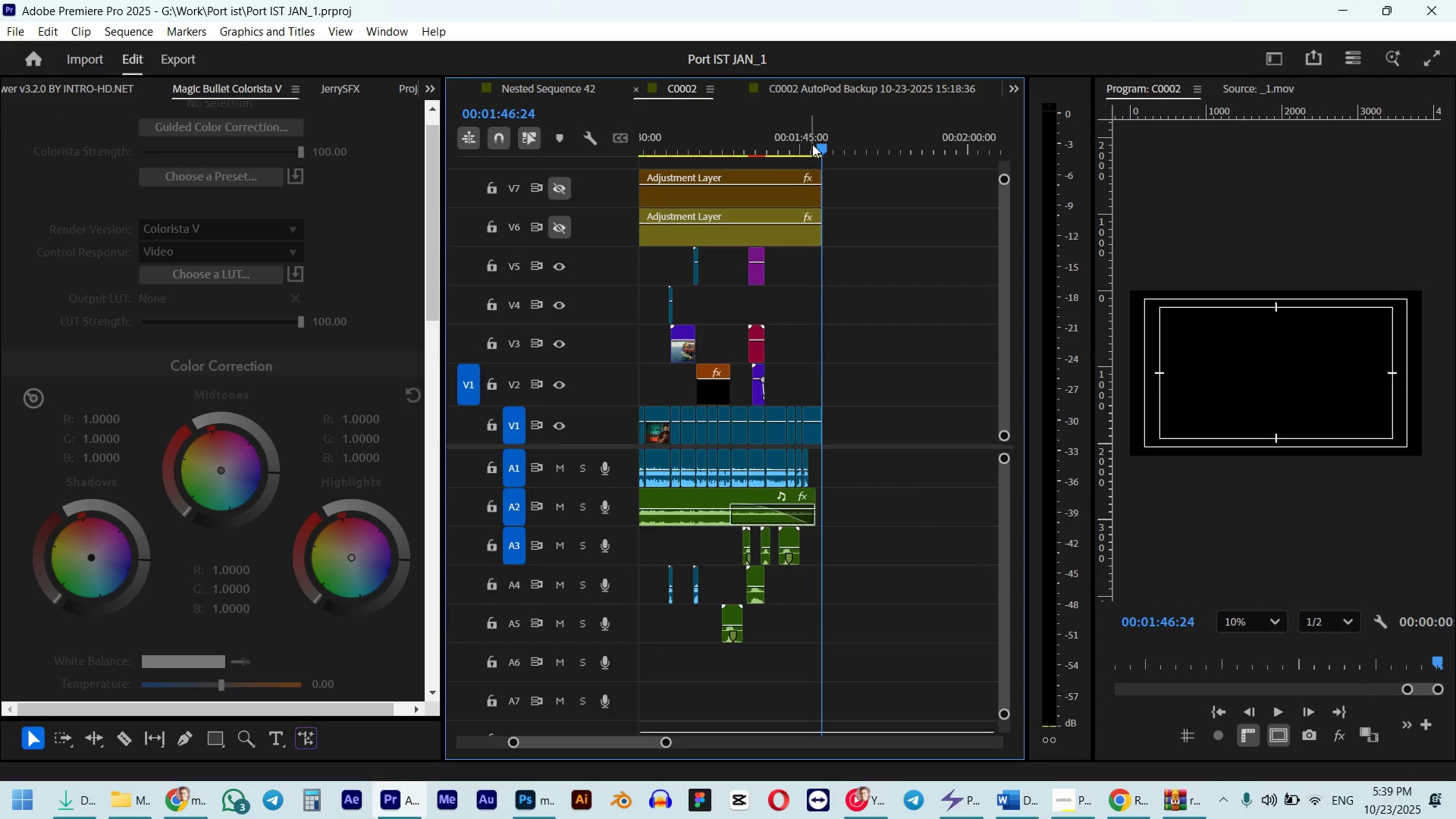 
left_click_drag(start_coordinate=[818, 146], to_coordinate=[806, 162])
 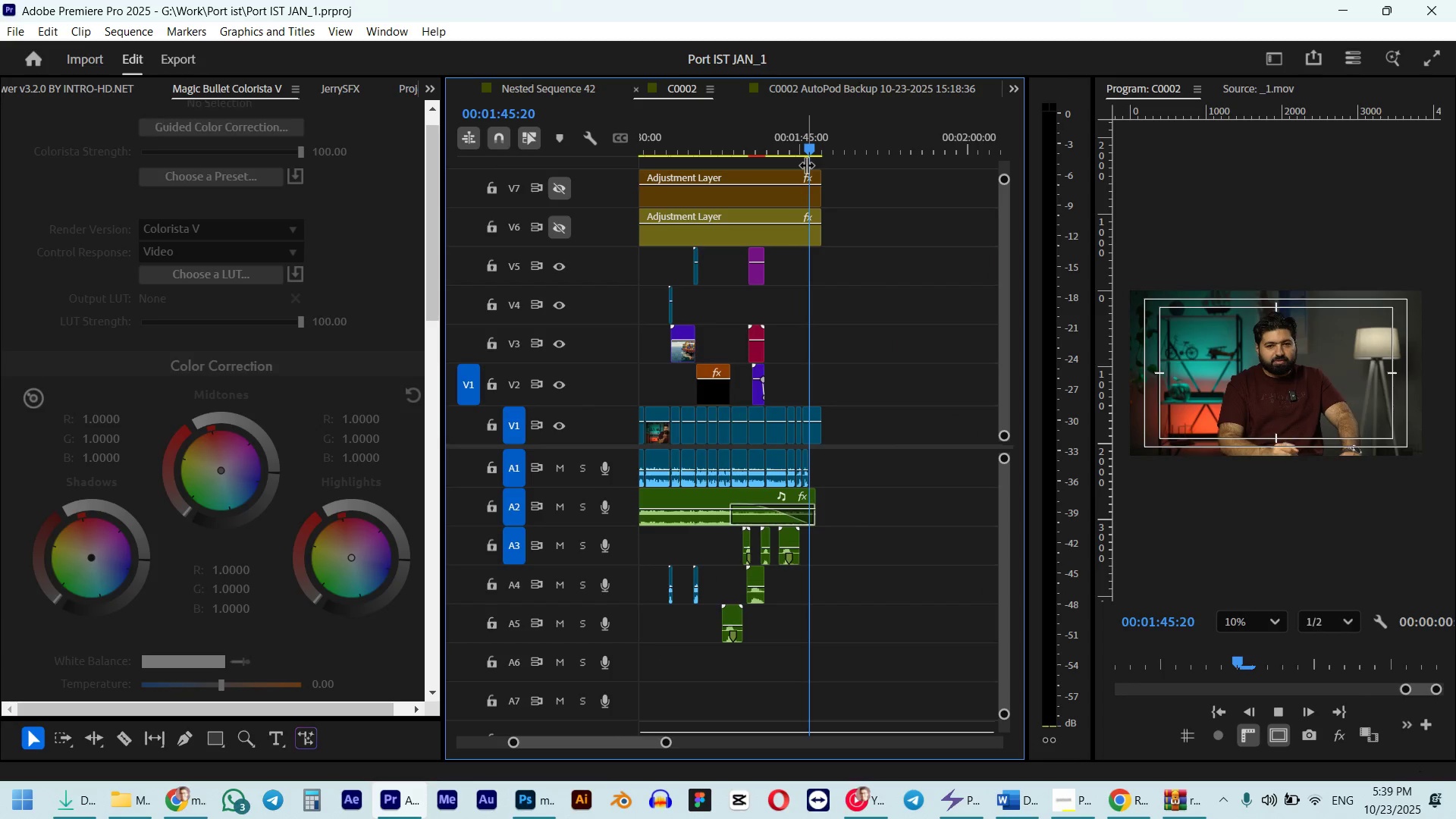 
hold_key(key=ShiftLeft, duration=0.5)
 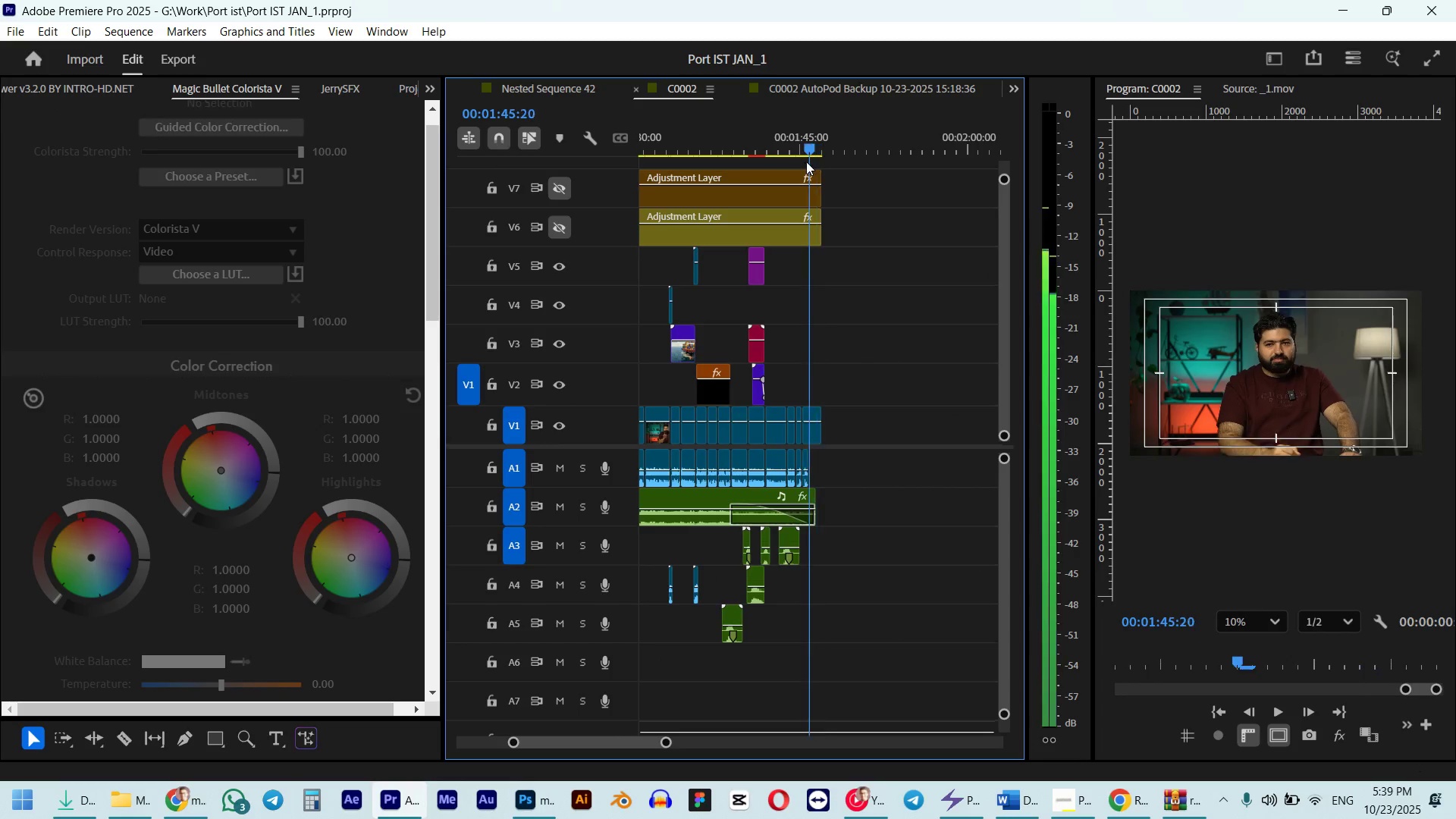 
key(Space)
 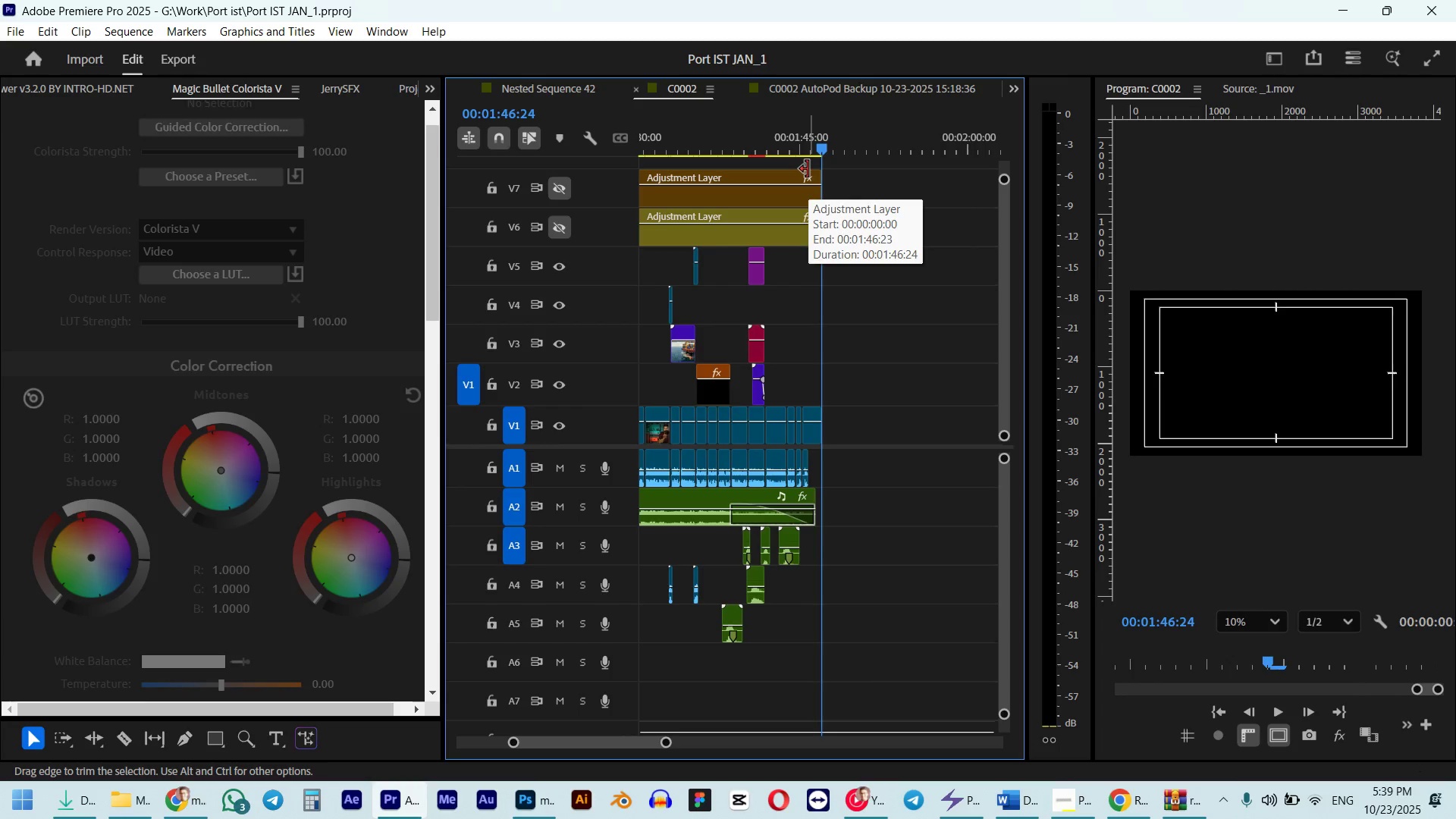 
key(Control+S)
 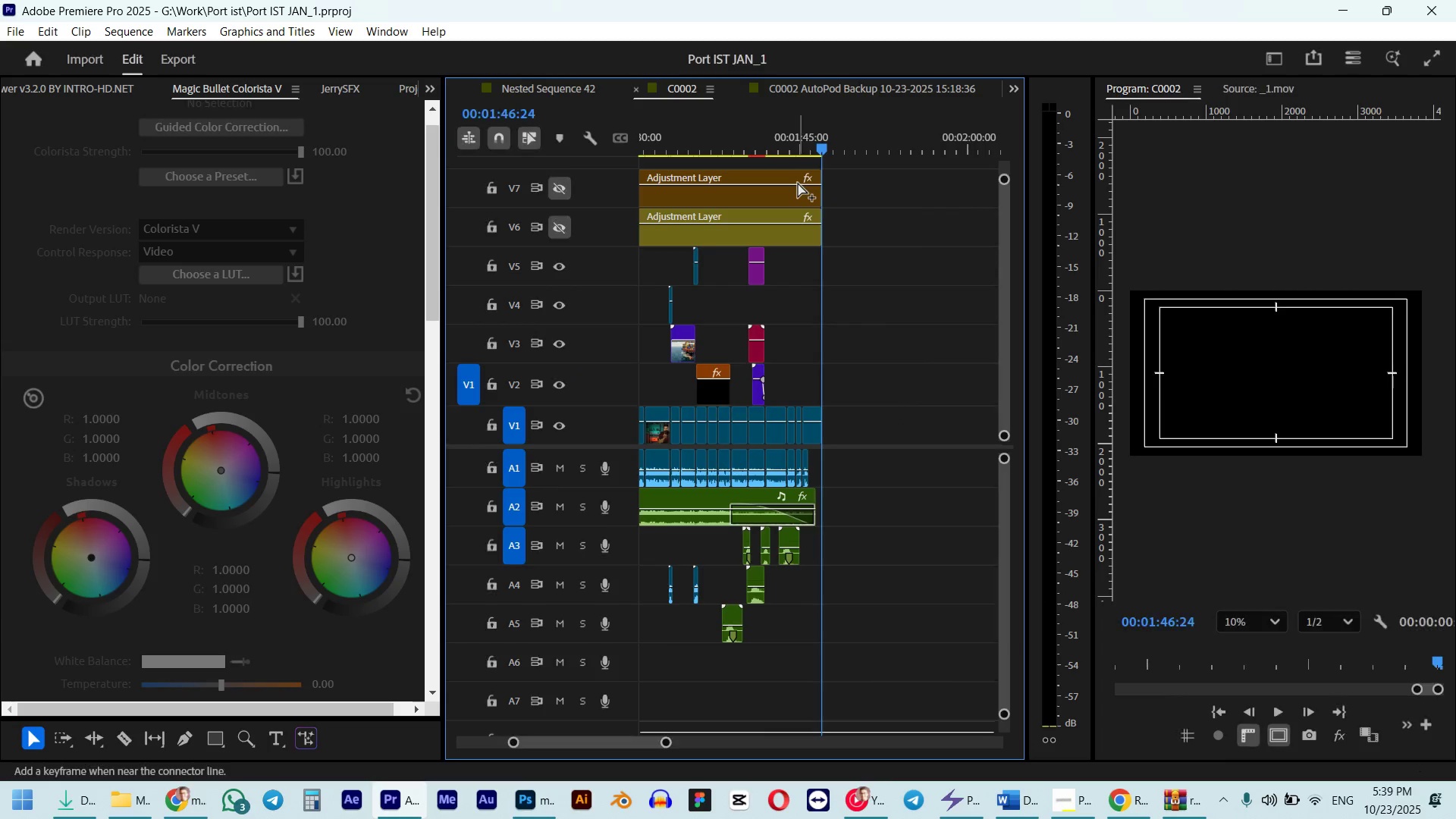 
key(Control+M)
 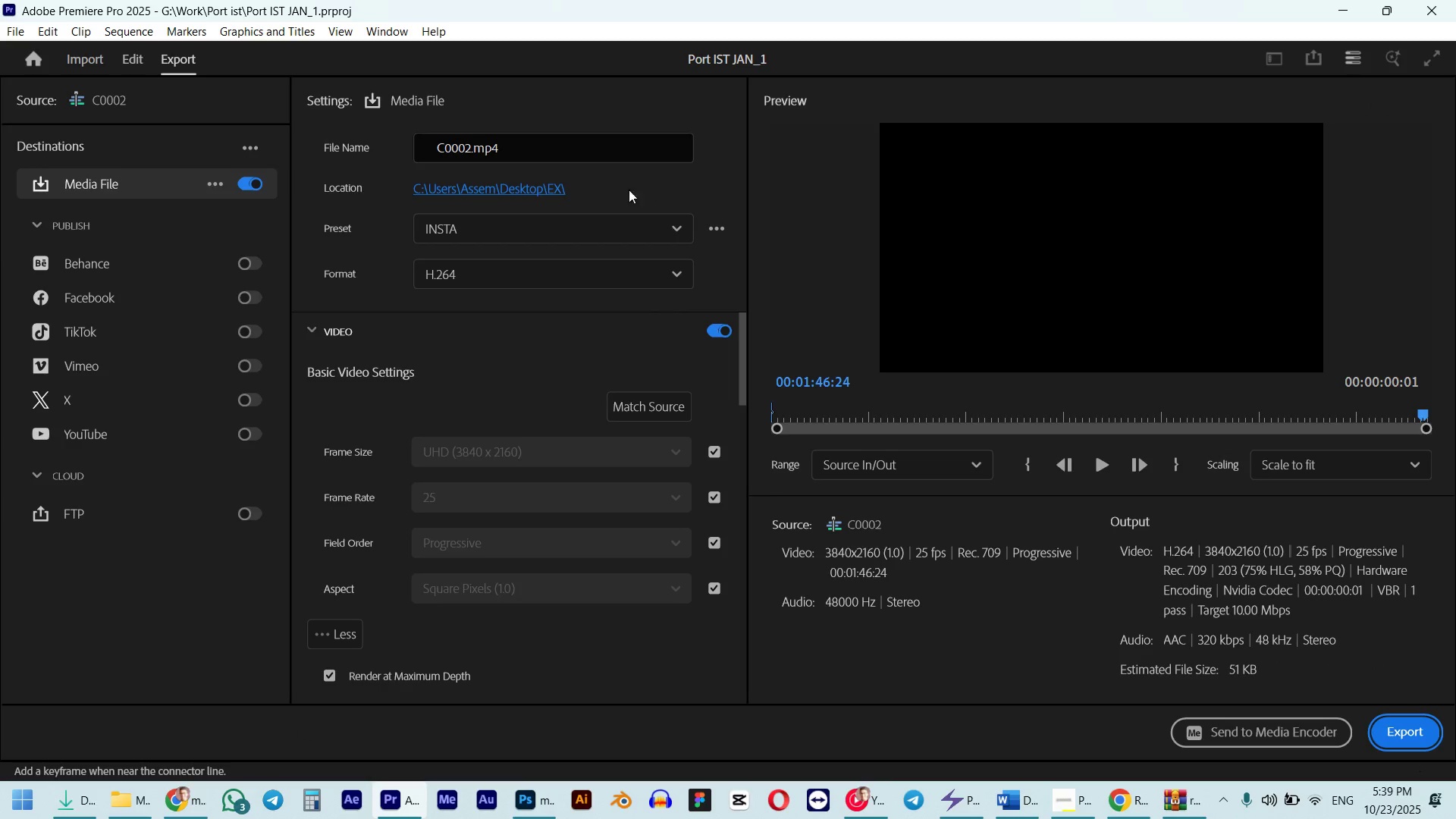 
left_click([526, 182])
 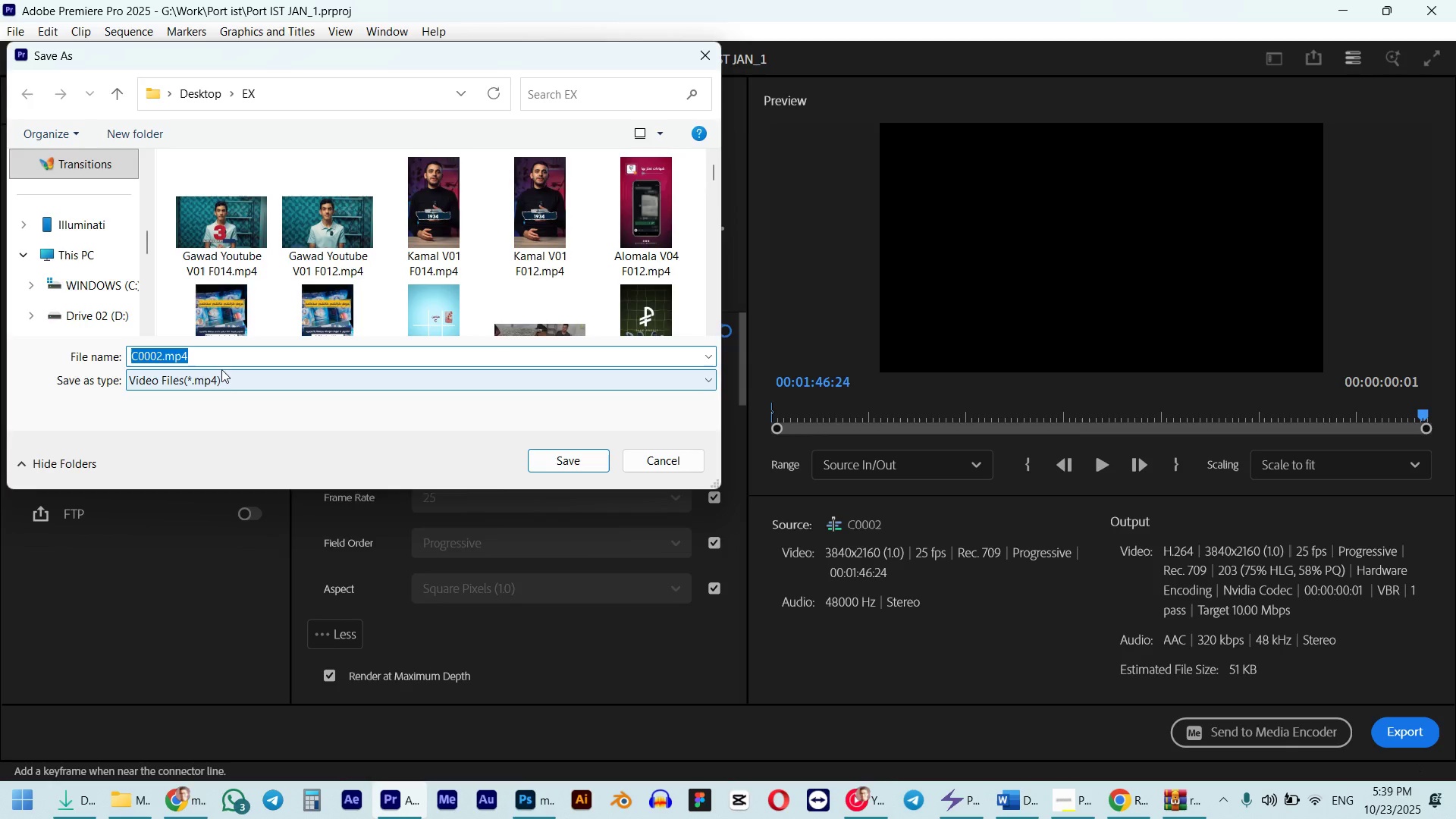 
hold_key(key=ShiftLeft, duration=1.5)
 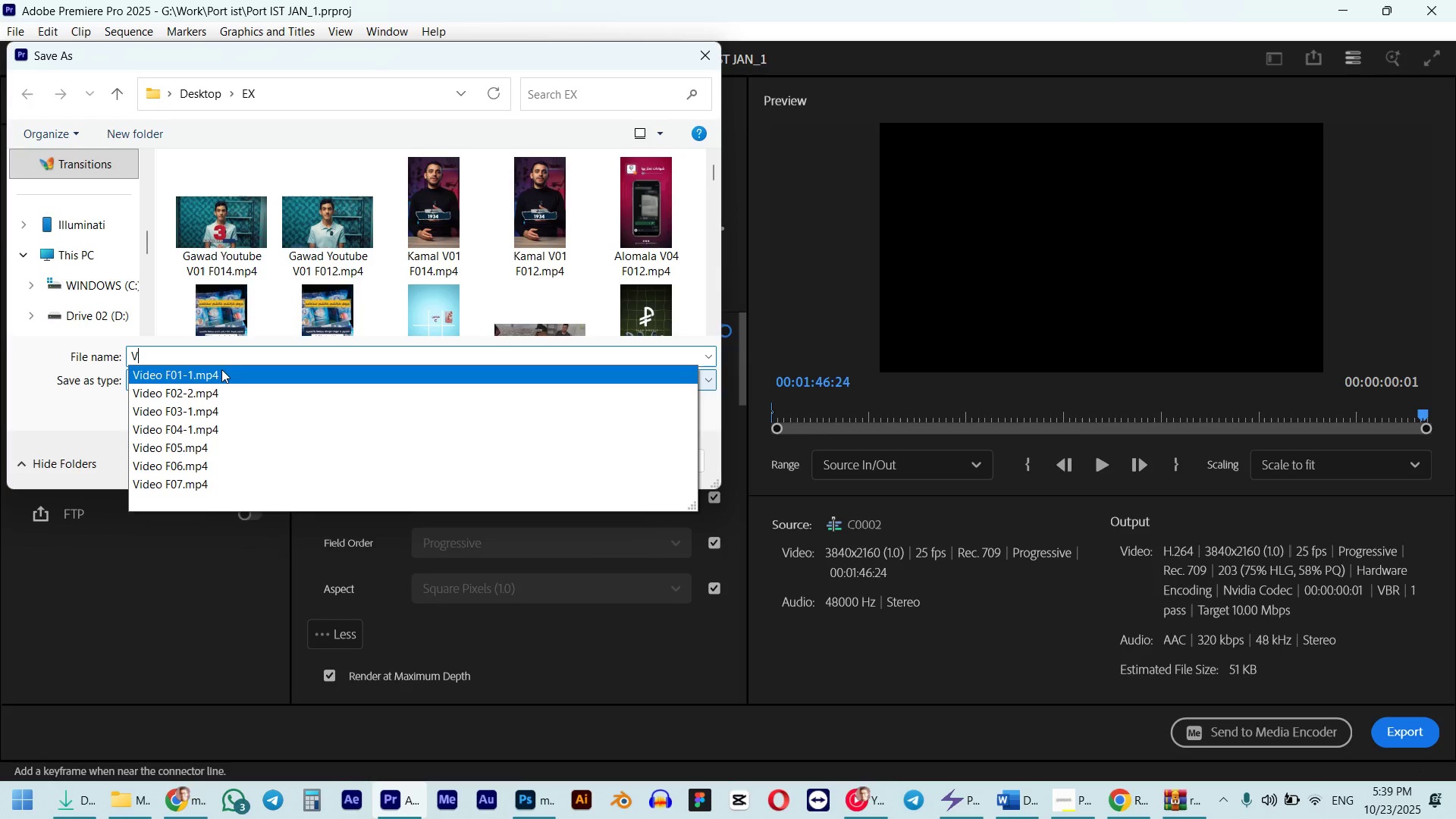 
key(Shift+V)
 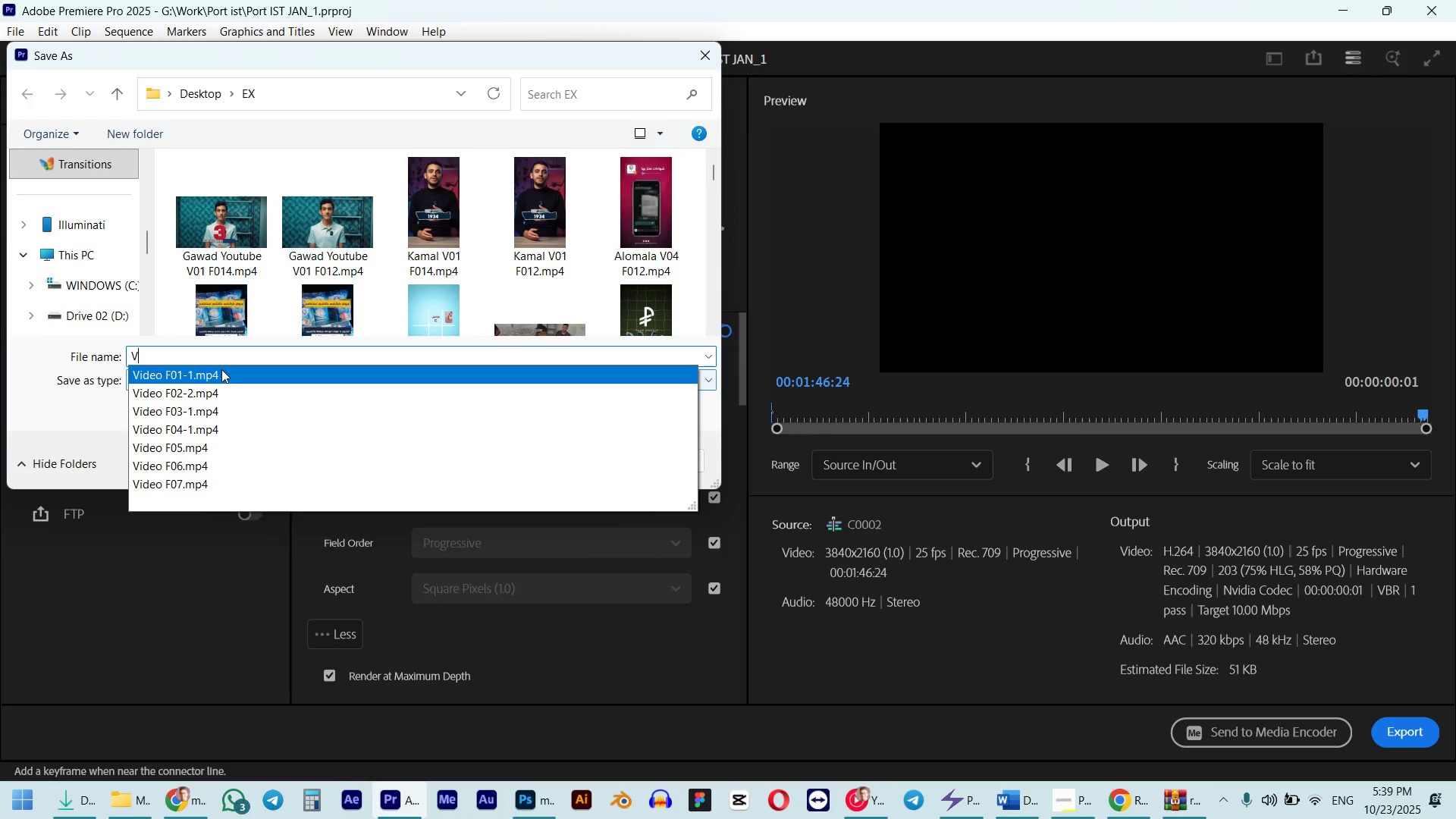 
key(Numpad0)
 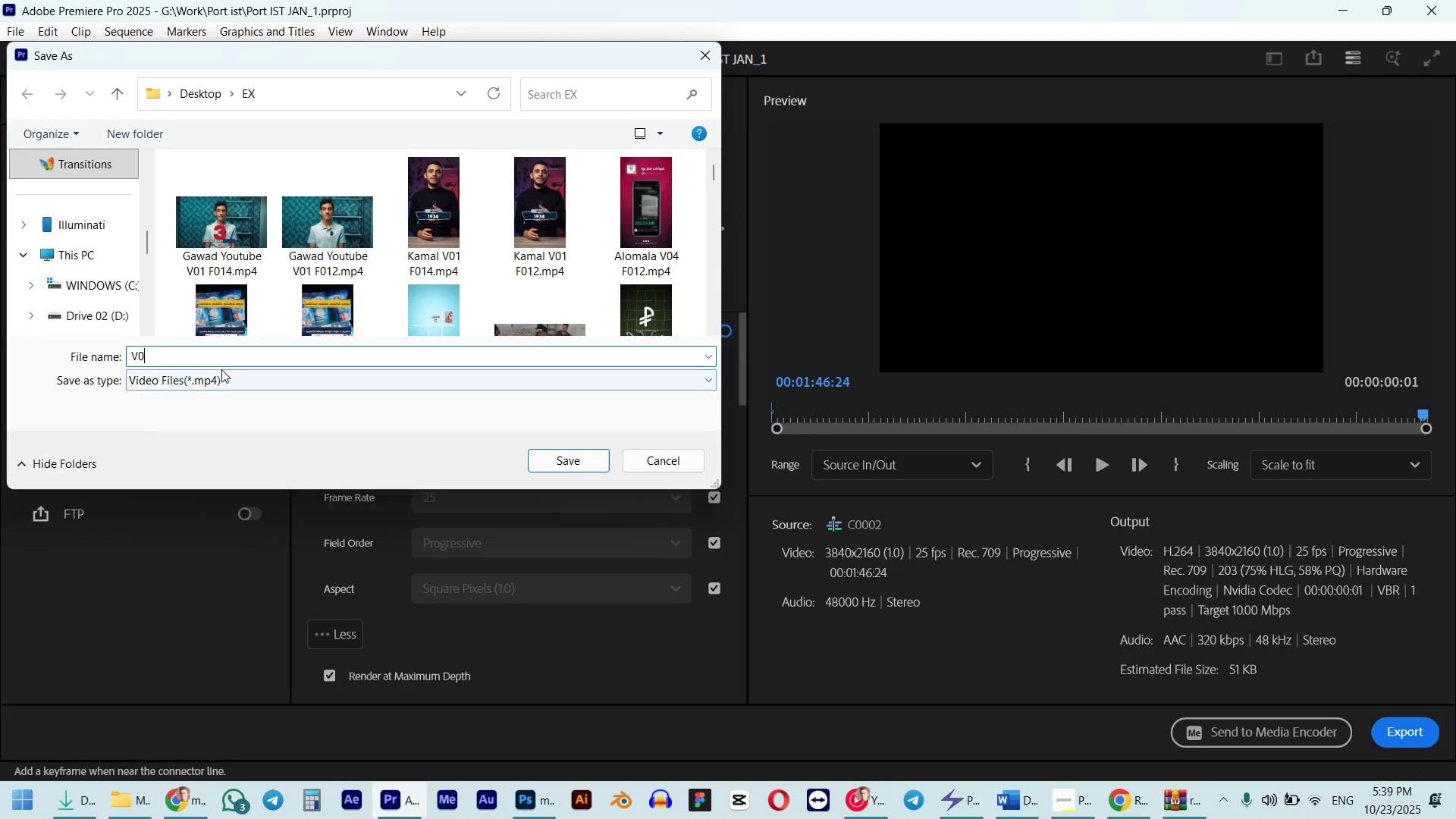 
key(Numpad1)
 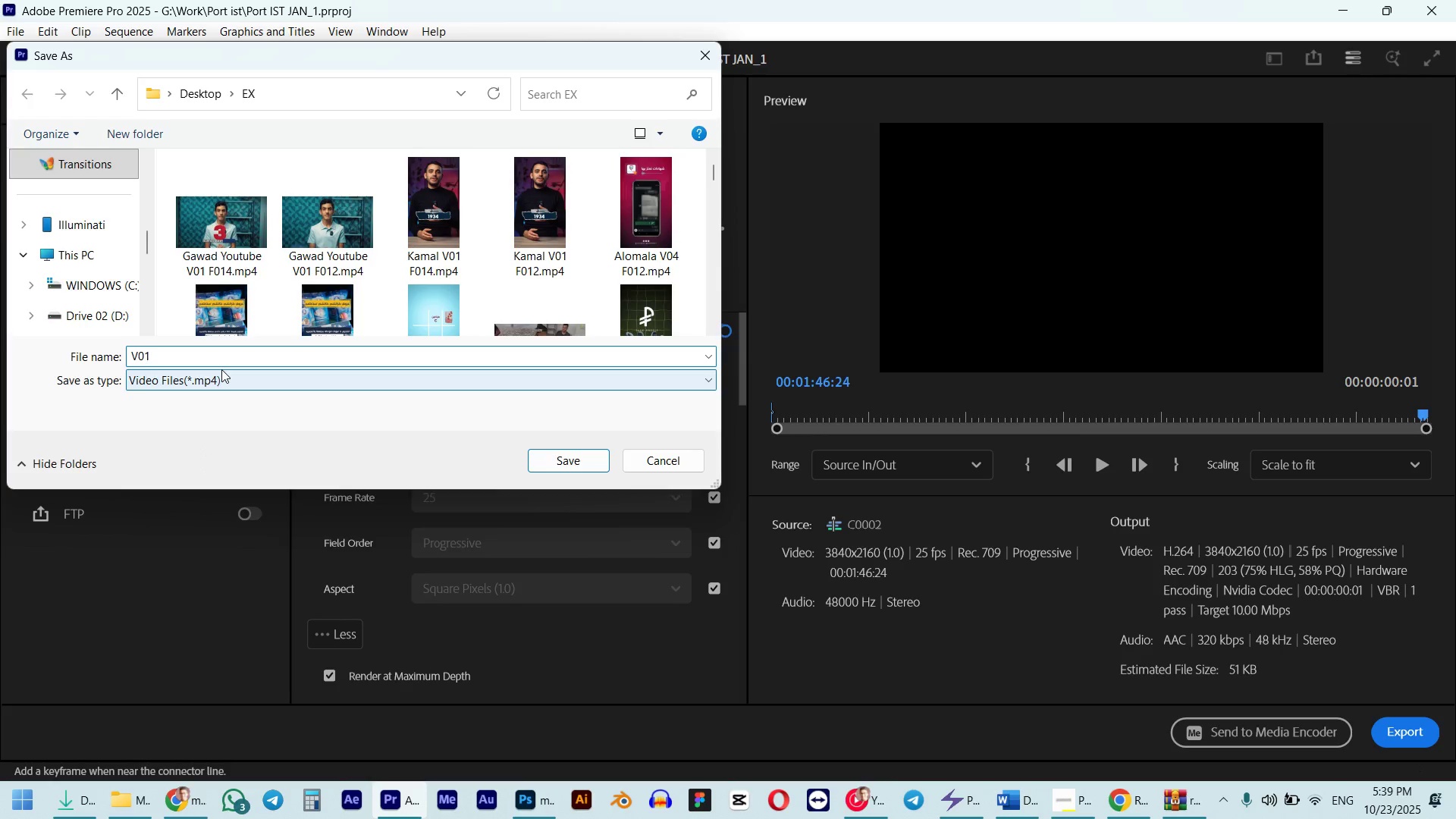 
key(Space)
 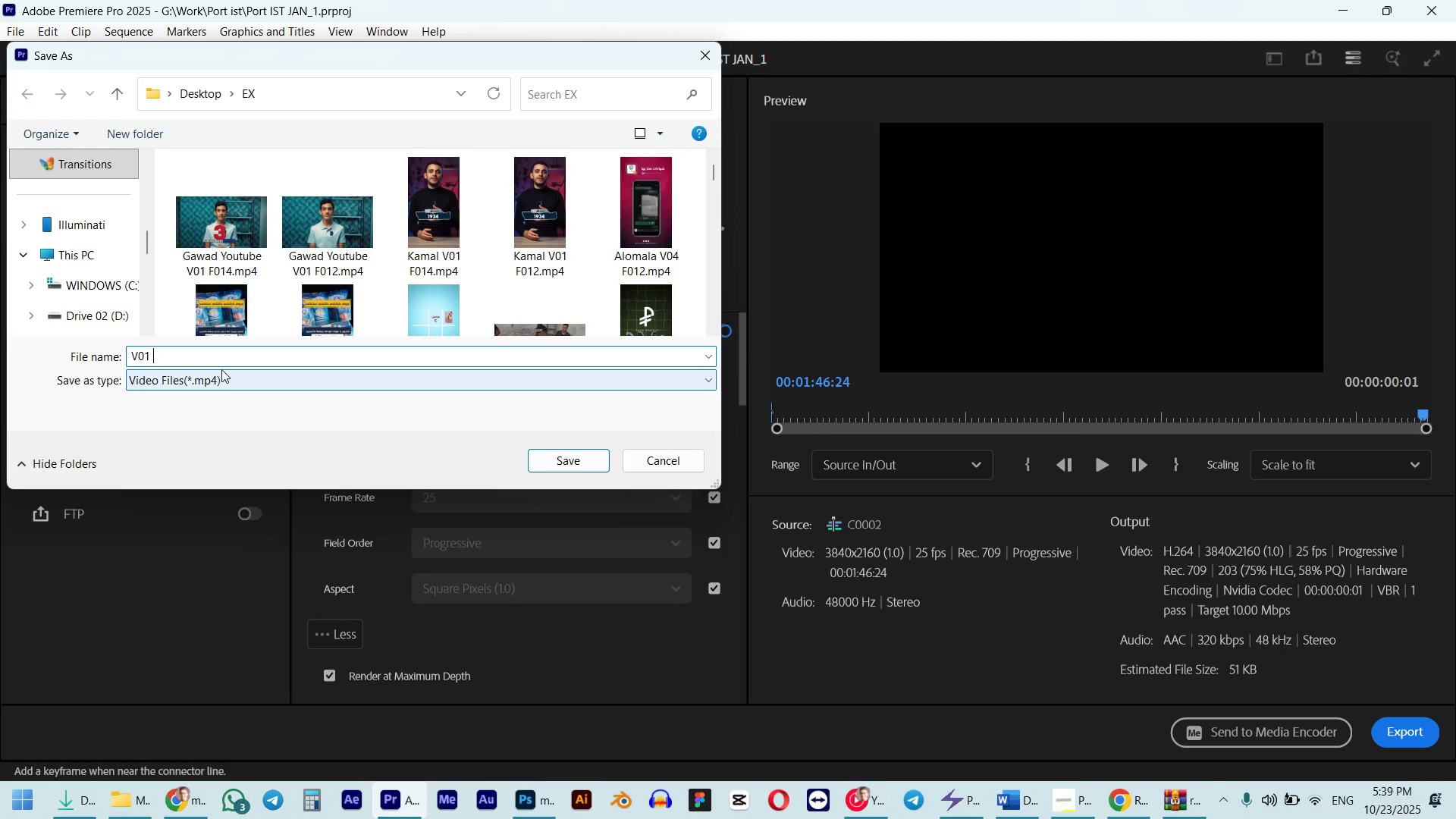 
key(Shift+F)
 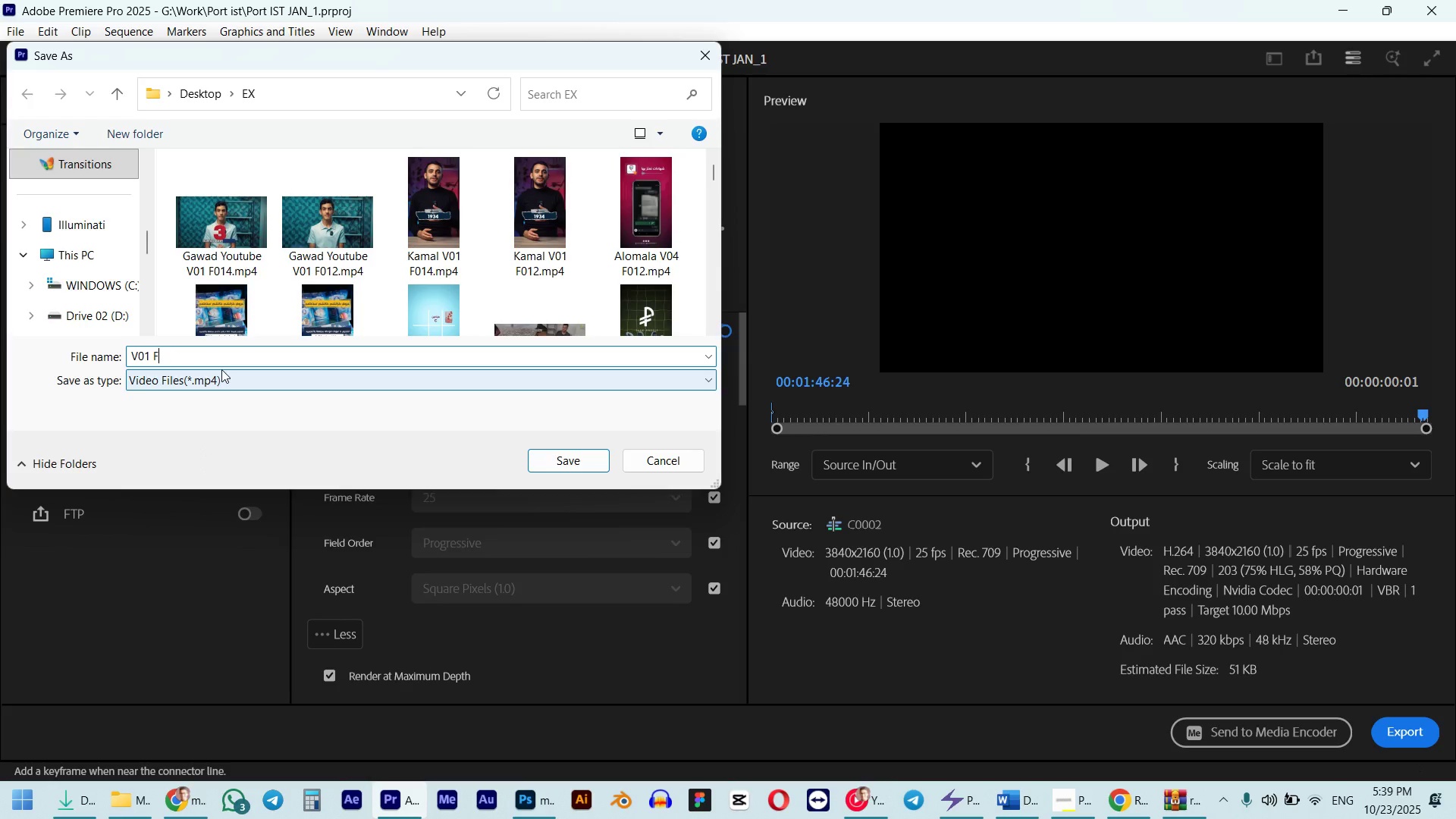 
key(Numpad0)
 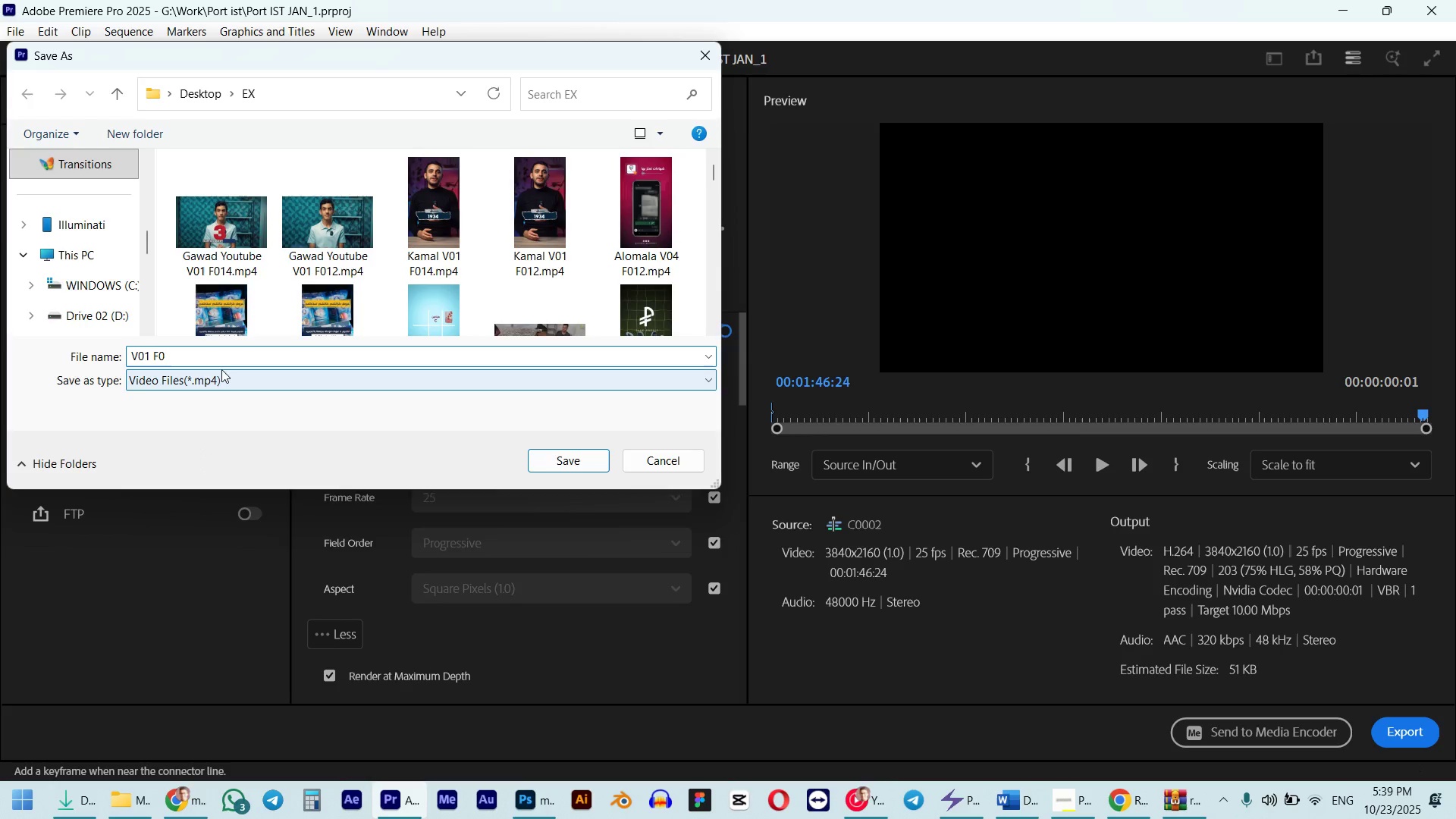 
key(Numpad1)
 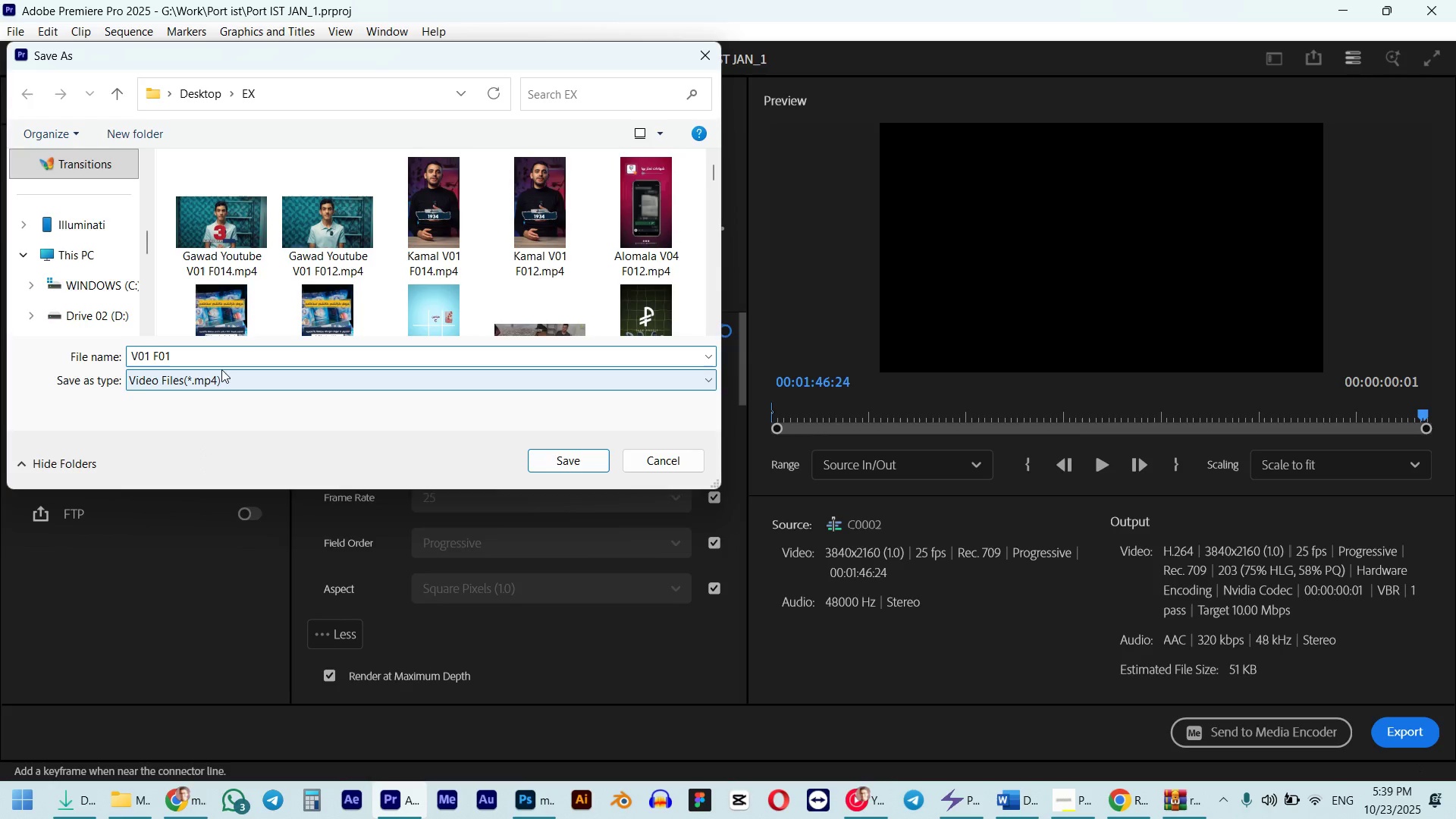 
key(NumpadEnter)
 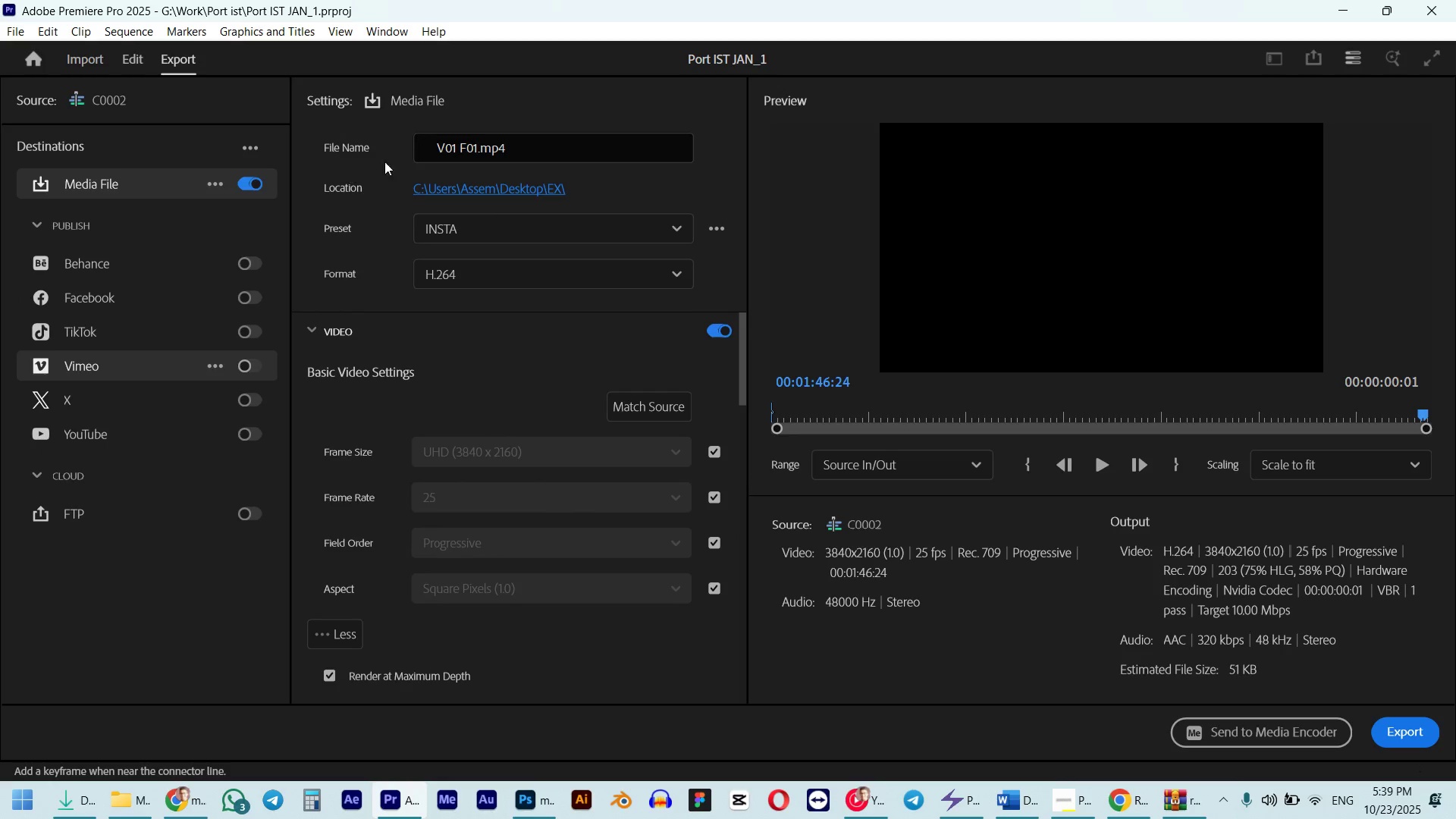 
left_click([438, 144])
 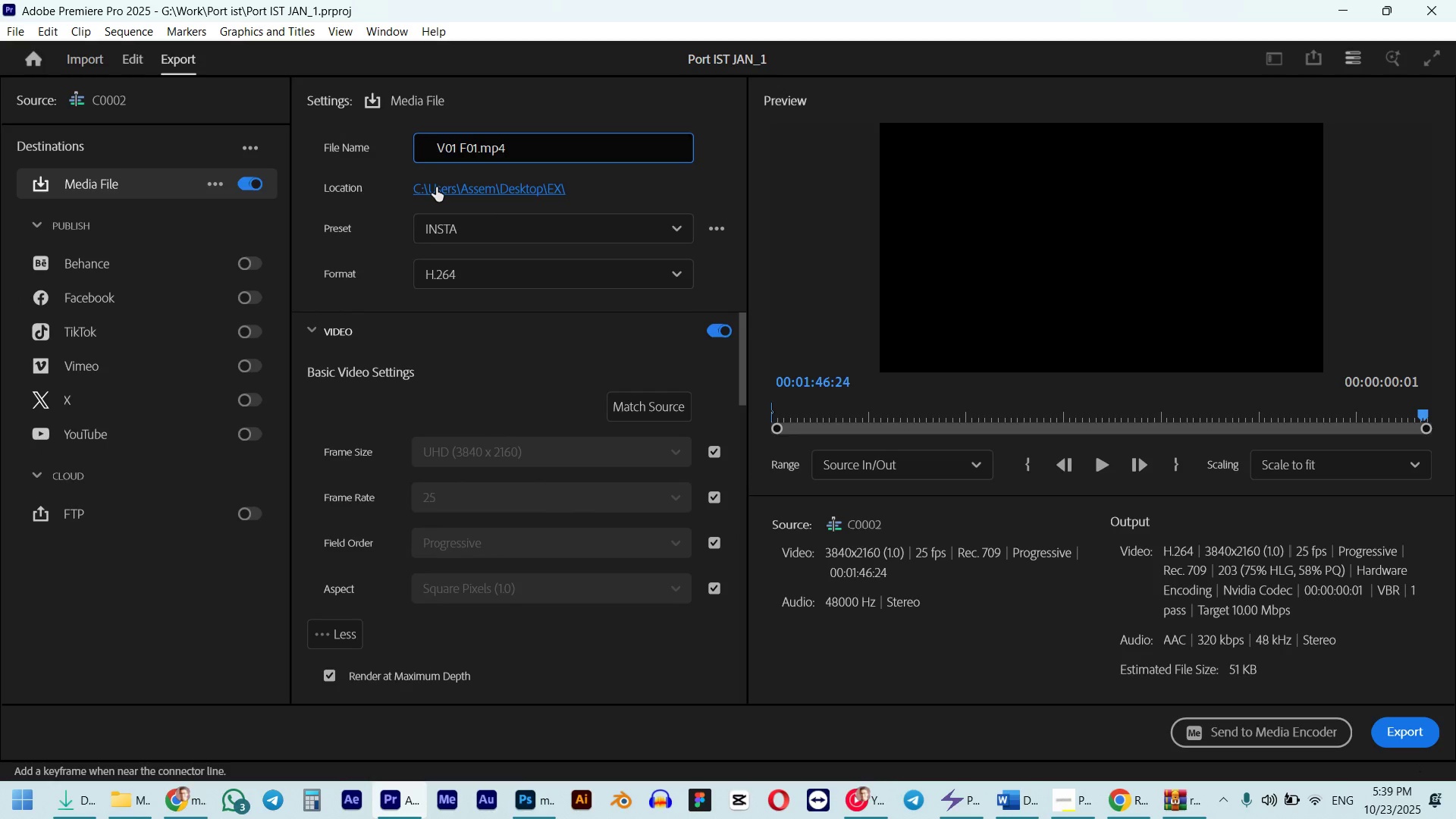 
type(PRi )
 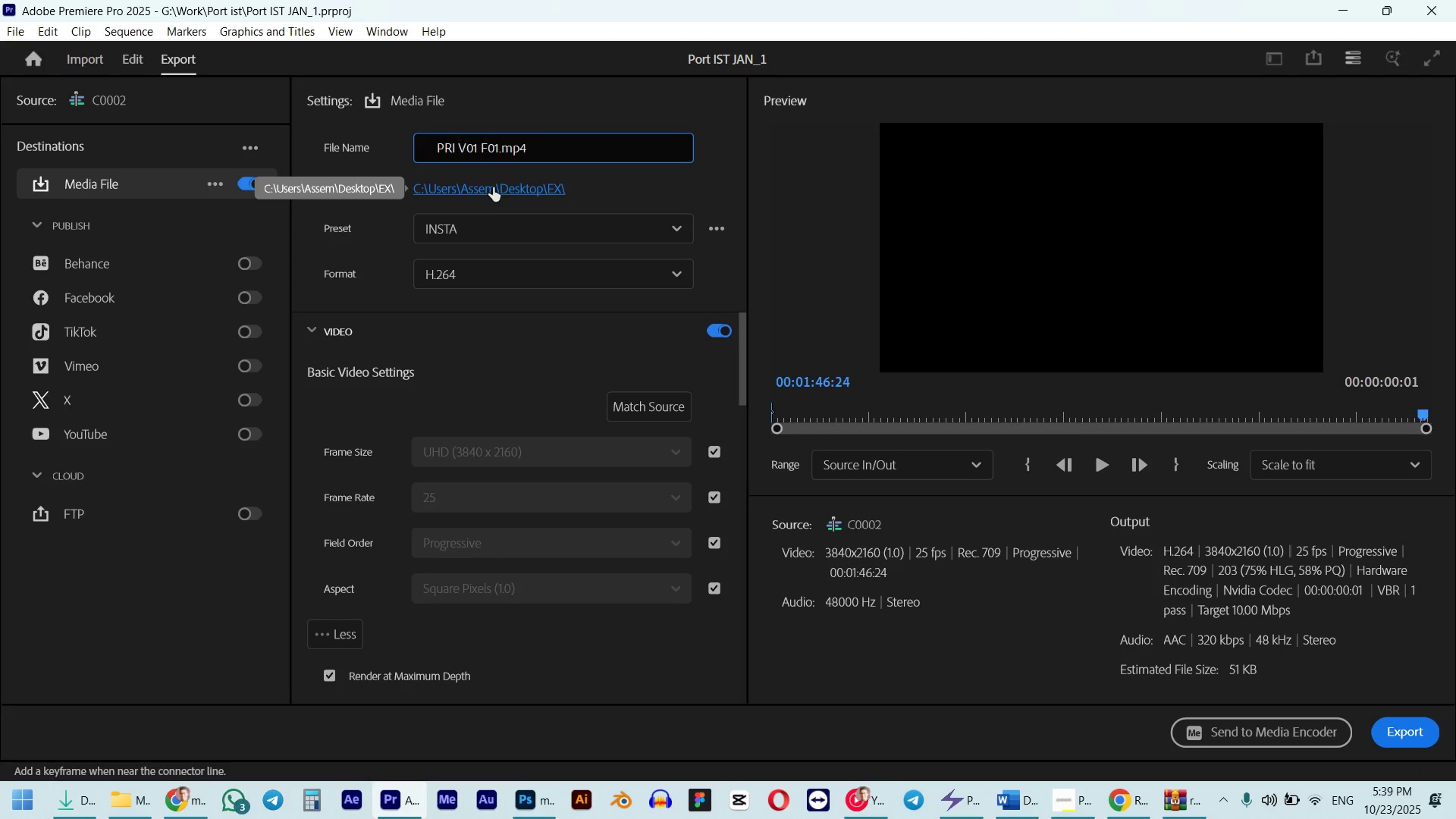 
left_click([811, 414])
 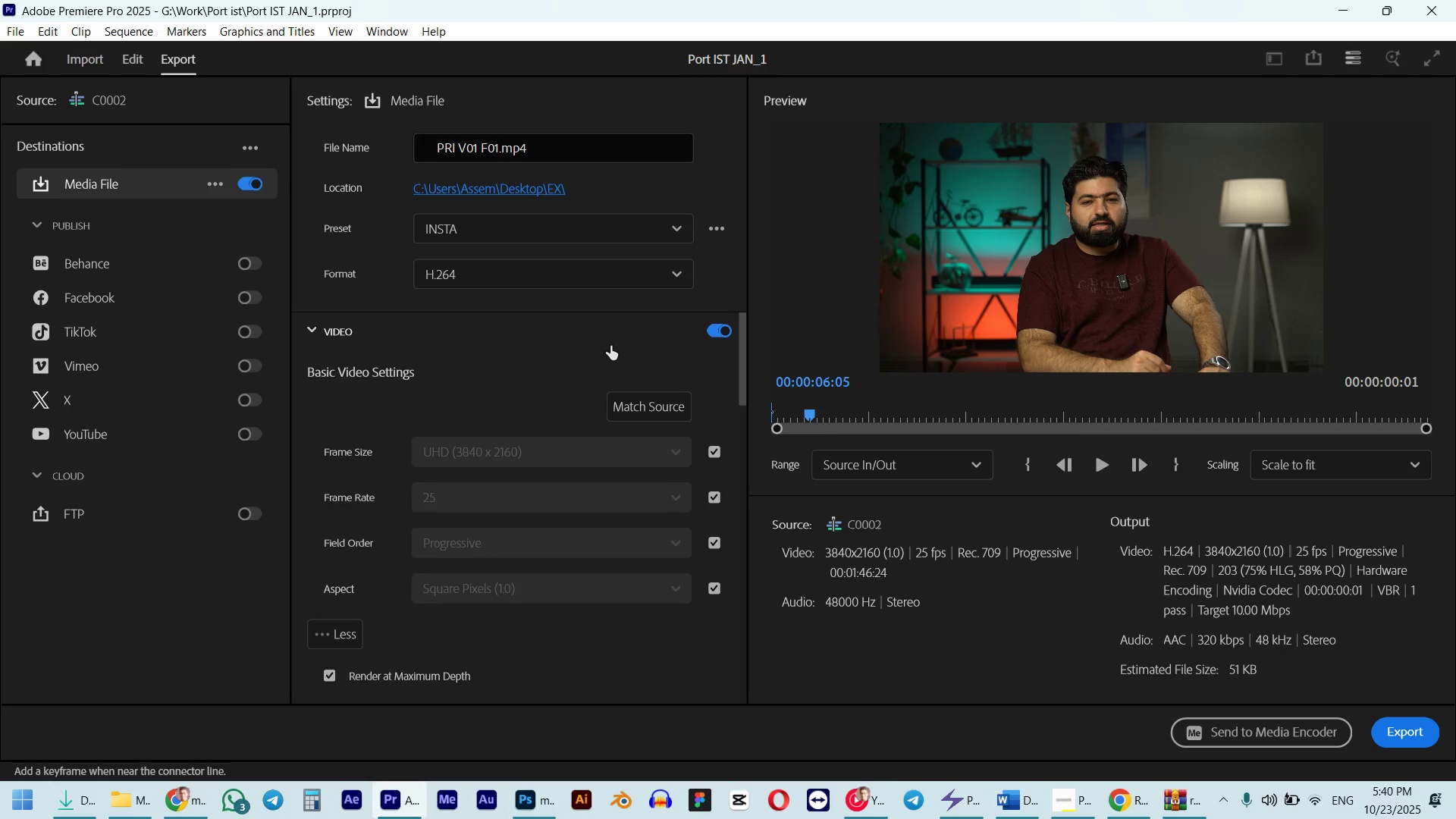 
wait(17.05)
 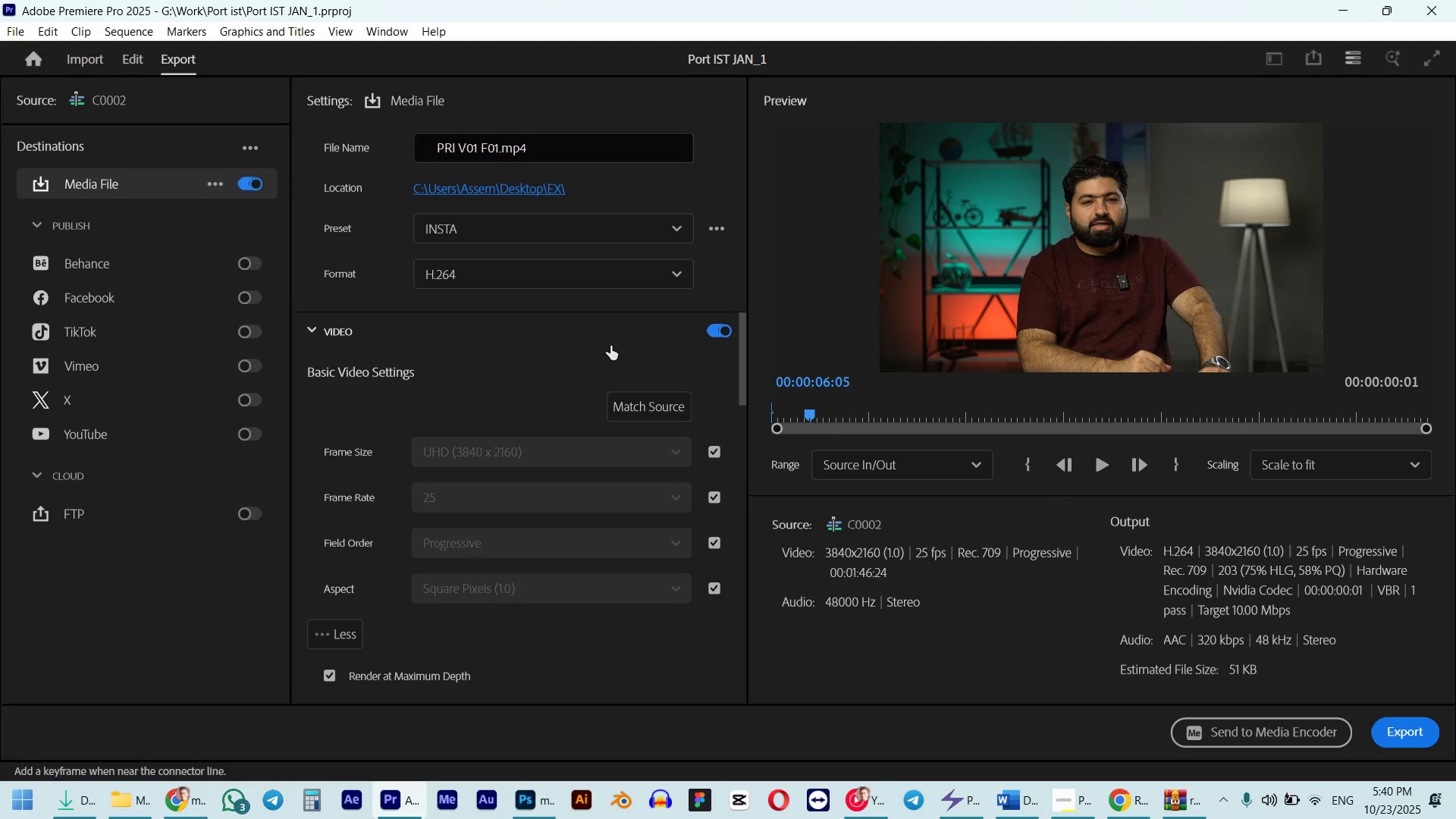 
left_click([624, 218])
 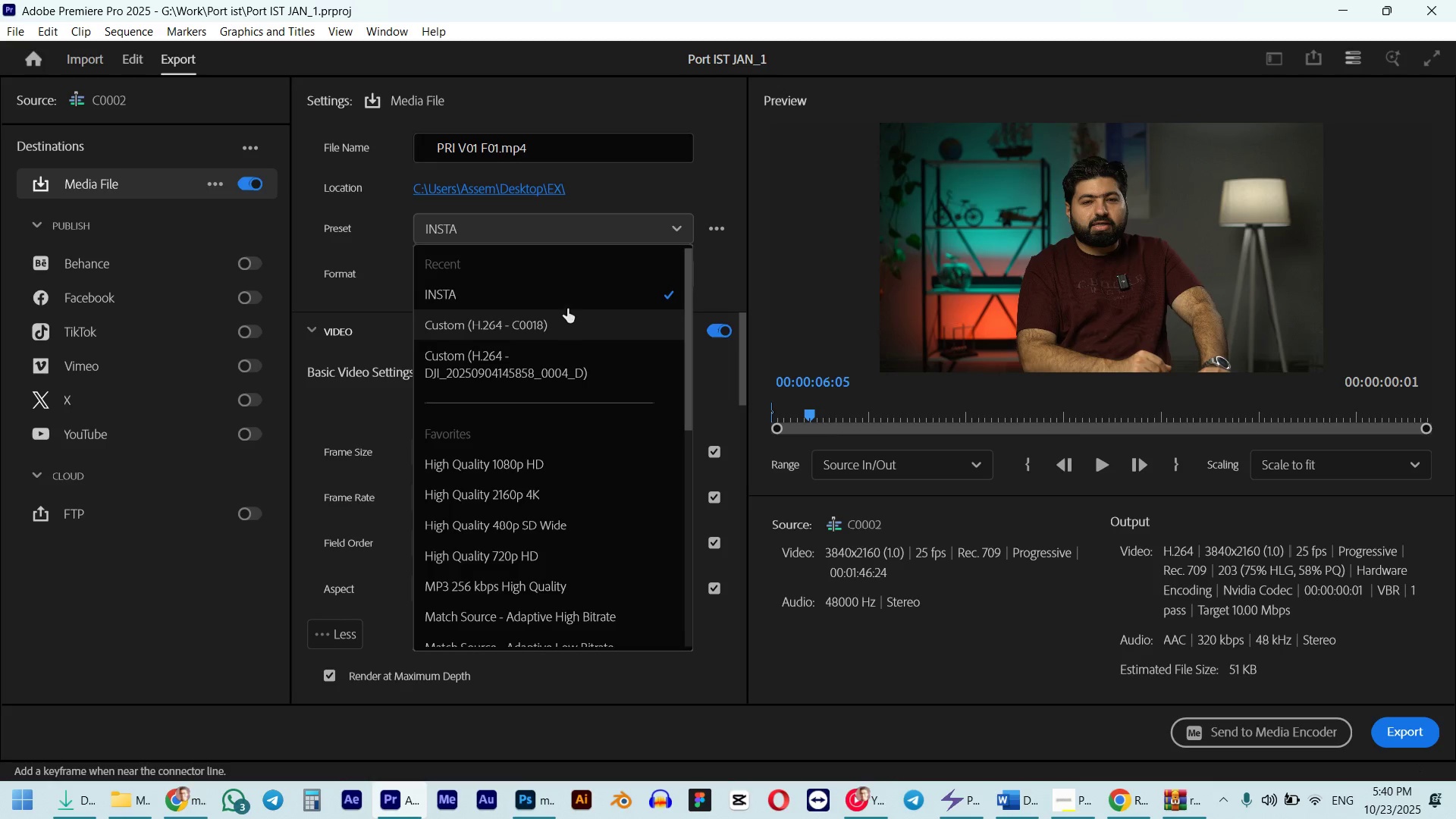 
left_click([565, 300])
 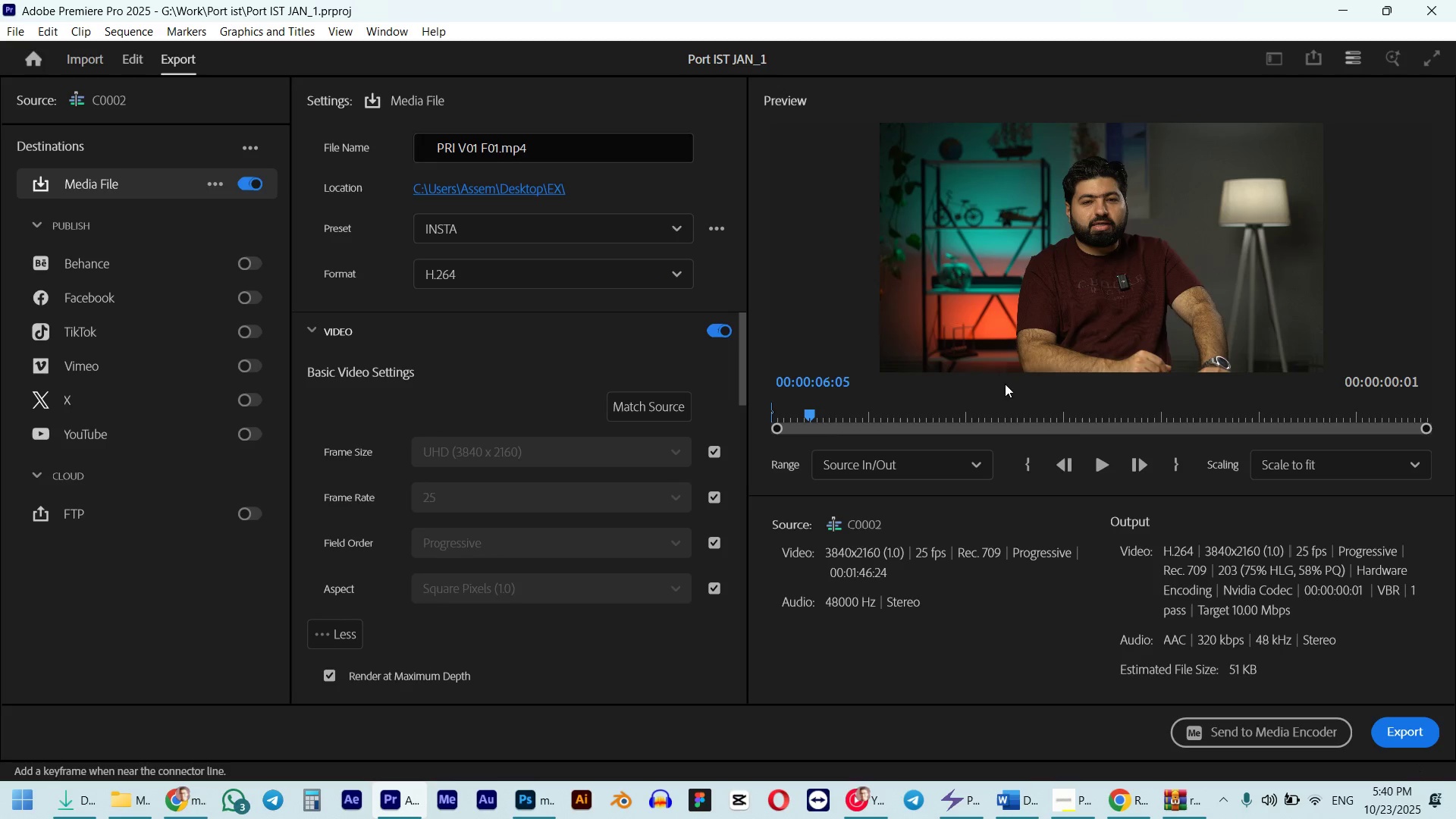 
scroll: coordinate [710, 620], scroll_direction: down, amount: 18.0
 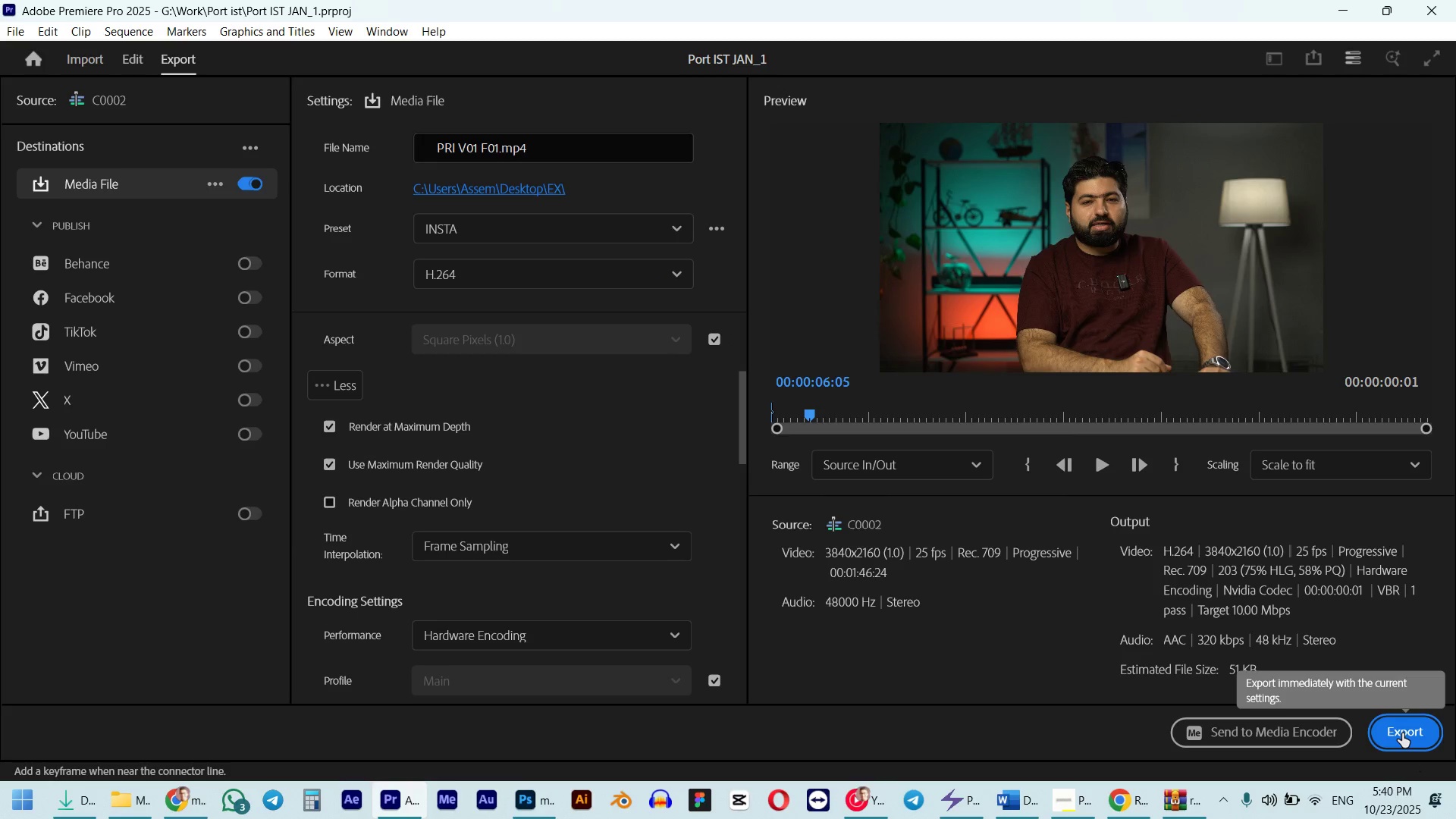 
left_click([1402, 733])
 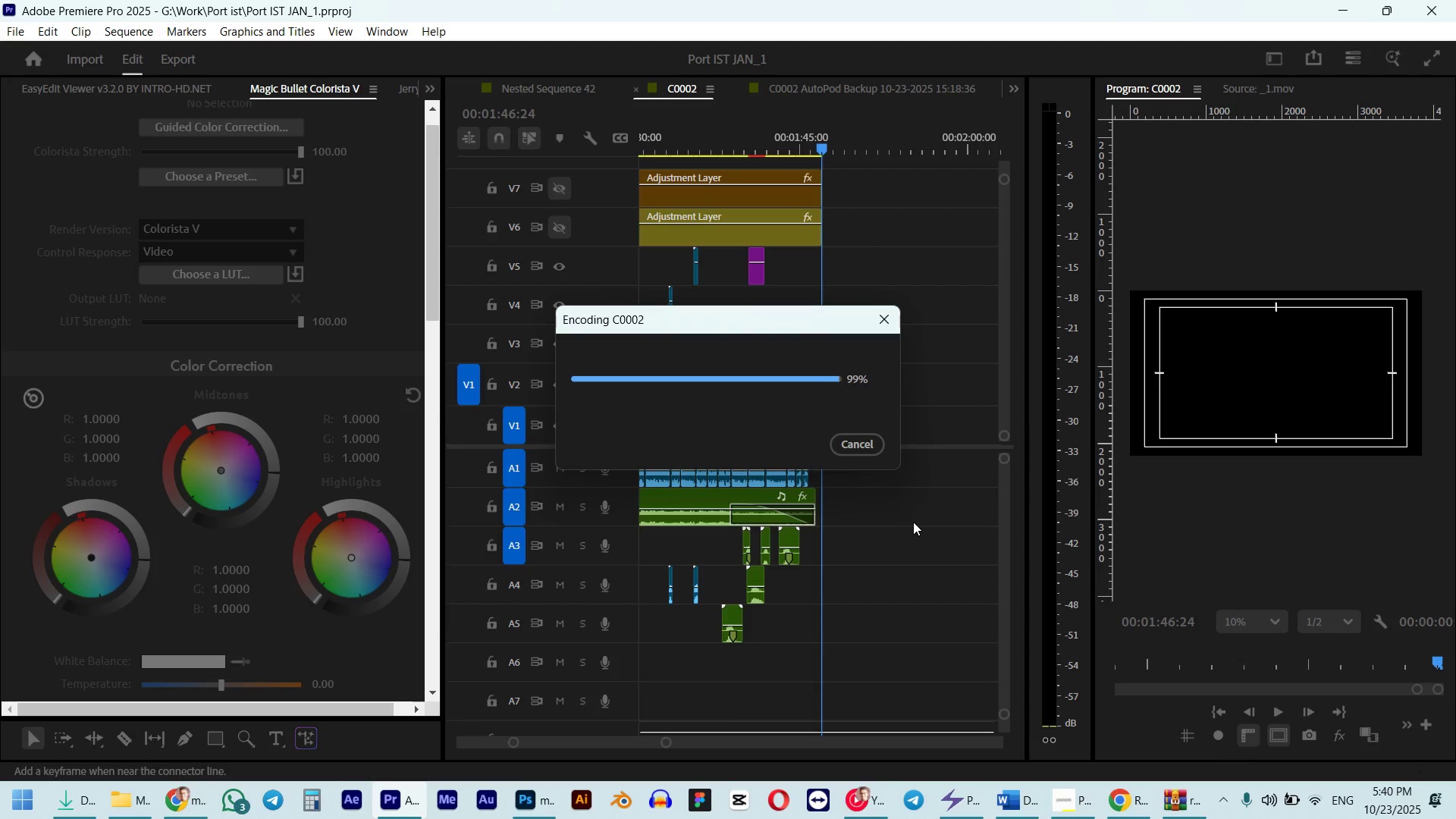 
wait(11.73)
 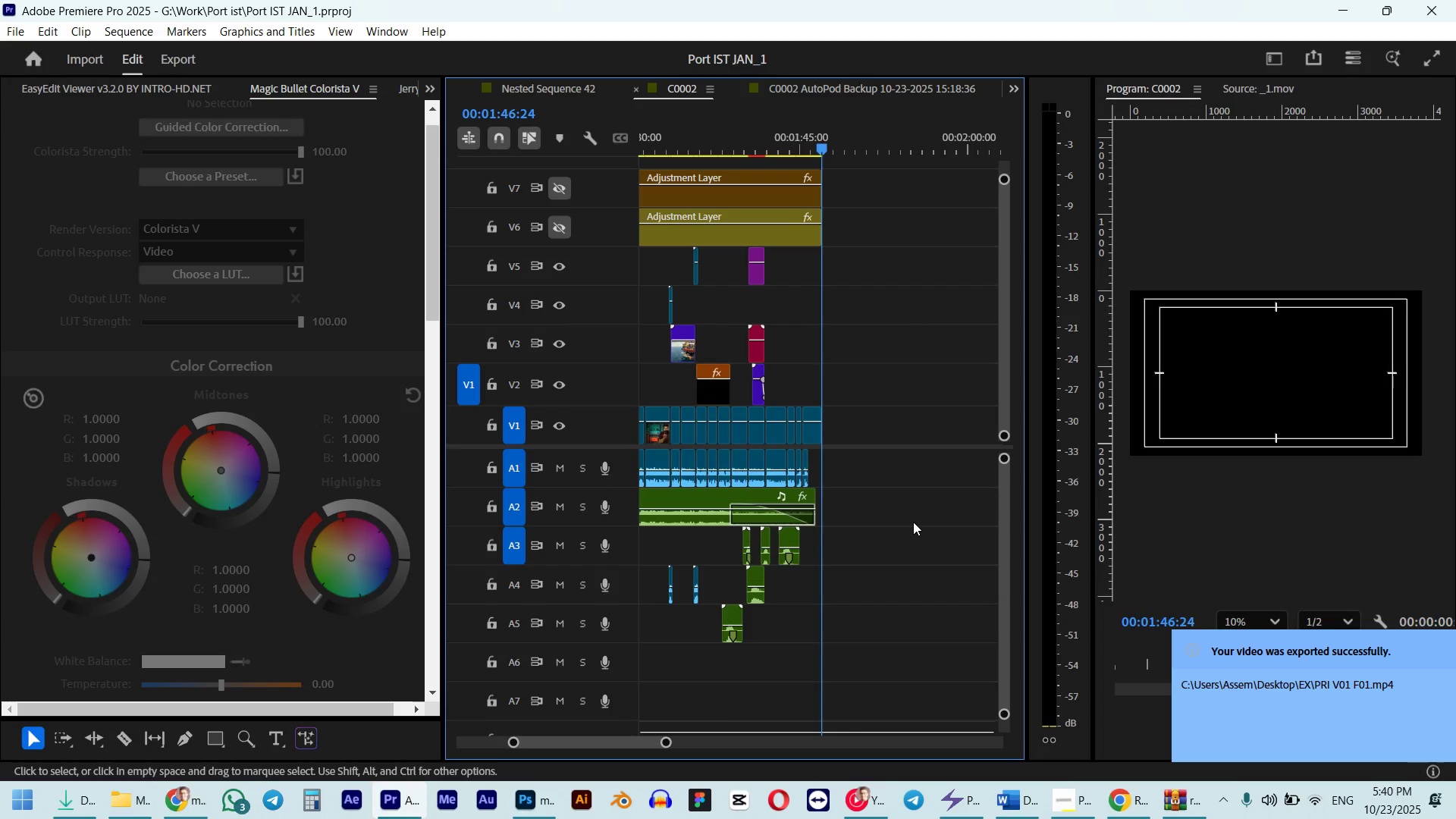 
key(Control+M)
 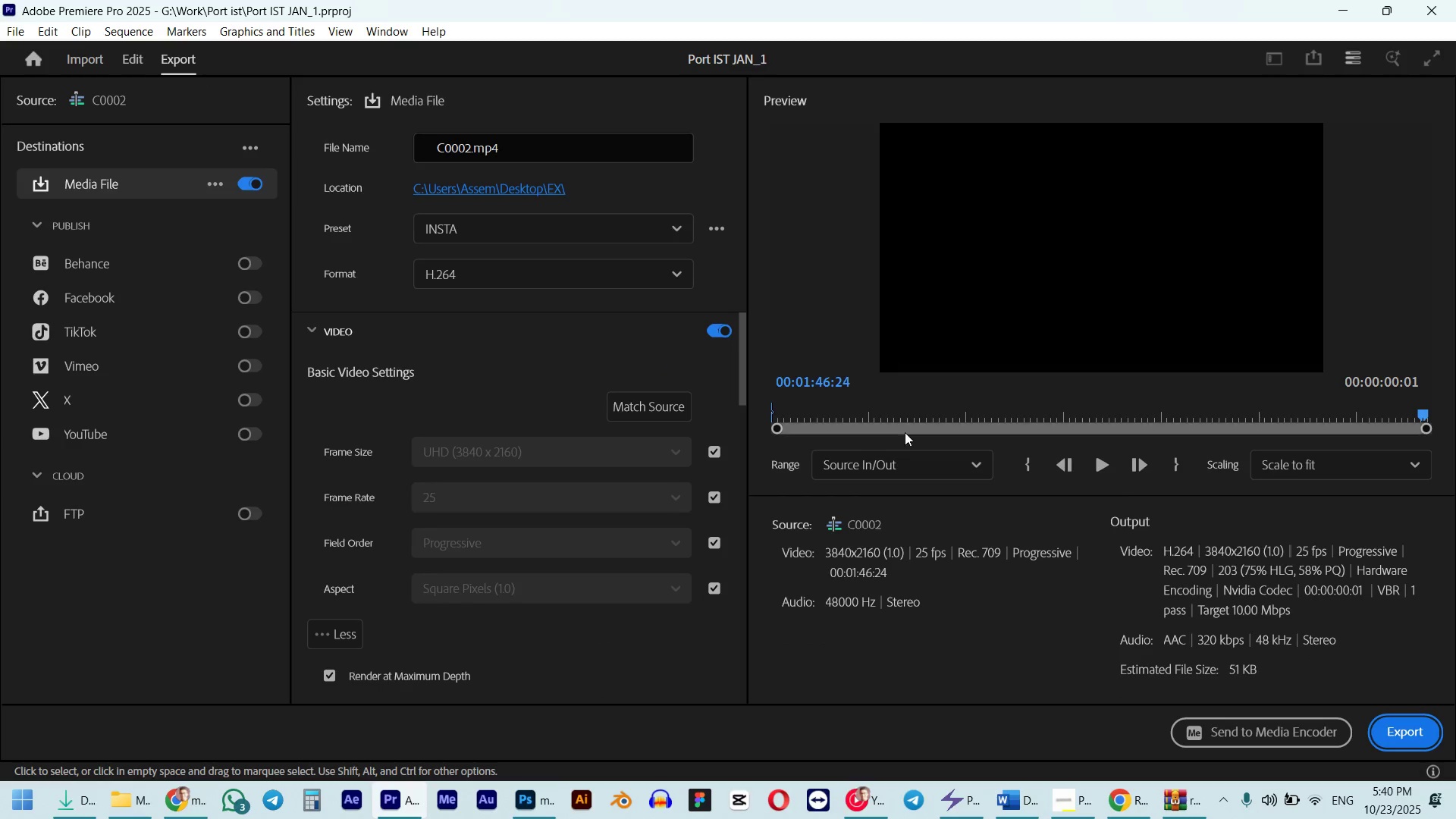 
left_click([894, 469])
 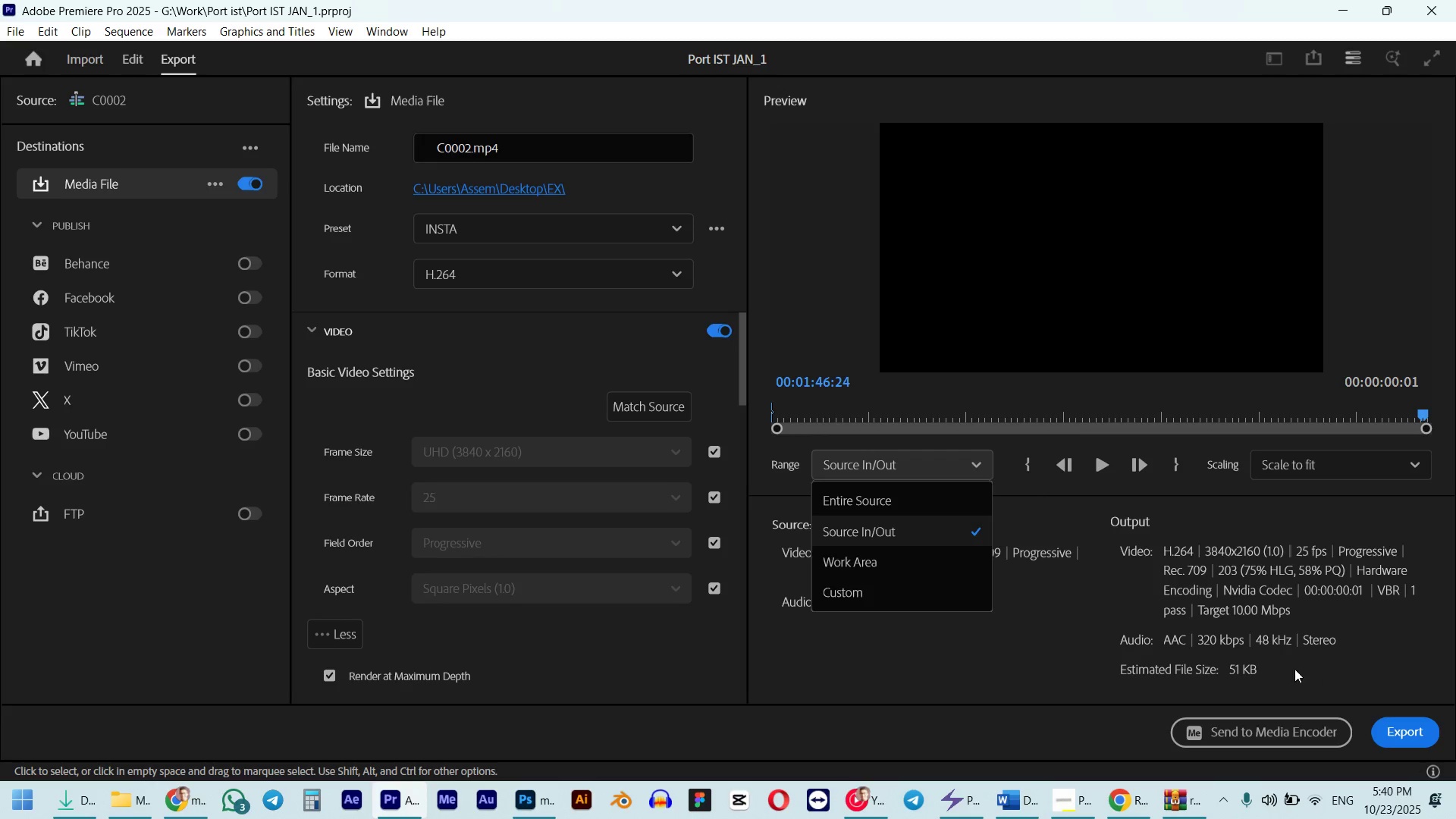 
left_click([132, 55])
 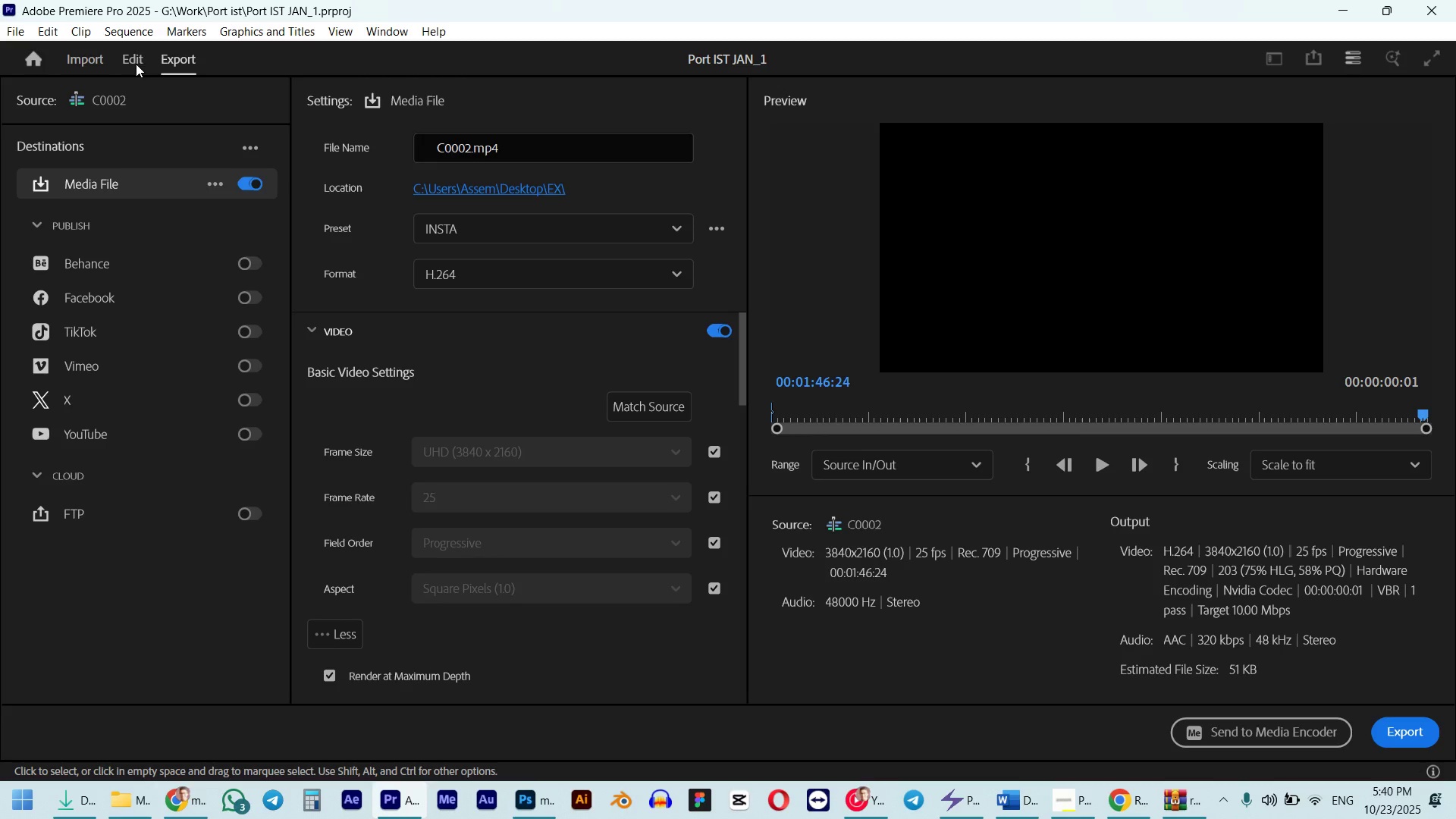 
left_click([136, 64])
 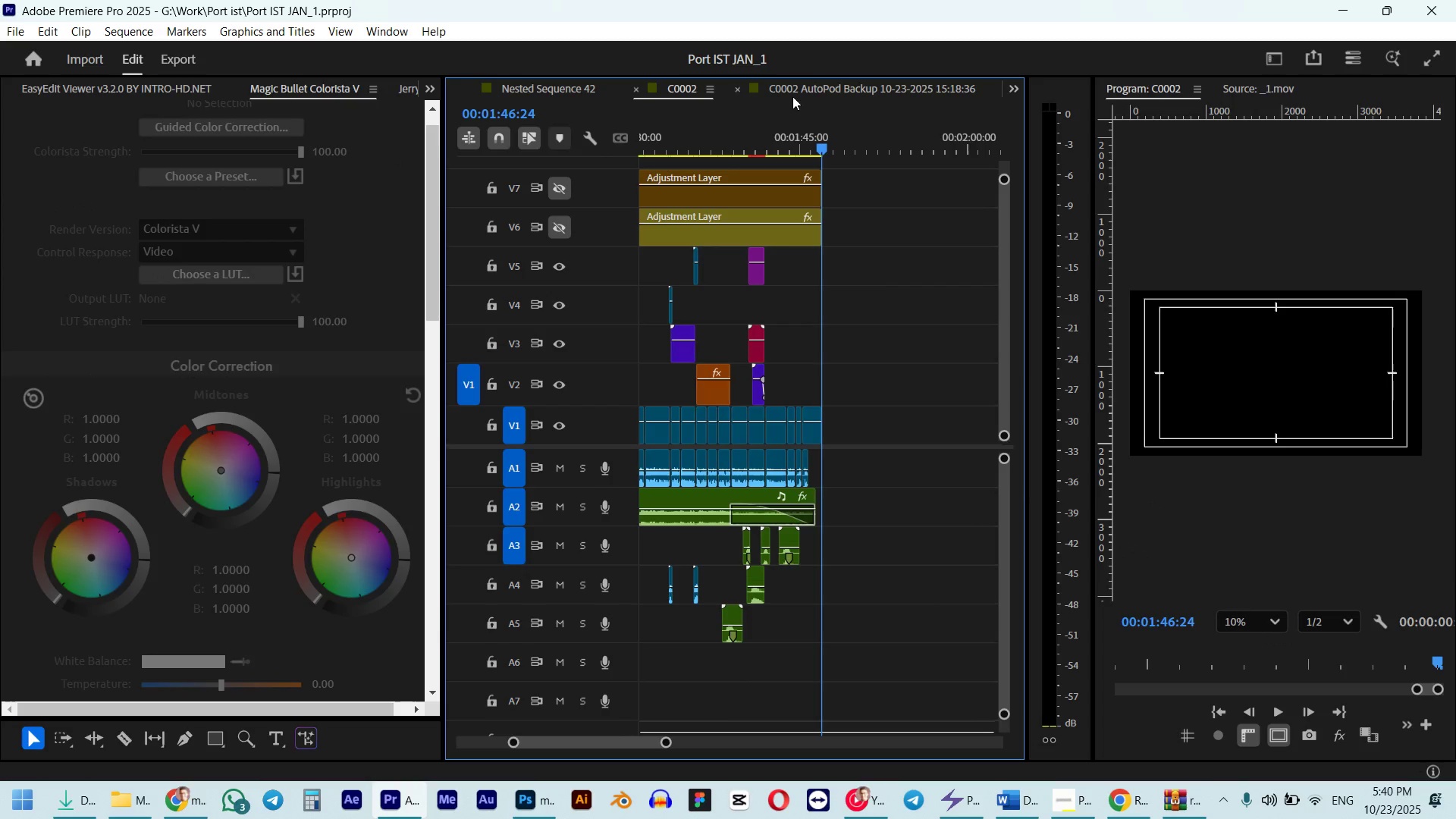 
left_click_drag(start_coordinate=[817, 142], to_coordinate=[828, 149])
 